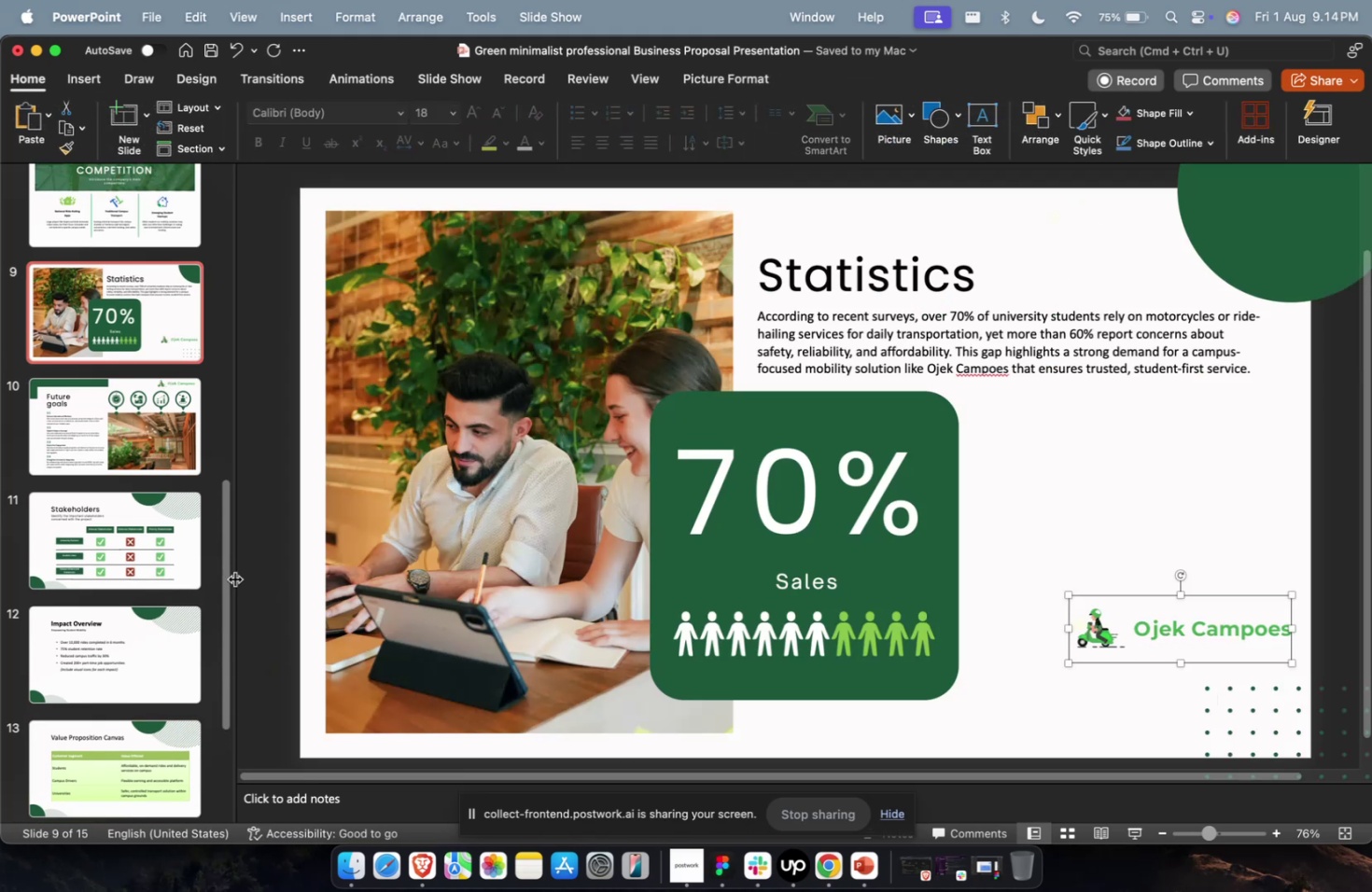 
left_click([168, 563])
 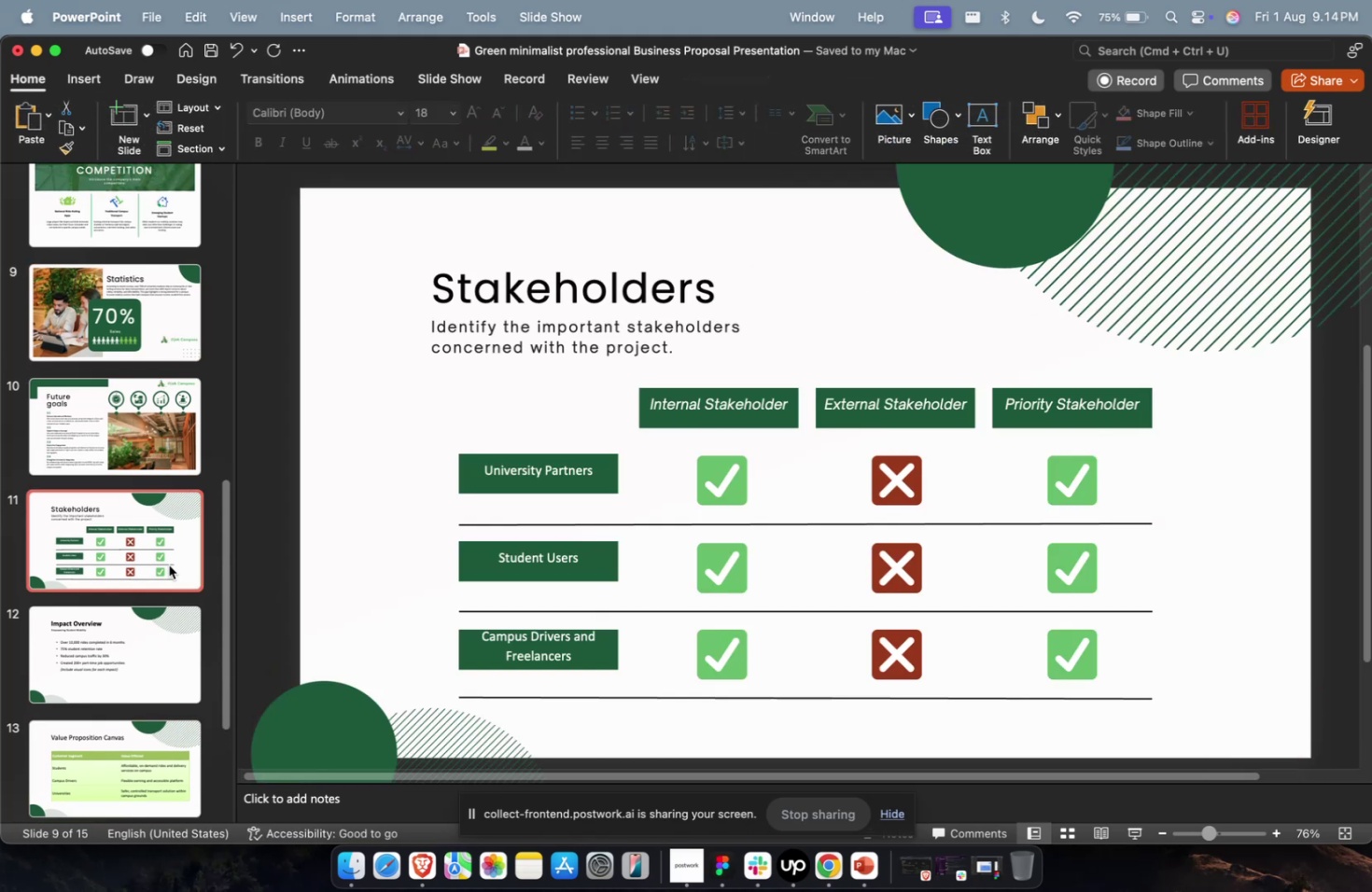 
key(Meta+V)
 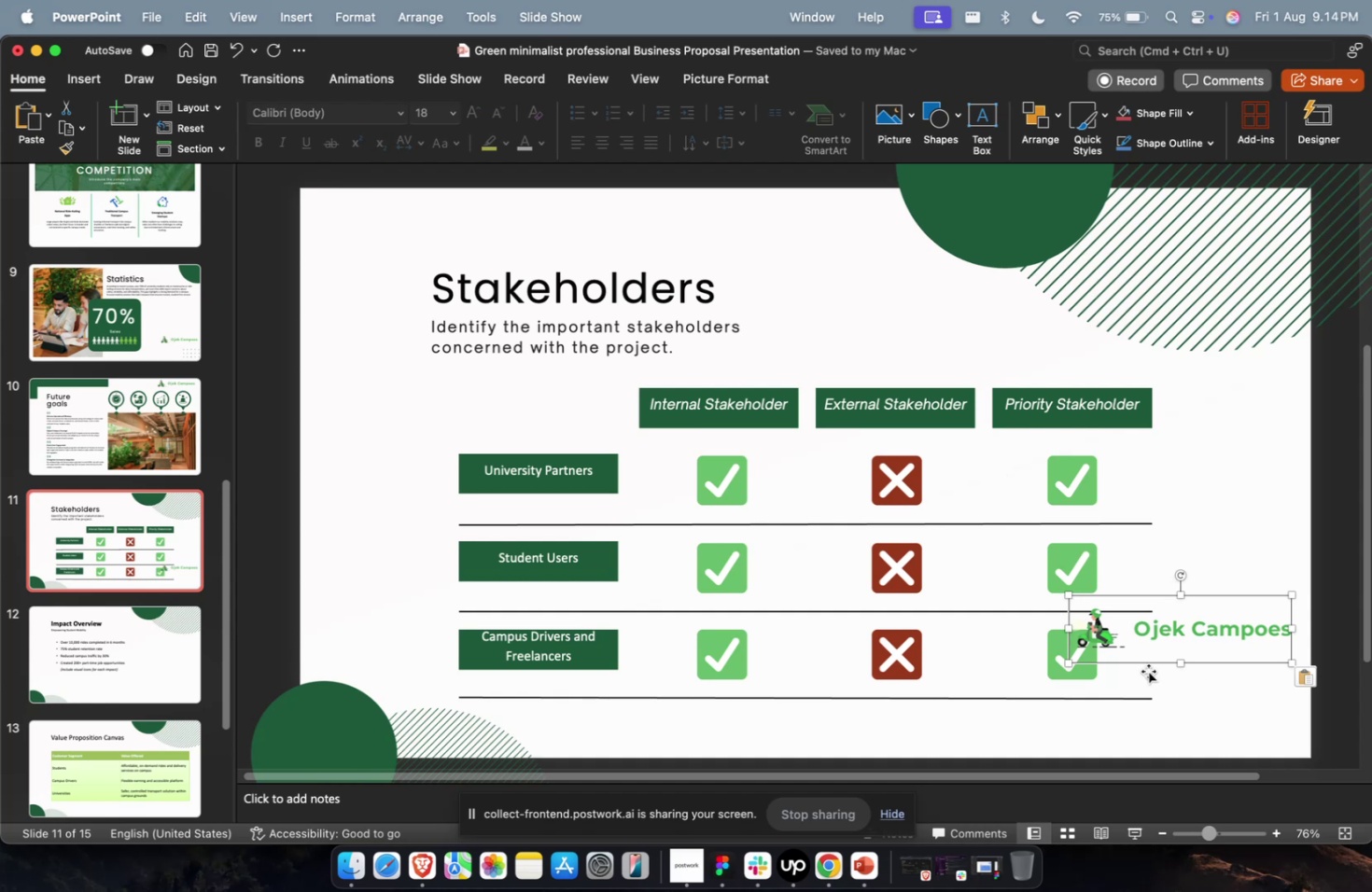 
left_click_drag(start_coordinate=[1139, 663], to_coordinate=[498, 266])
 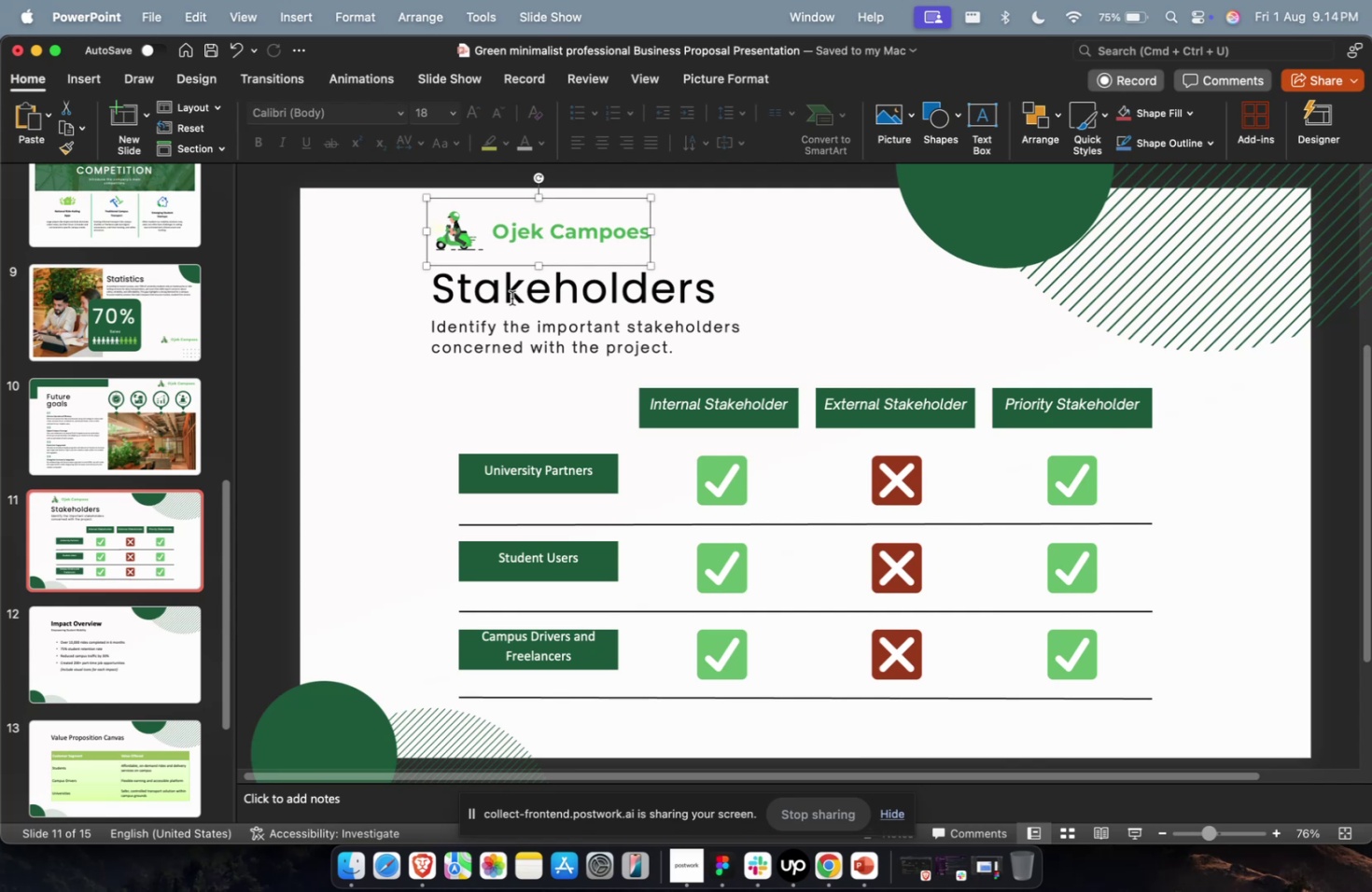 
wait(12.39)
 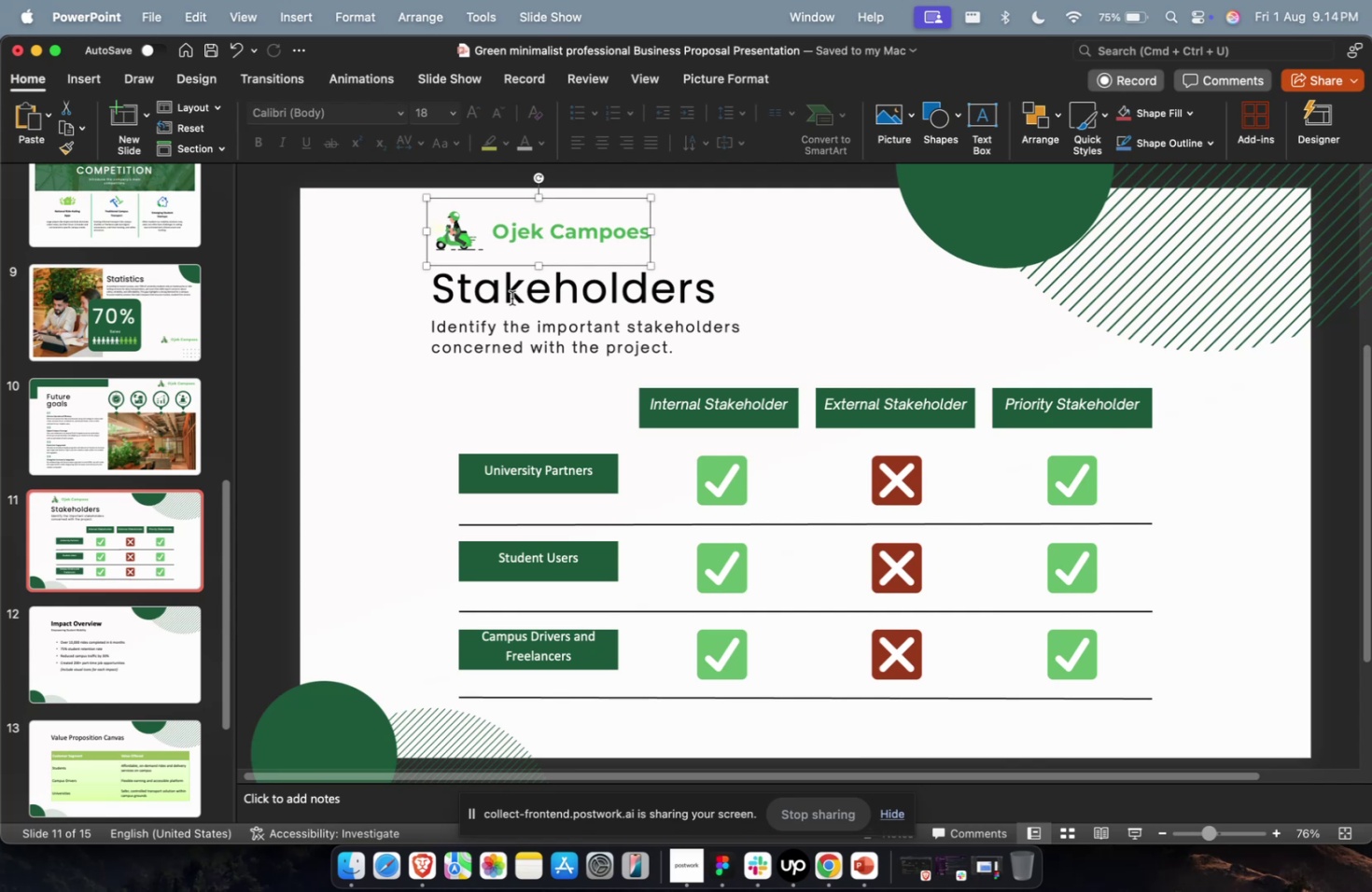 
left_click([153, 639])
 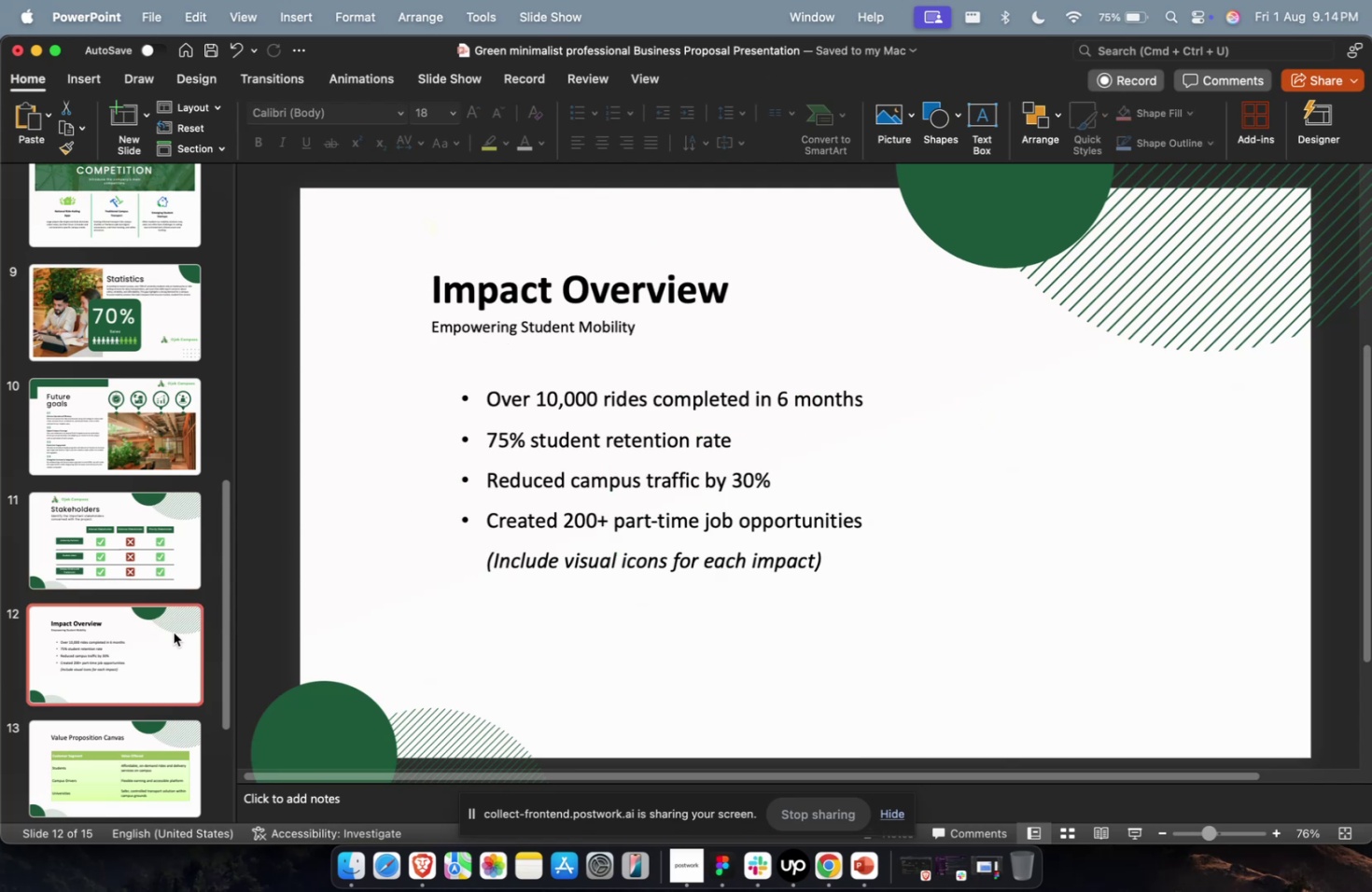 
key(Meta+V)
 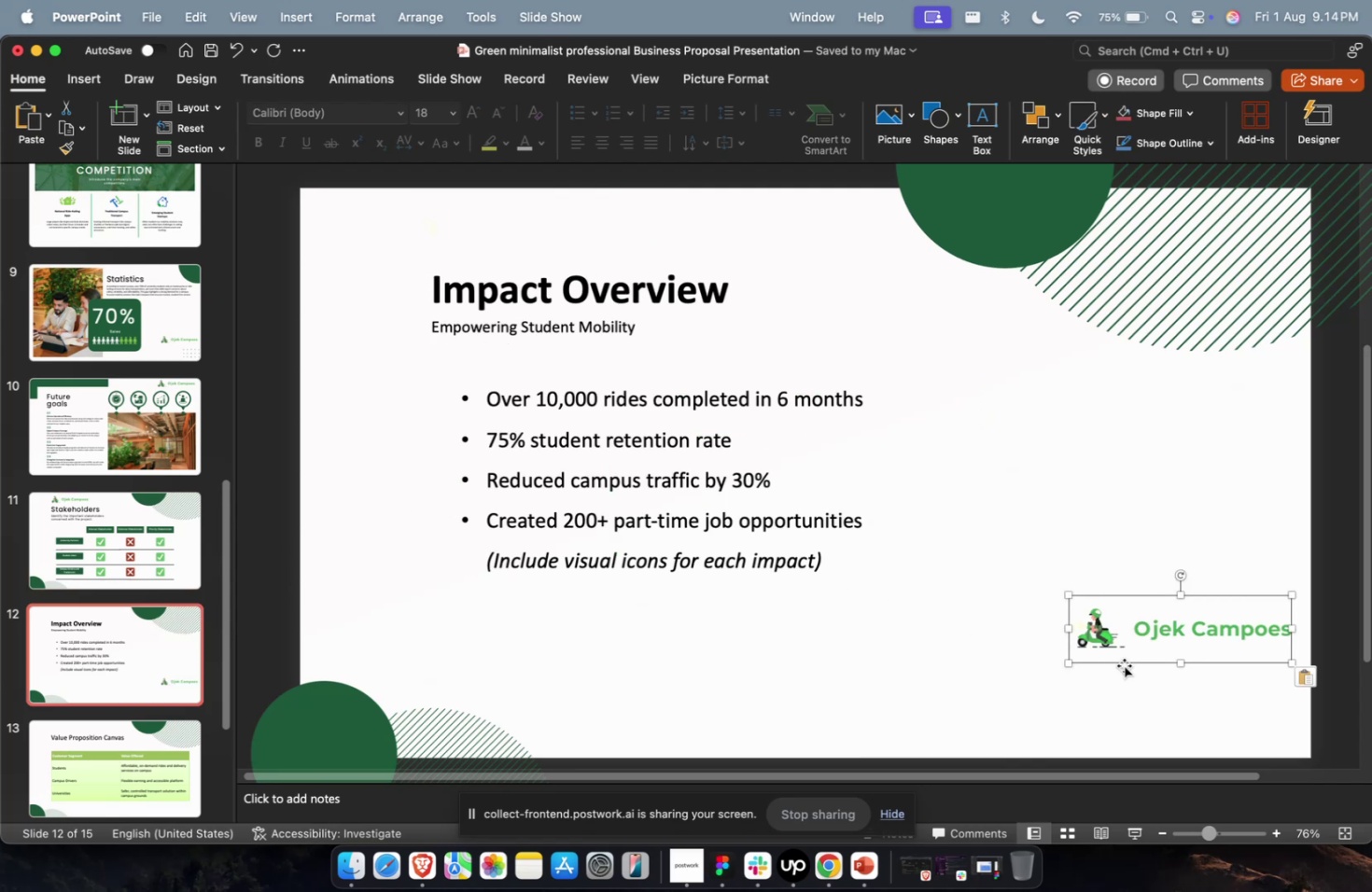 
left_click_drag(start_coordinate=[1127, 661], to_coordinate=[1101, 718])
 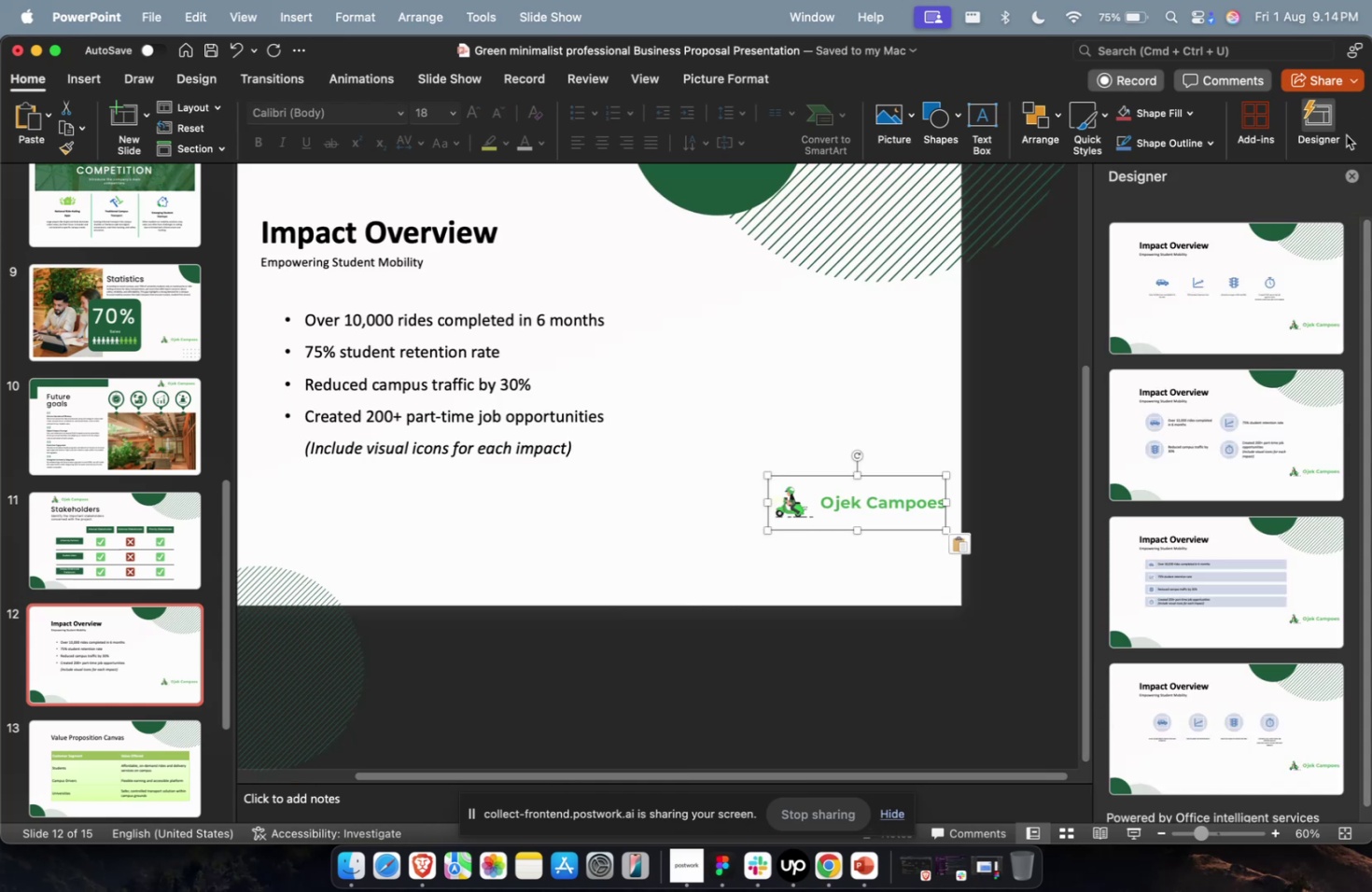 
left_click([1343, 169])
 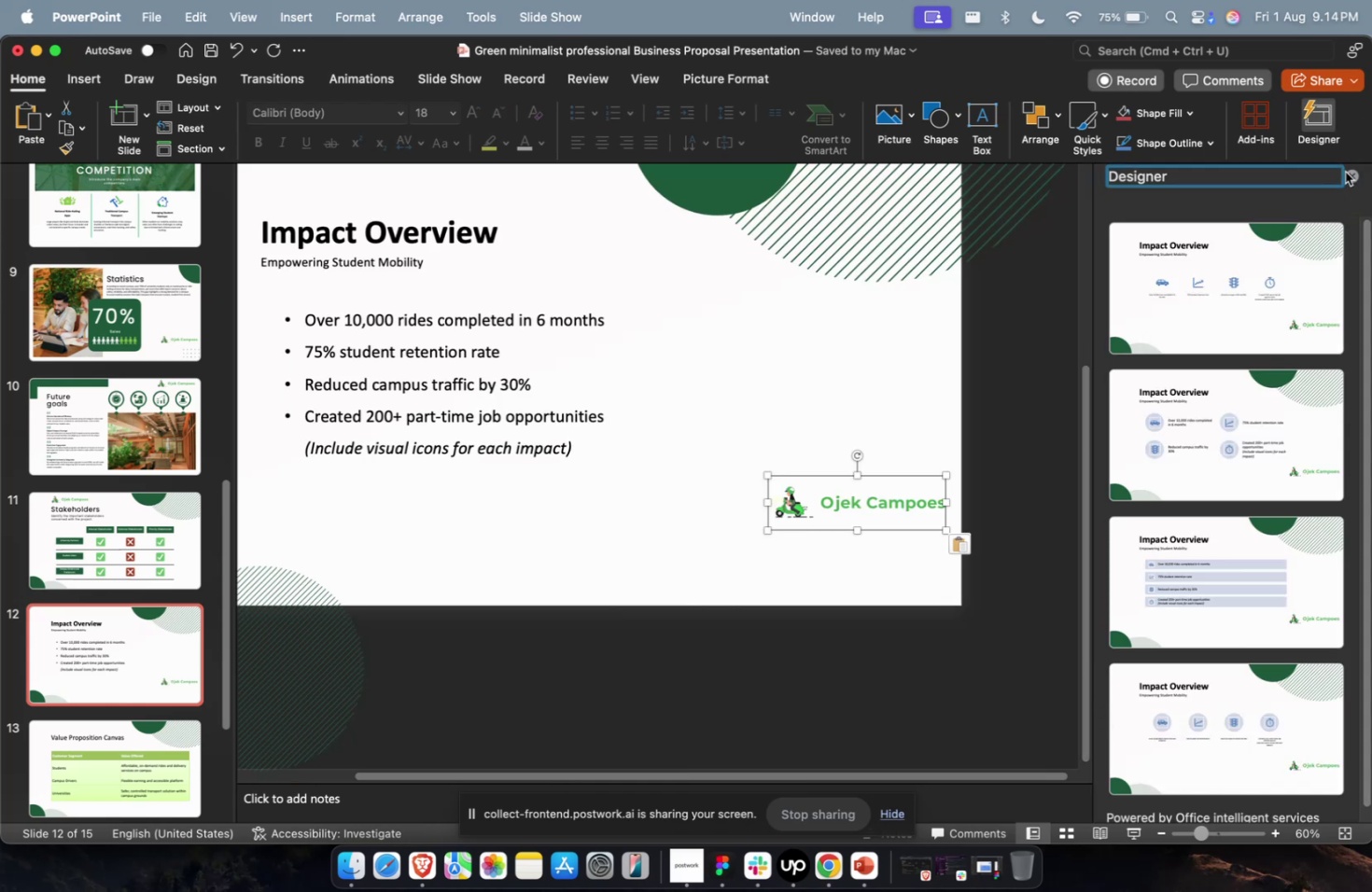 
left_click([1353, 179])
 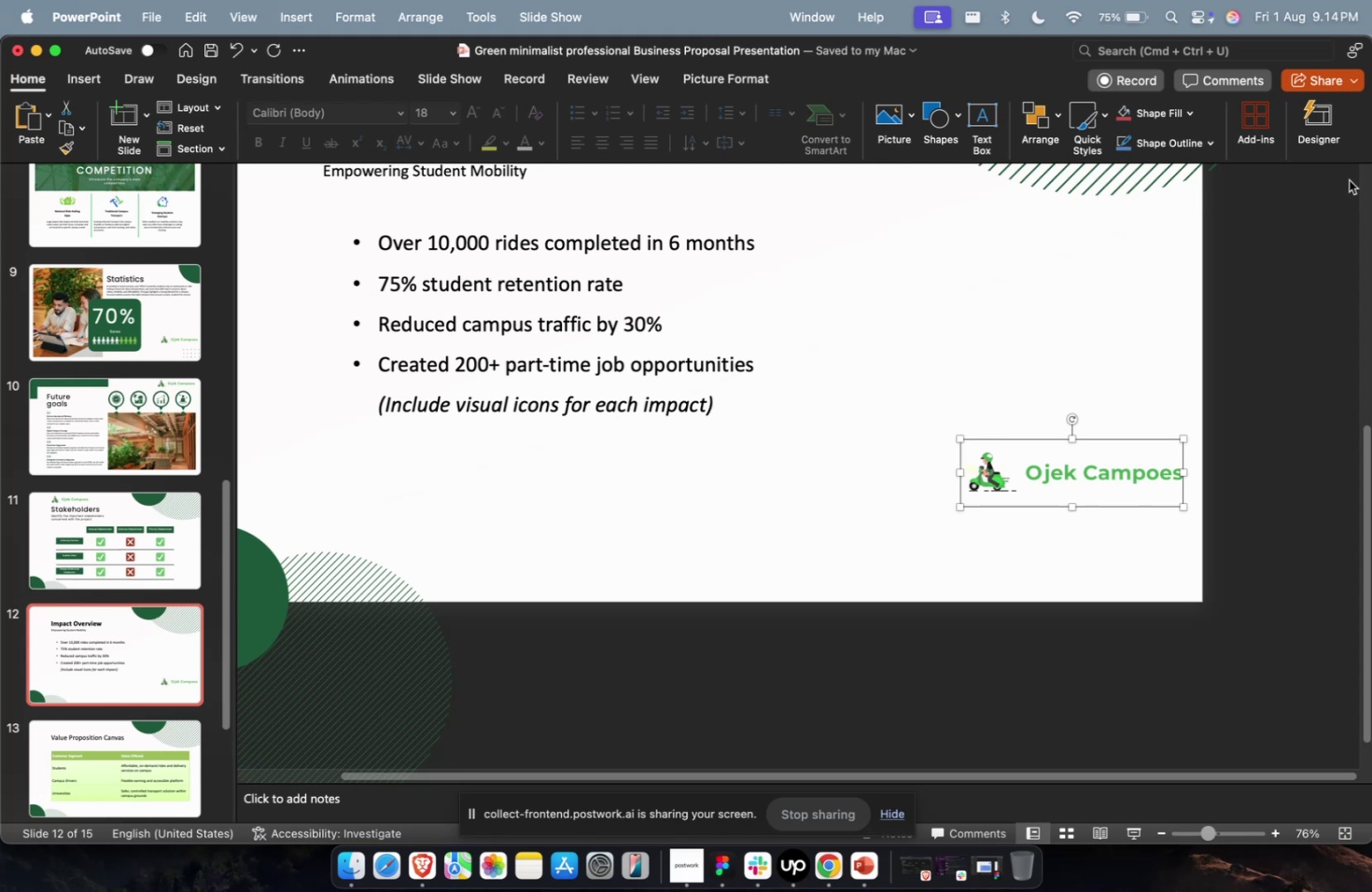 
wait(7.7)
 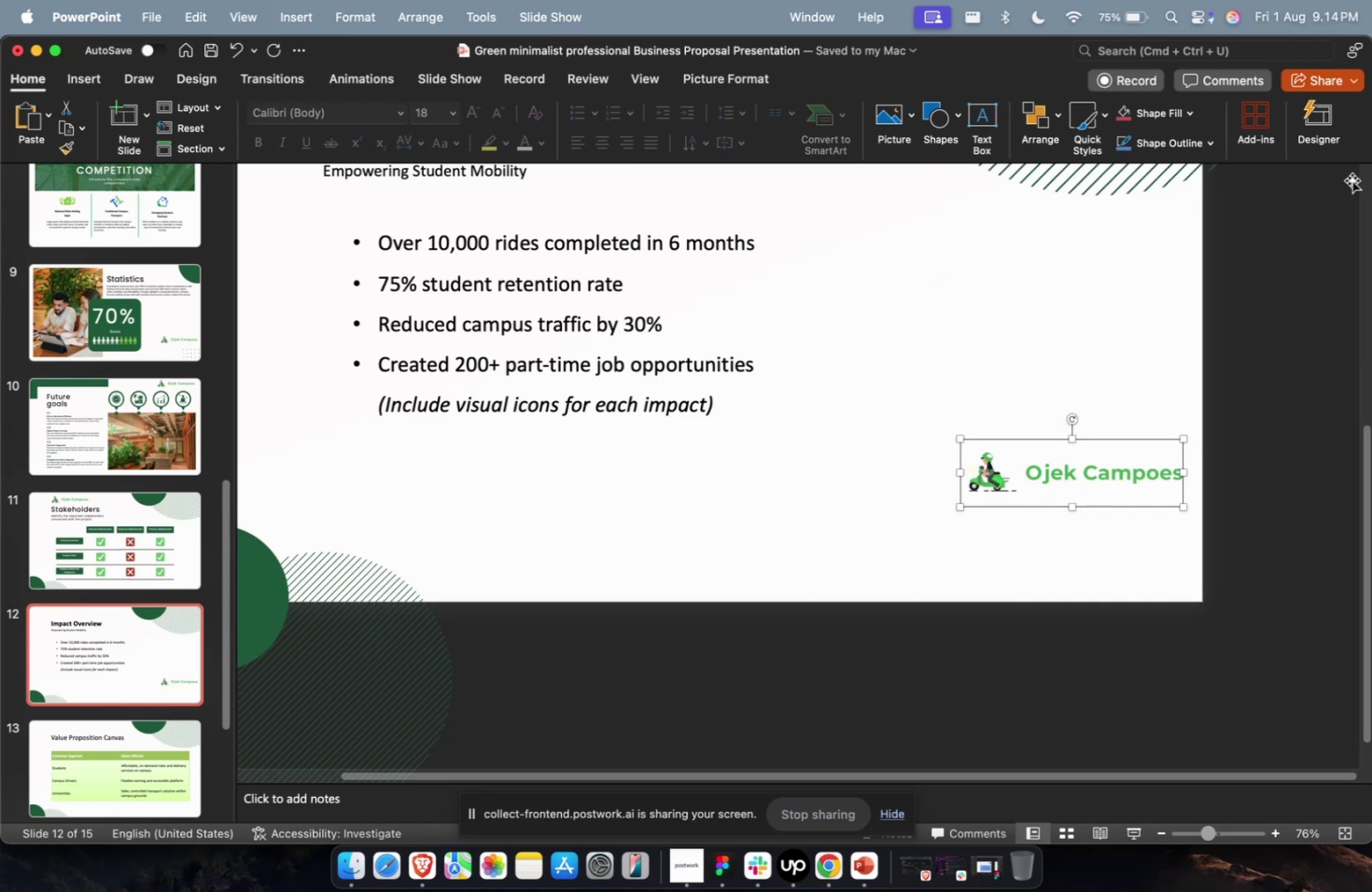 
scroll: coordinate [921, 309], scroll_direction: up, amount: 3.0
 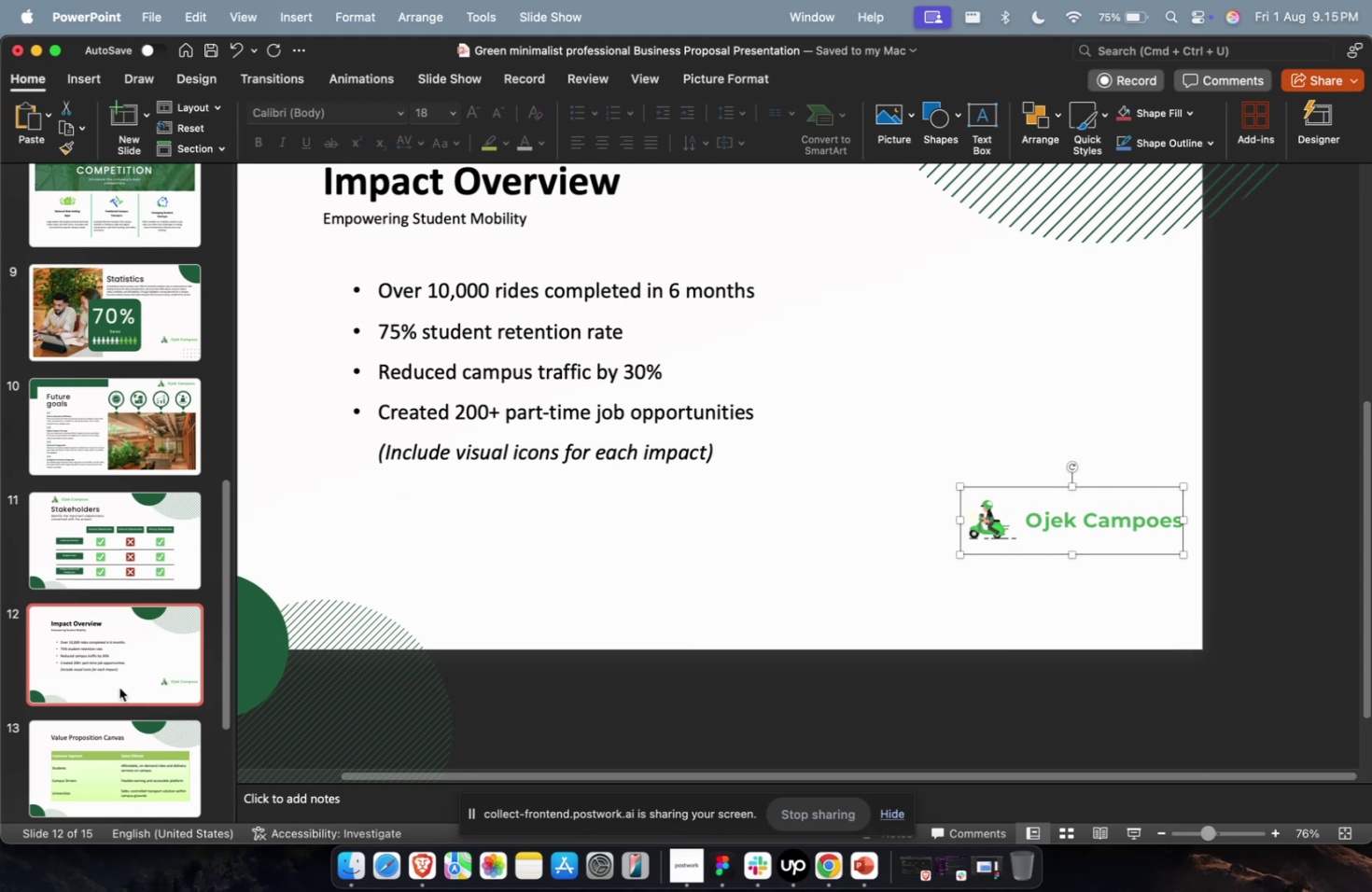 
left_click([113, 689])
 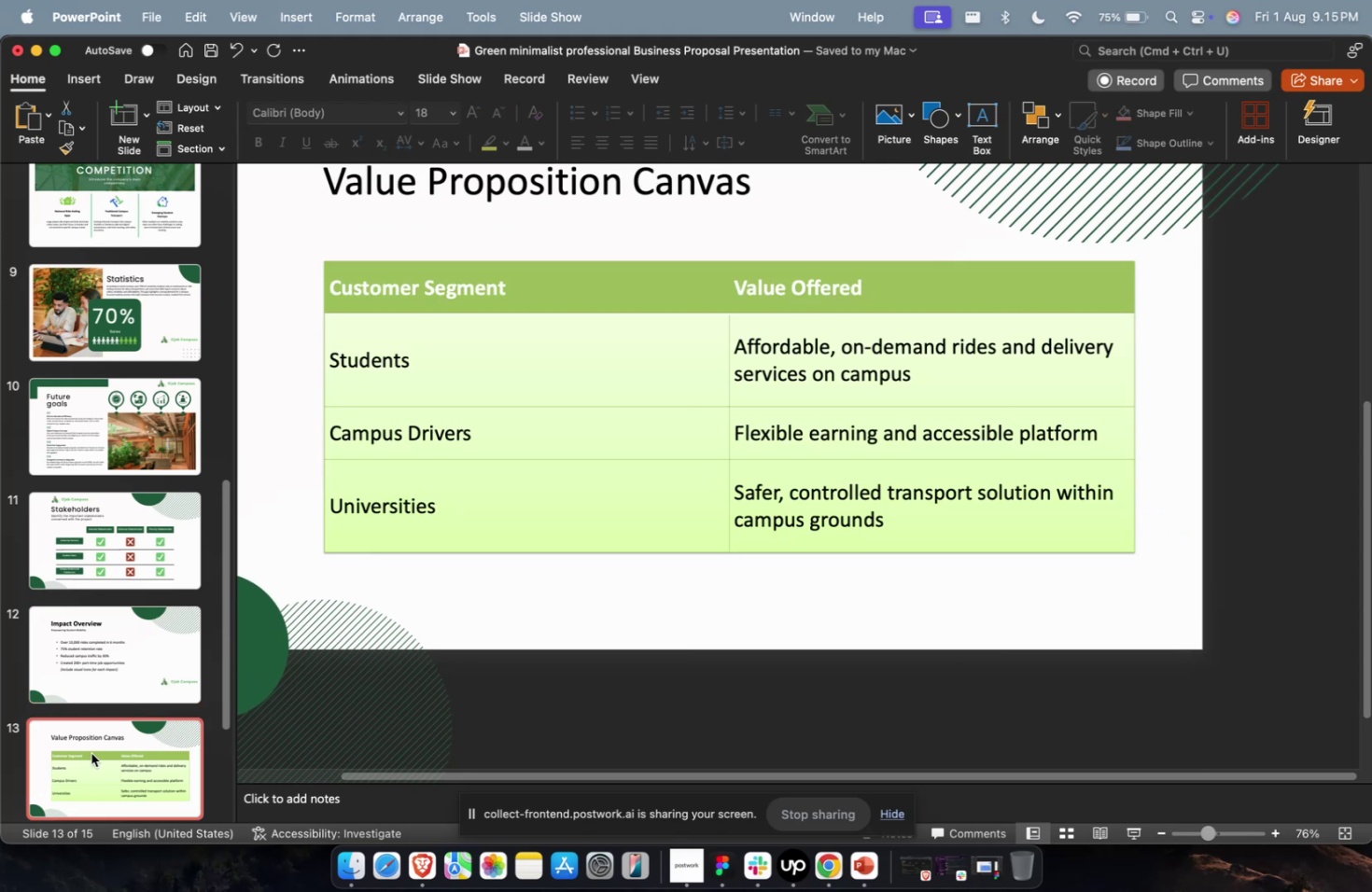 
key(Meta+V)
 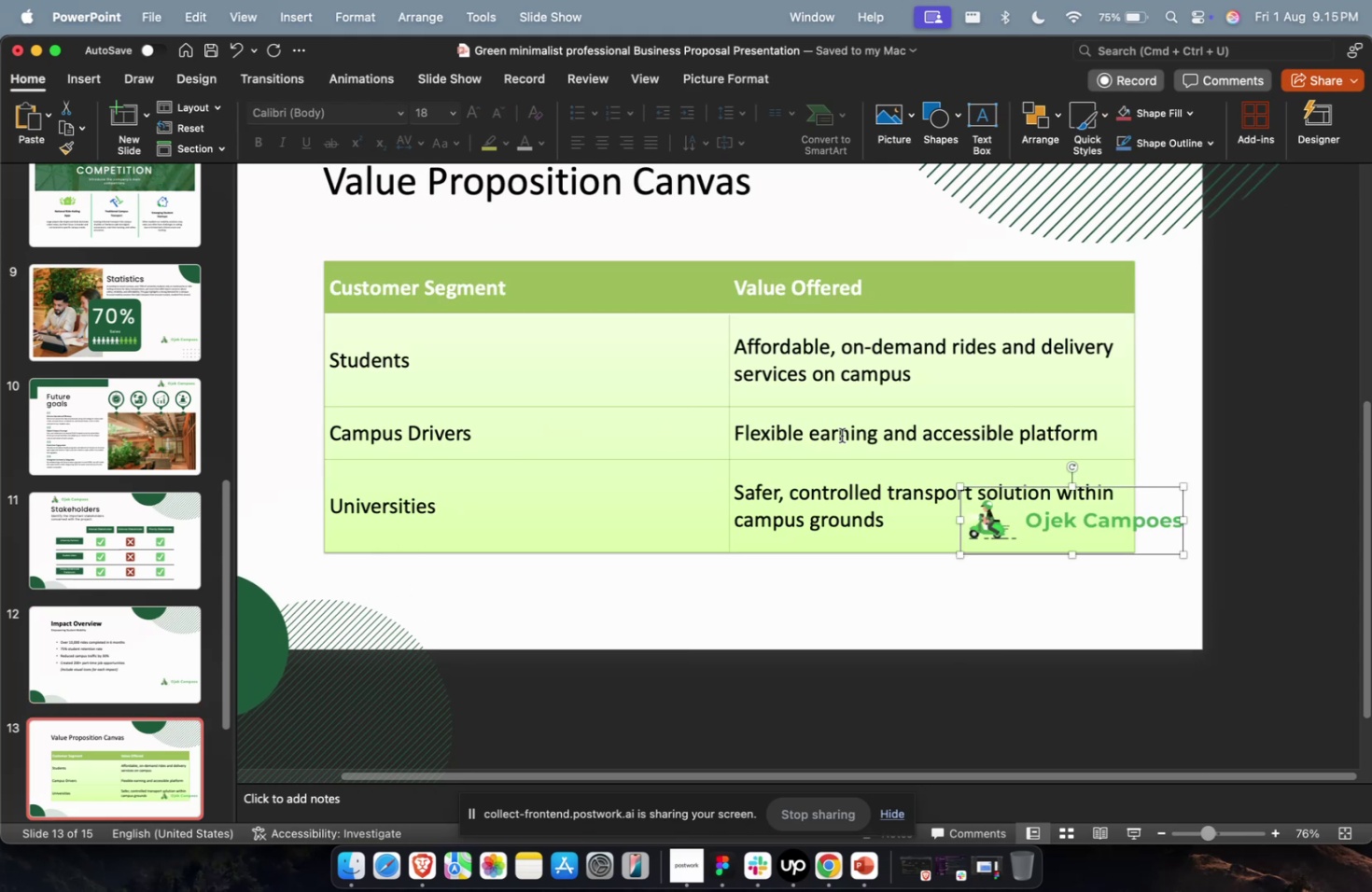 
scroll: coordinate [883, 431], scroll_direction: up, amount: 13.0
 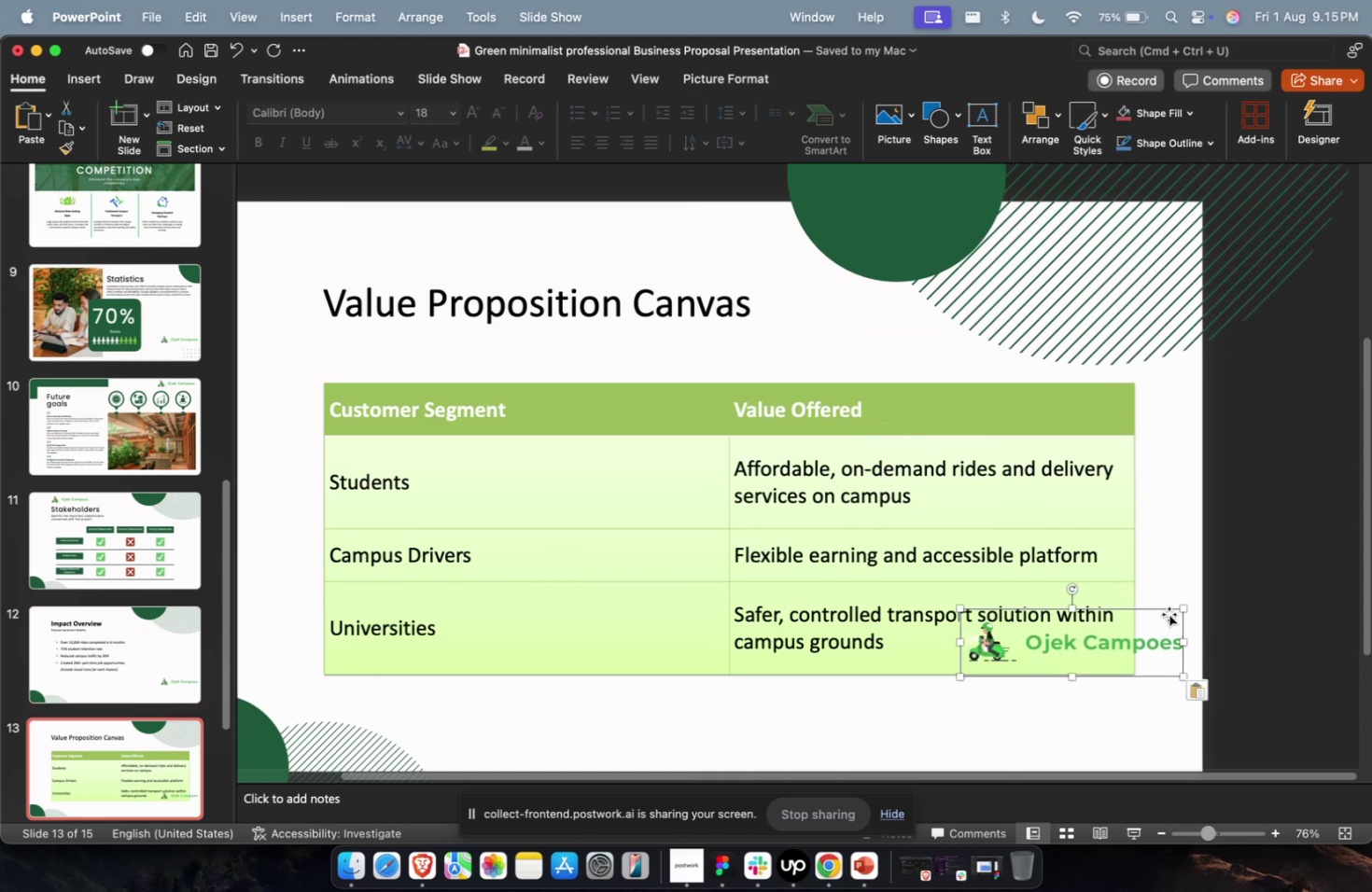 
left_click_drag(start_coordinate=[1166, 615], to_coordinate=[531, 217])
 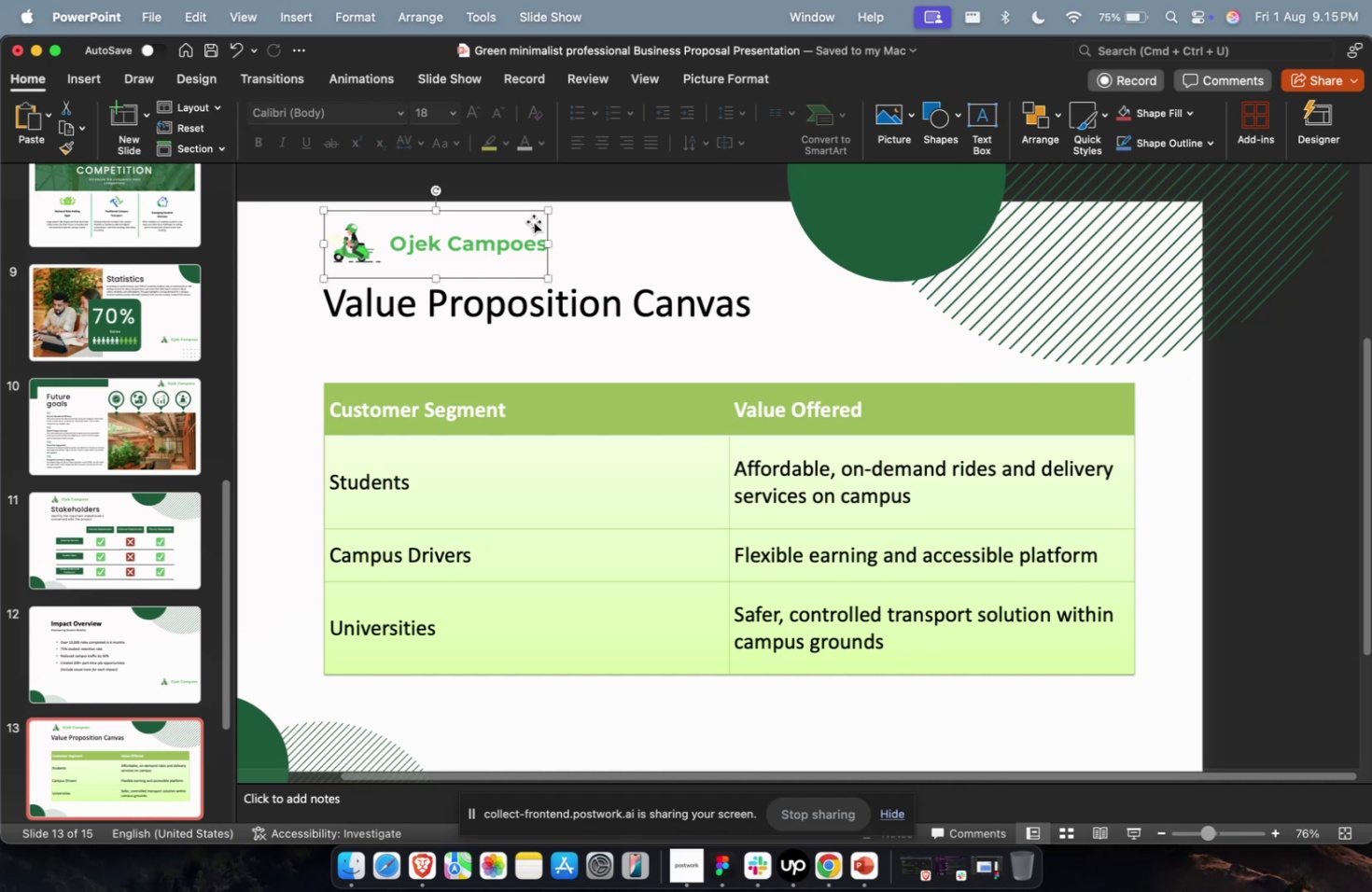 
wait(26.85)
 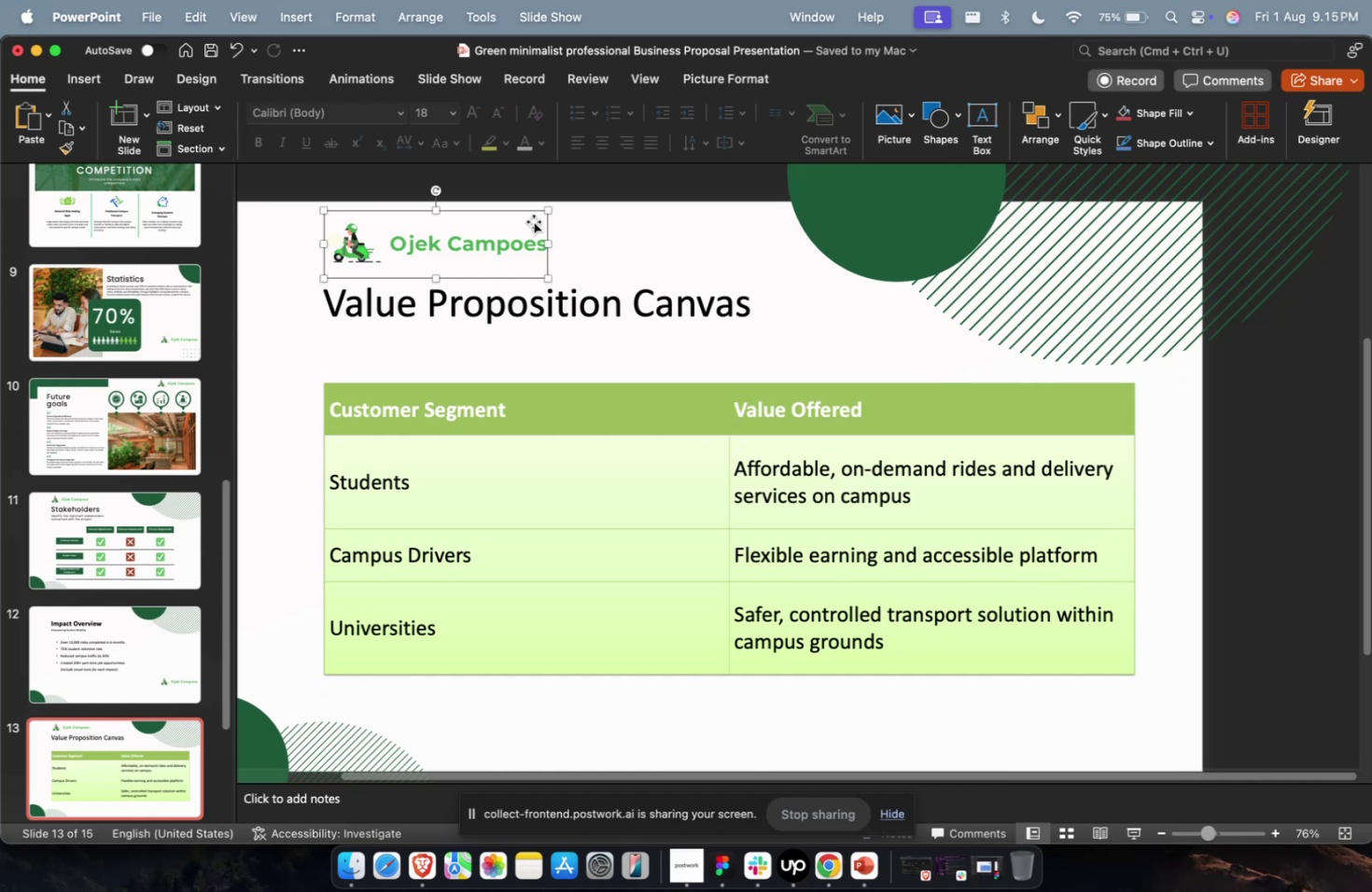 
scroll: coordinate [162, 443], scroll_direction: down, amount: 5.0
 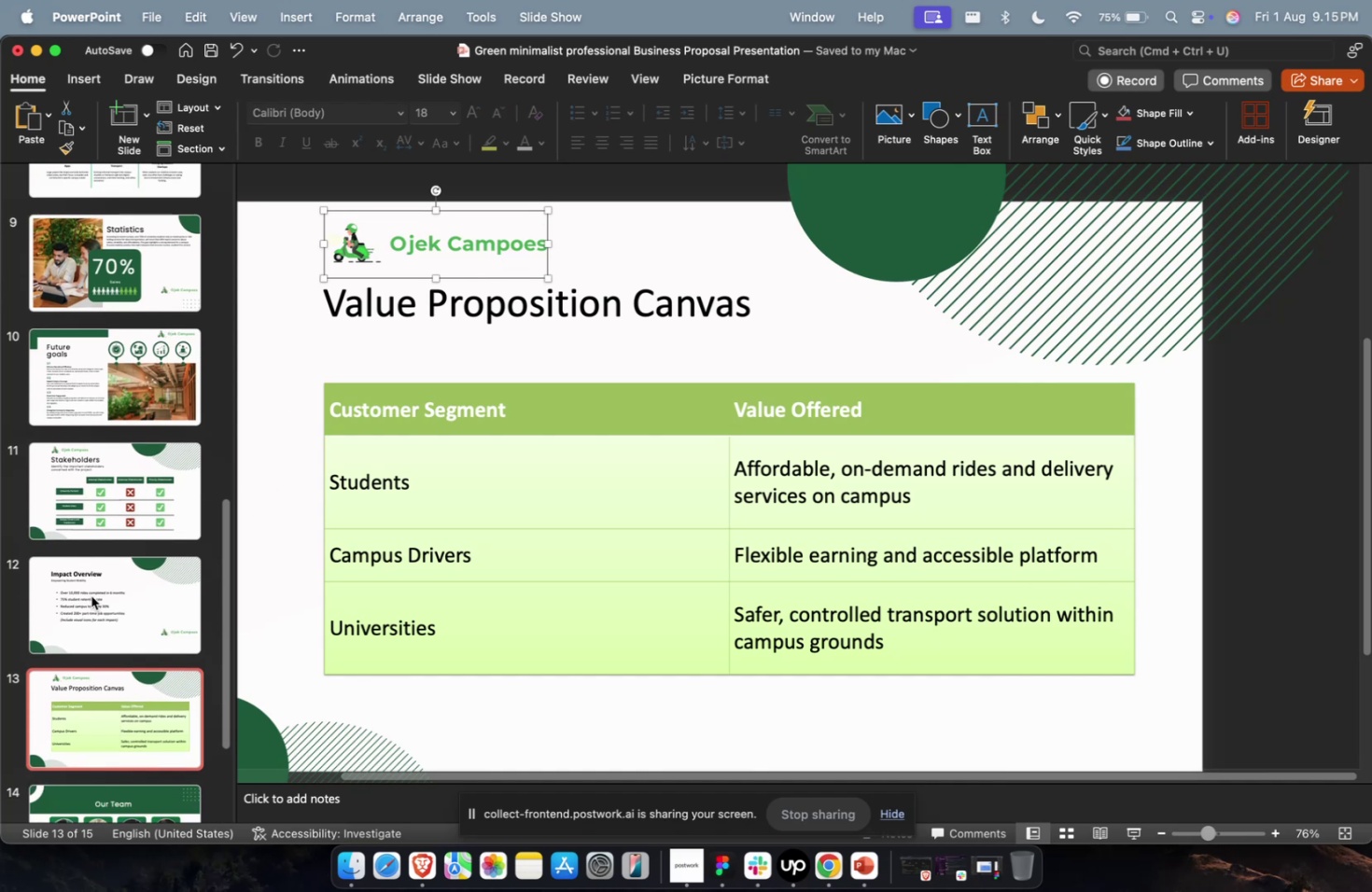 
key(Meta+D)
 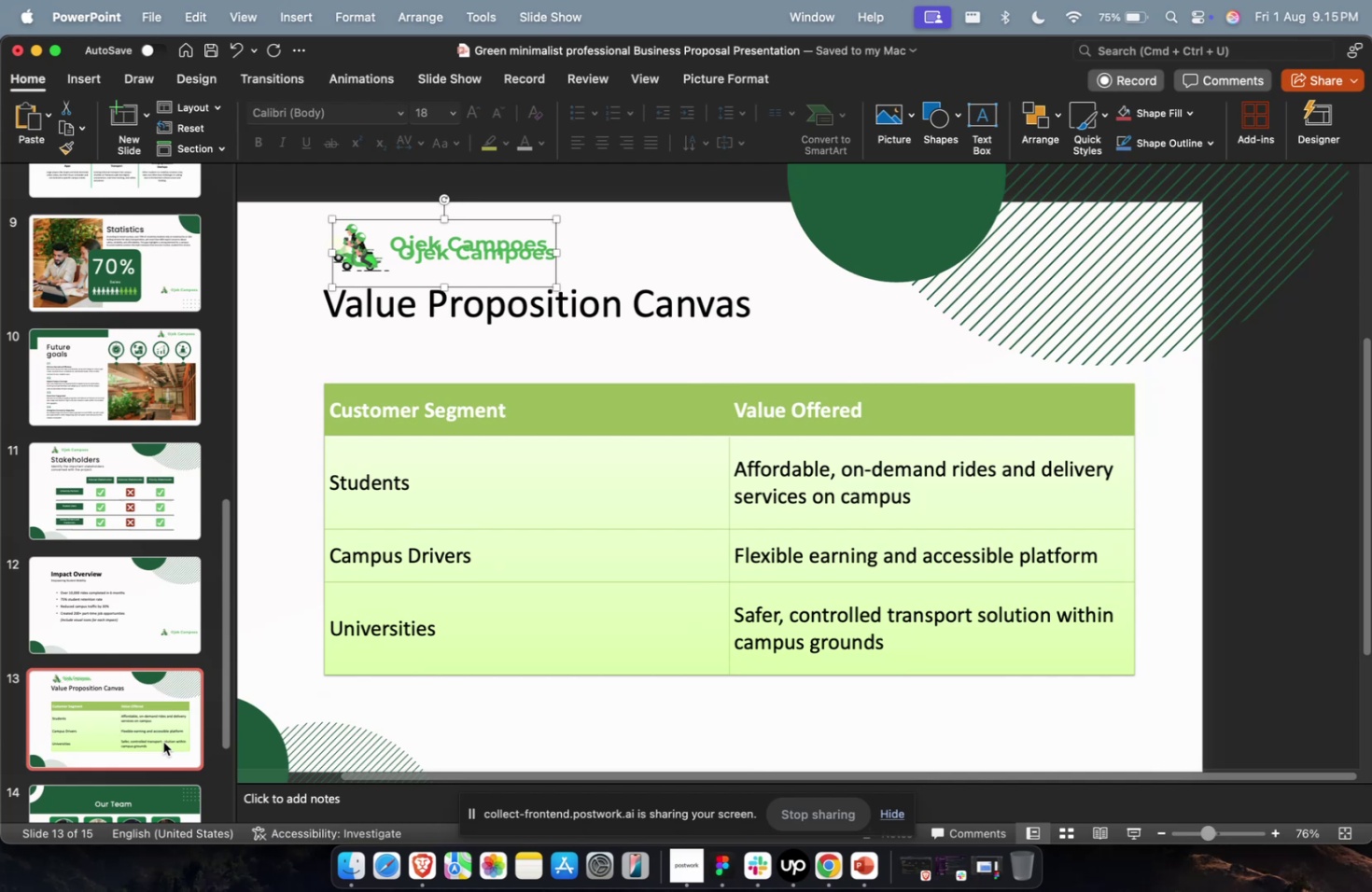 
key(Meta+CommandLeft)
 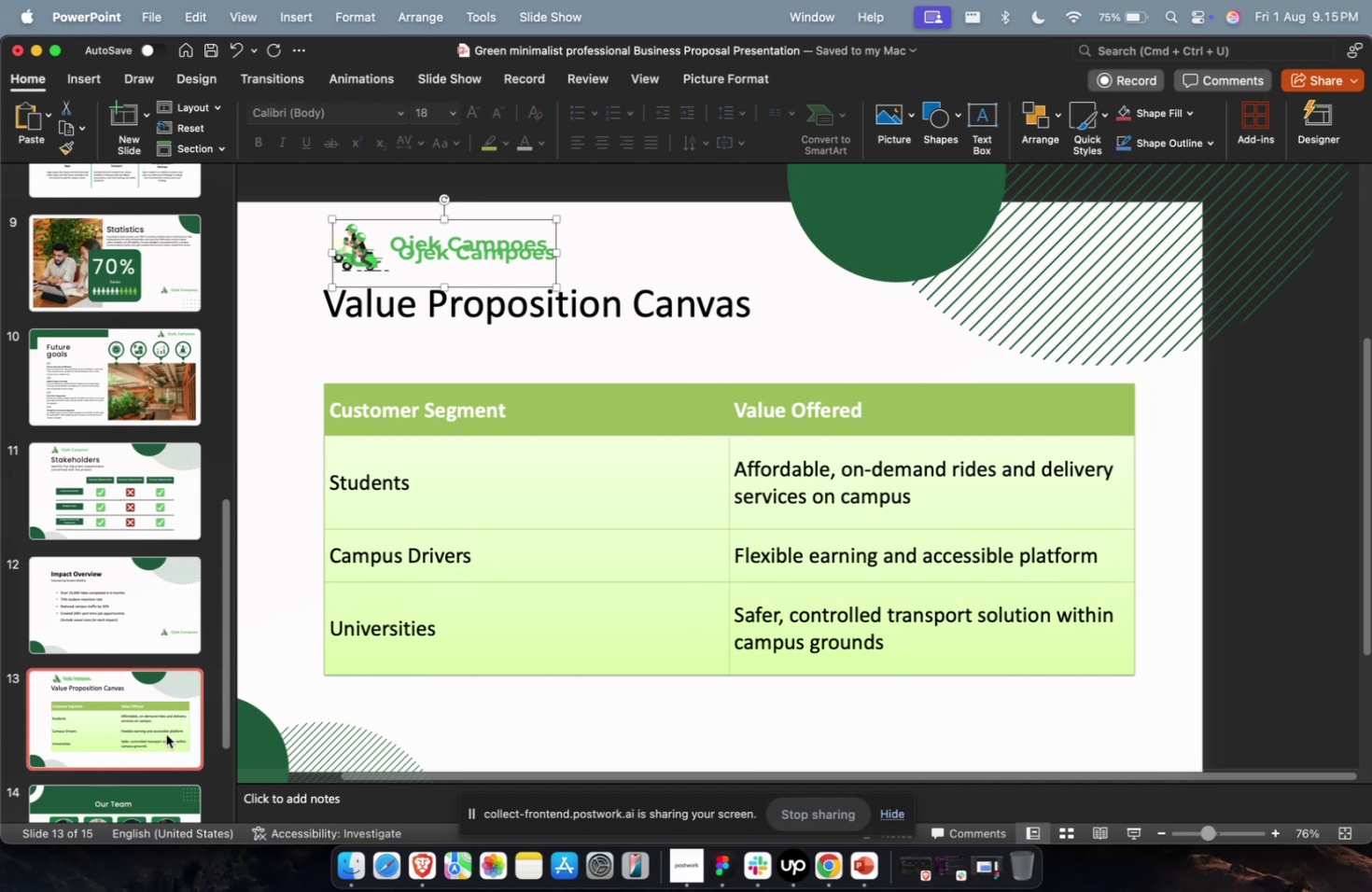 
key(Meta+Z)
 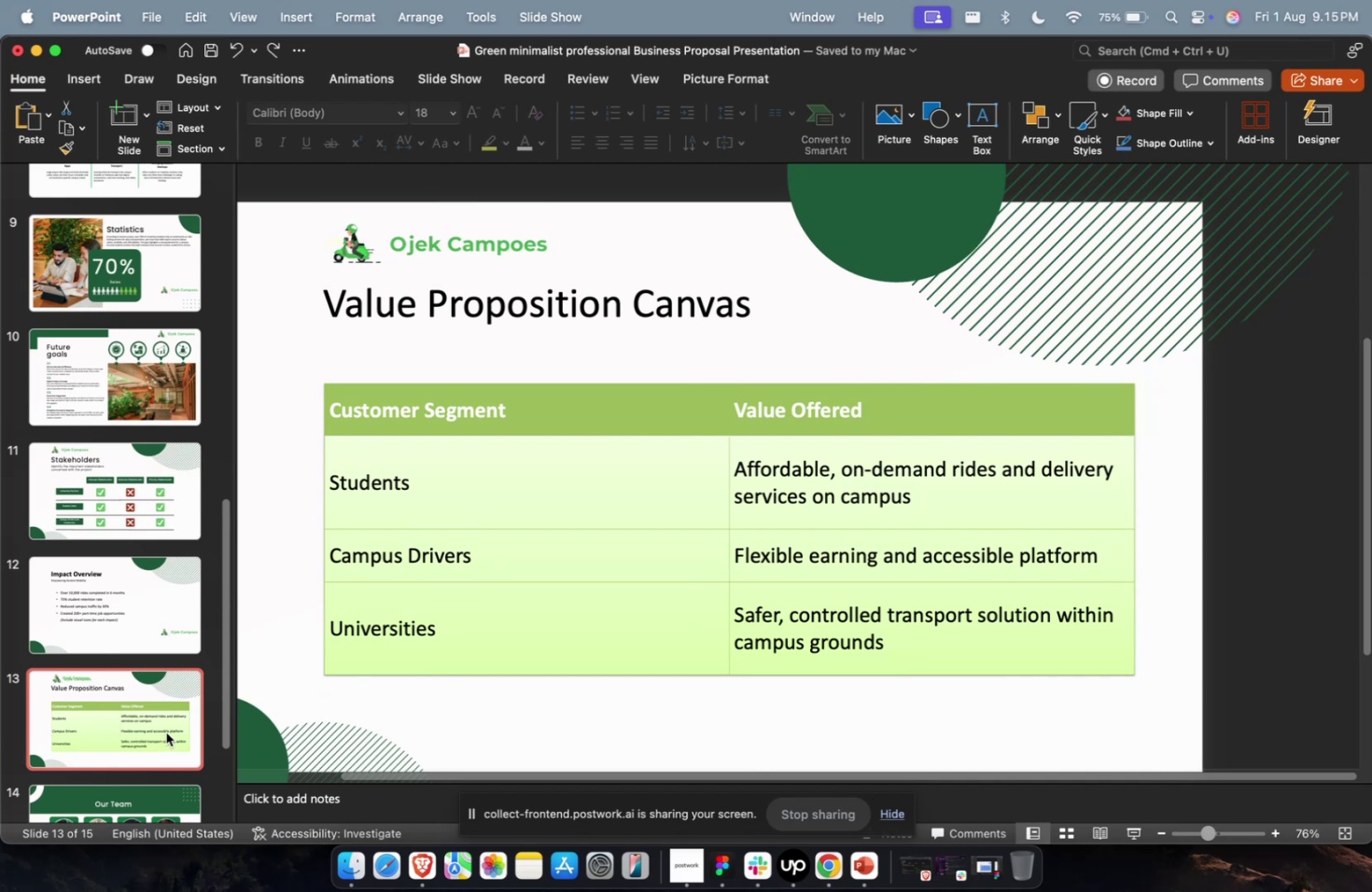 
left_click([166, 732])
 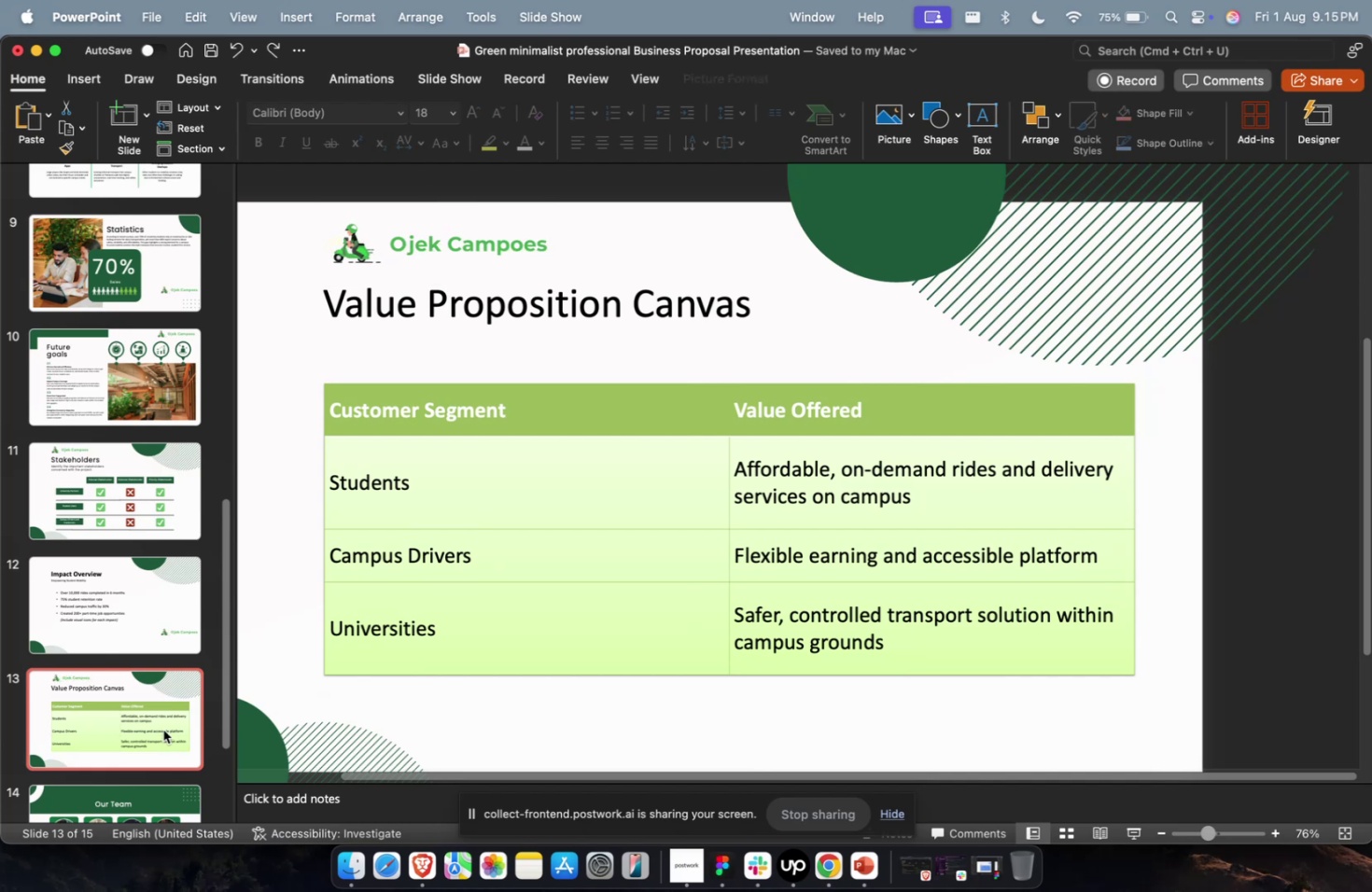 
key(Meta+D)
 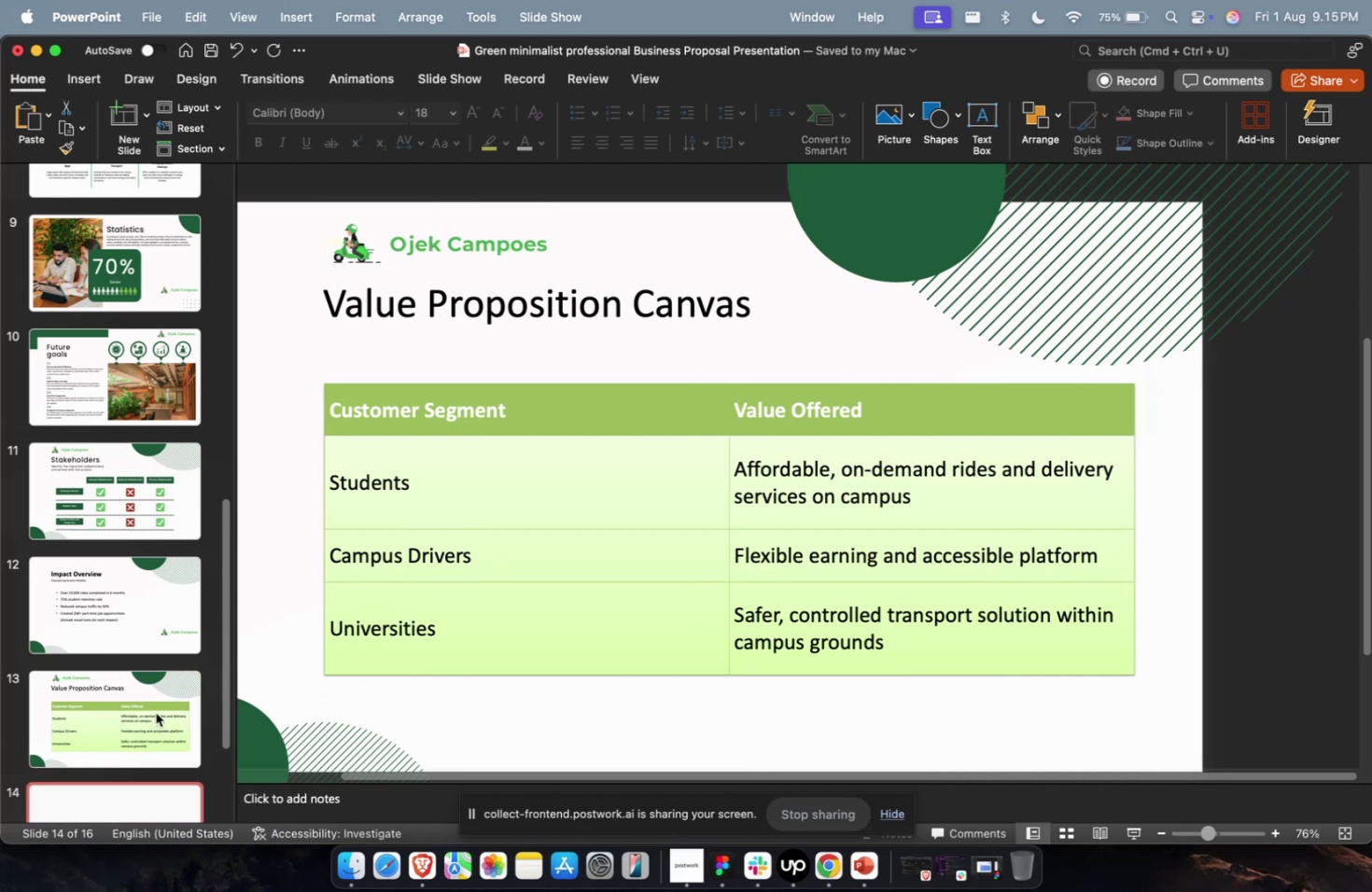 
key(Meta+1)
 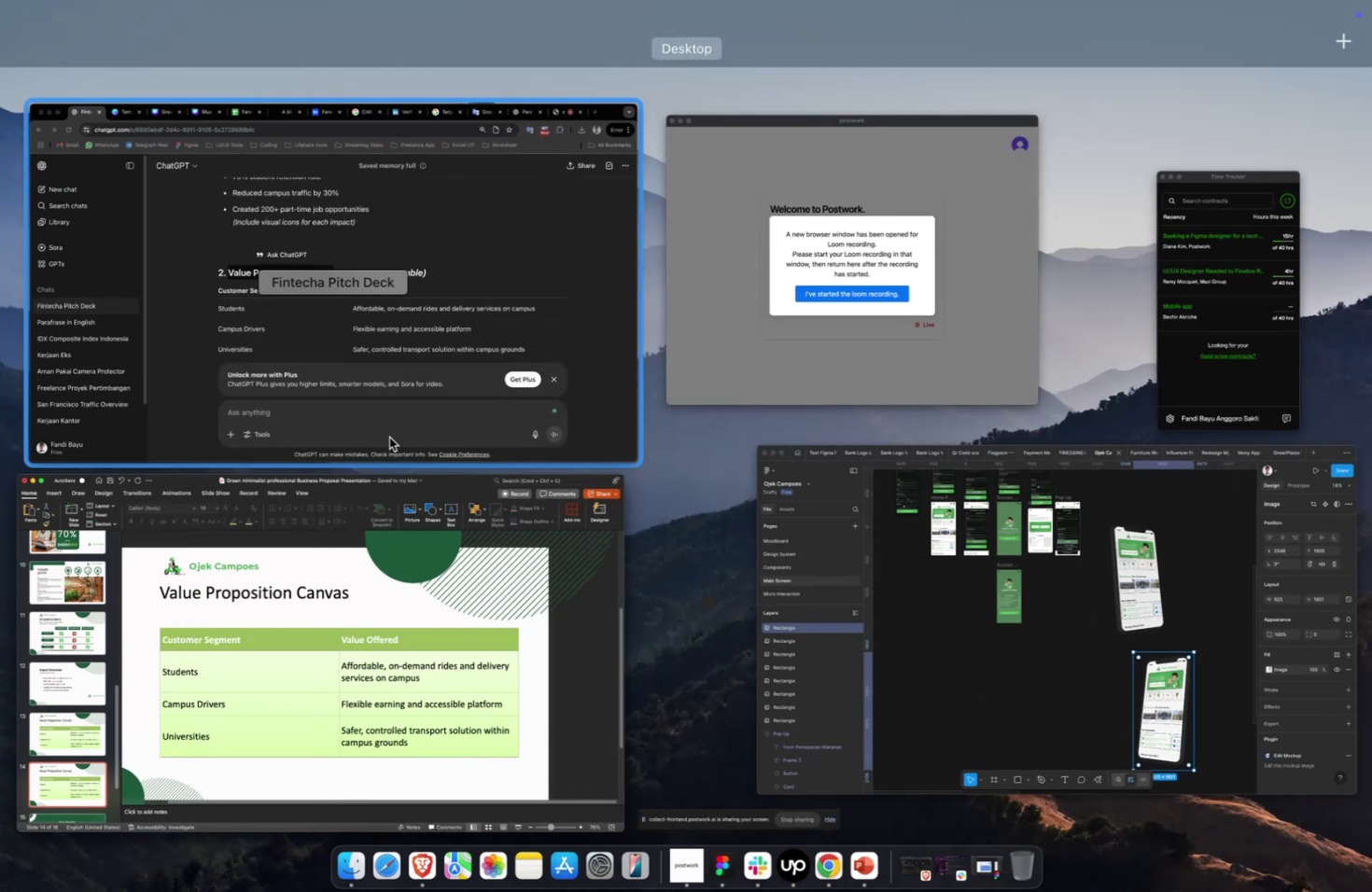 
left_click([407, 298])
 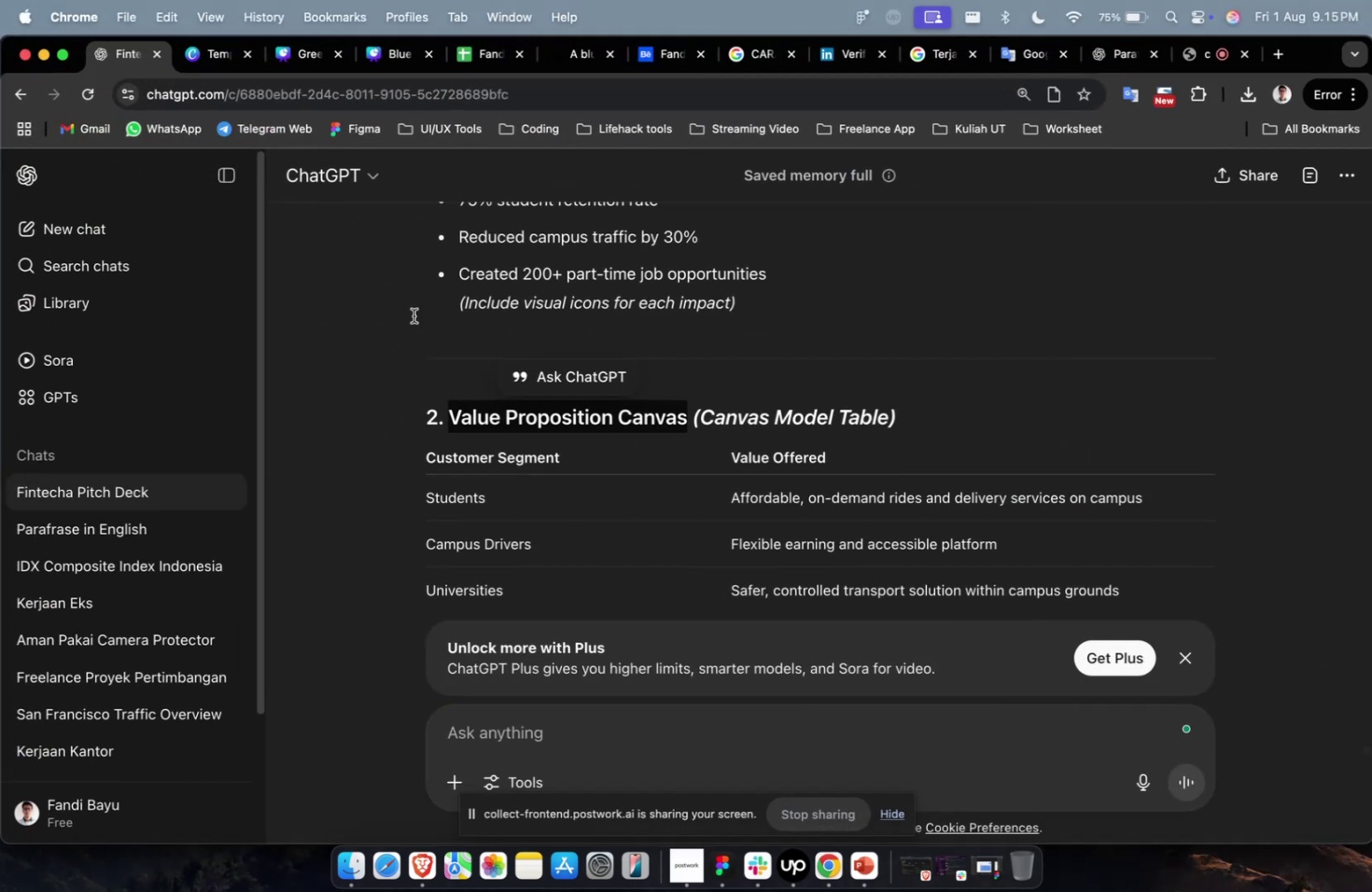 
scroll: coordinate [481, 334], scroll_direction: down, amount: 11.0
 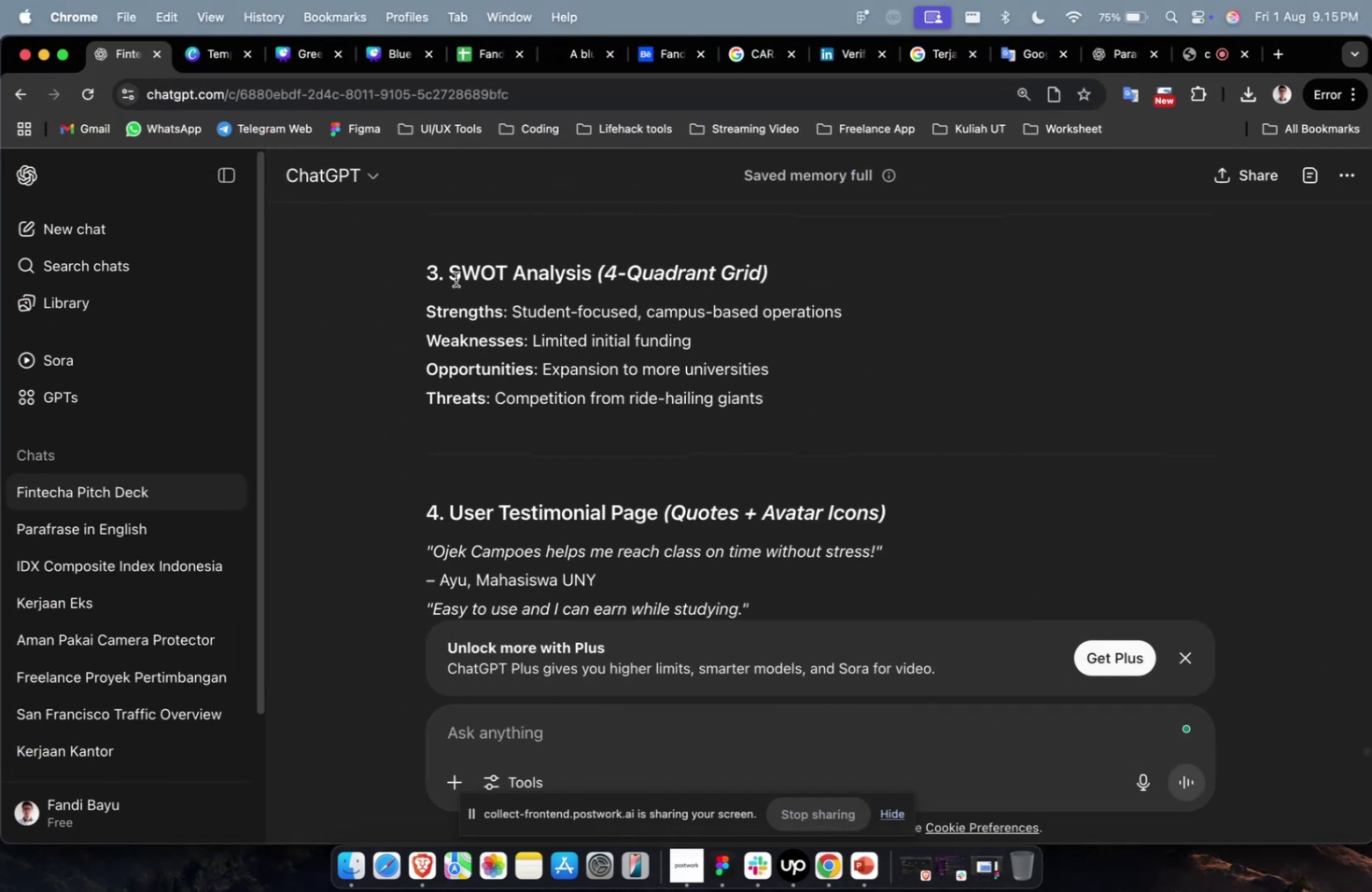 
left_click_drag(start_coordinate=[448, 271], to_coordinate=[591, 284])
 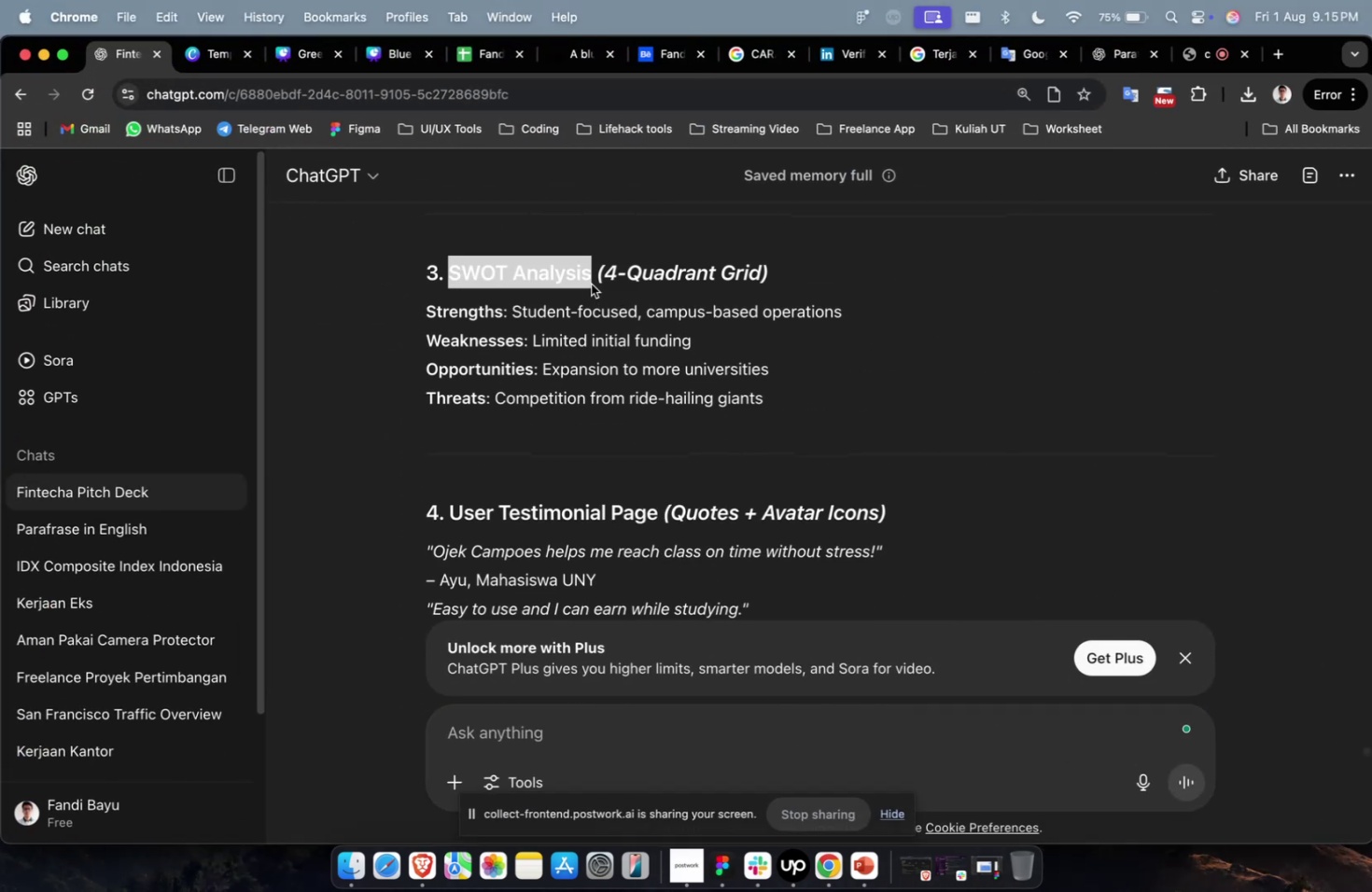 
key(Meta+C)
 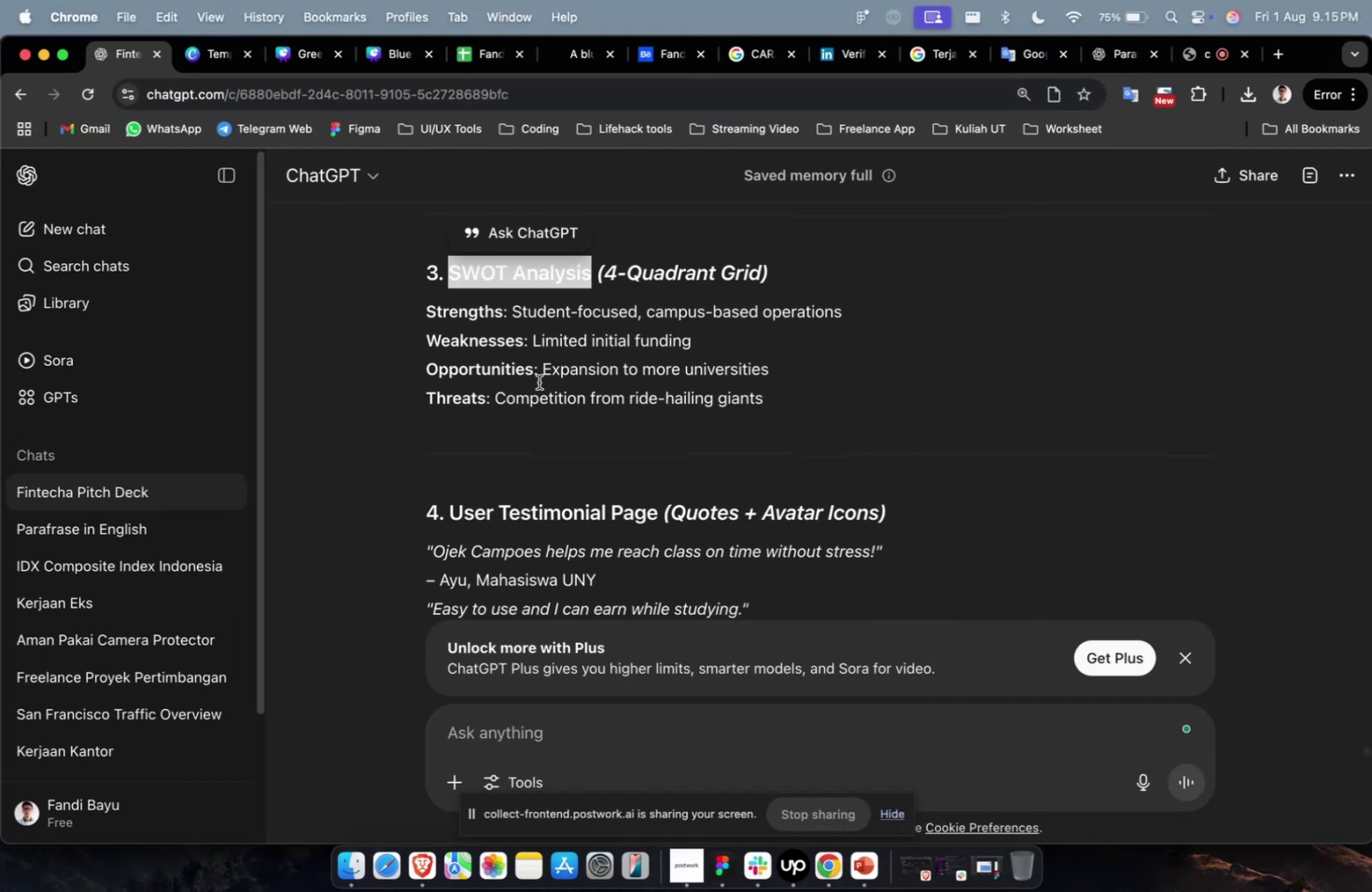 
key(Meta+CommandLeft)
 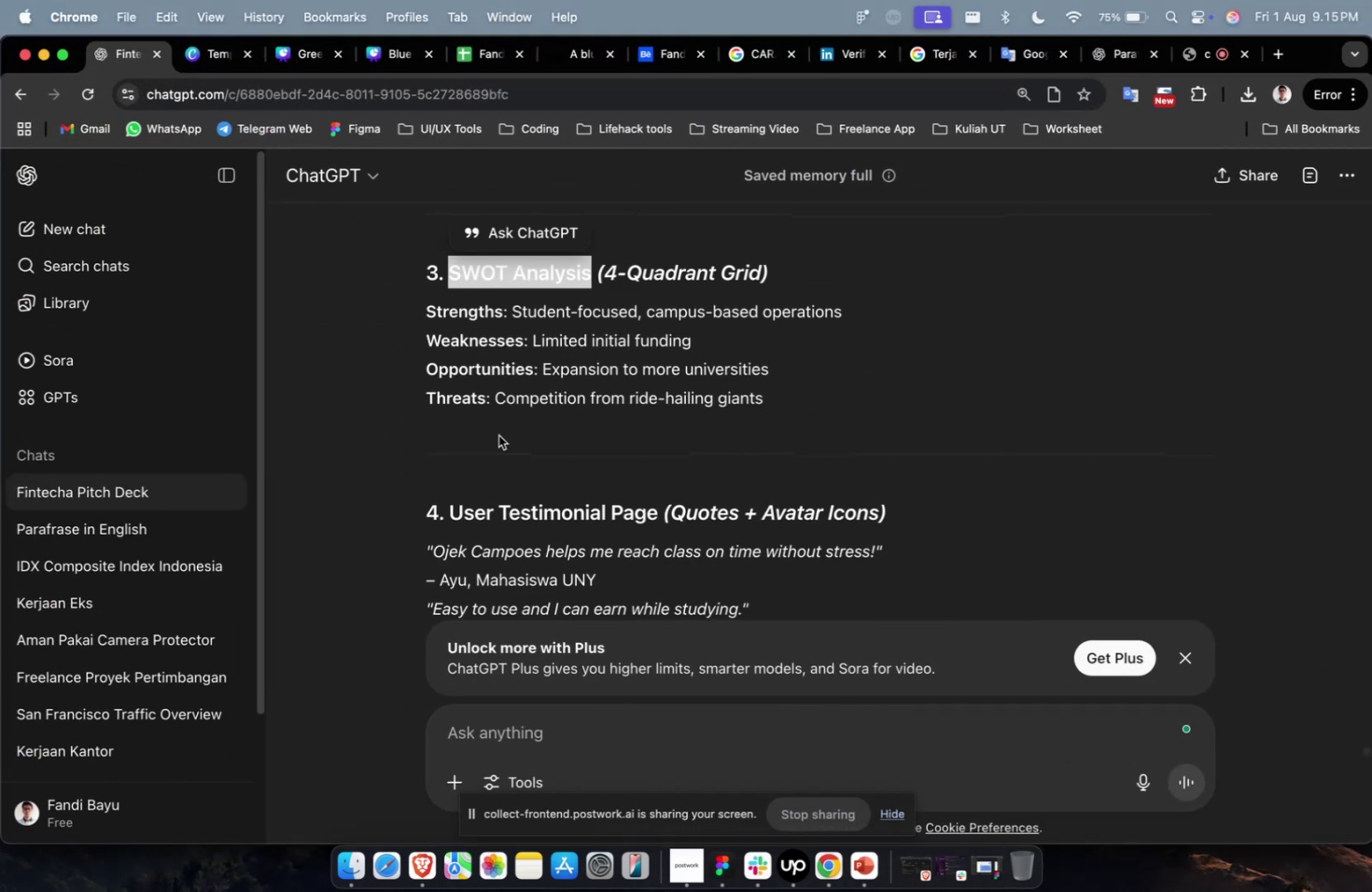 
key(Meta+1)
 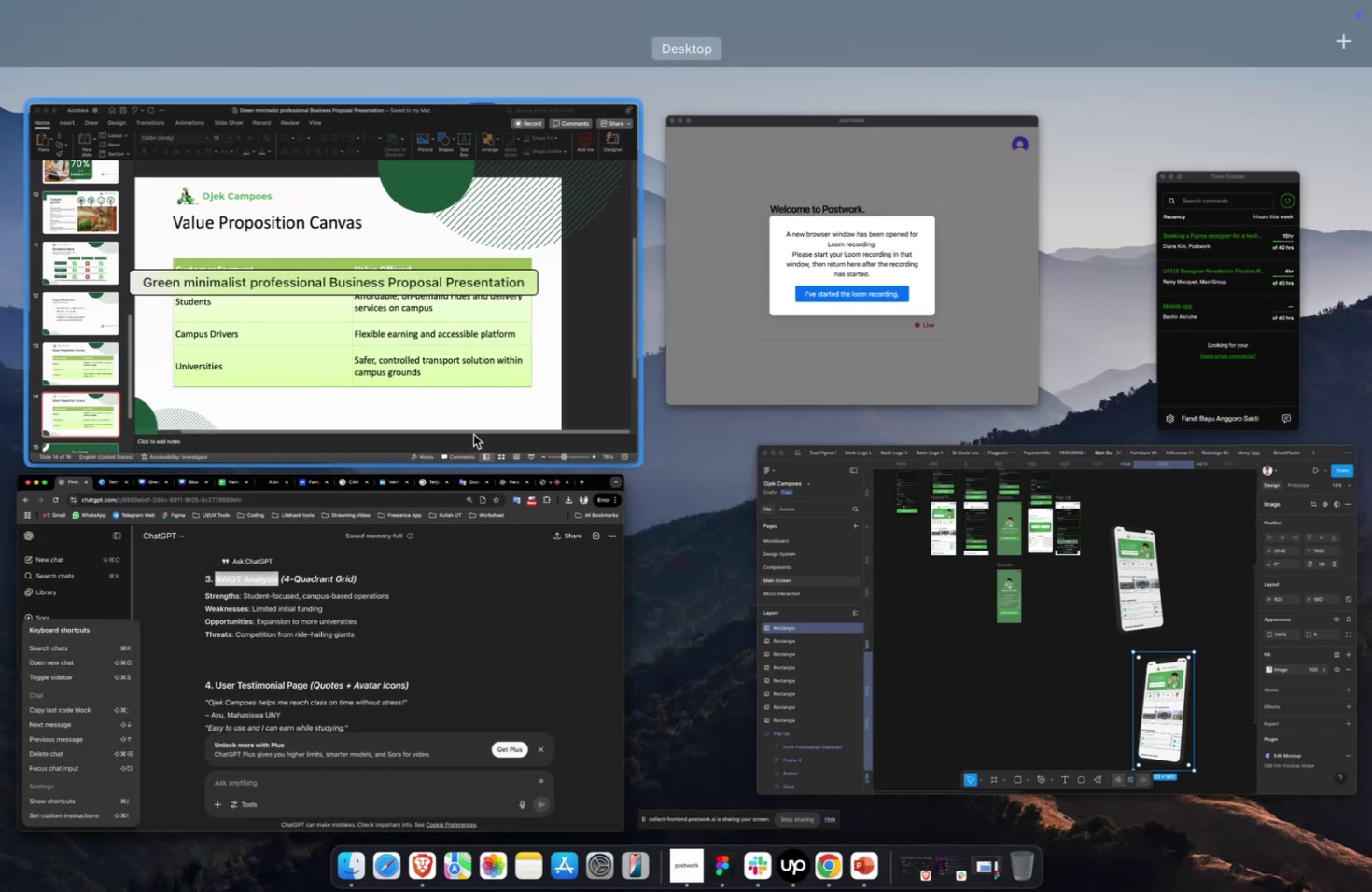 
left_click([466, 428])
 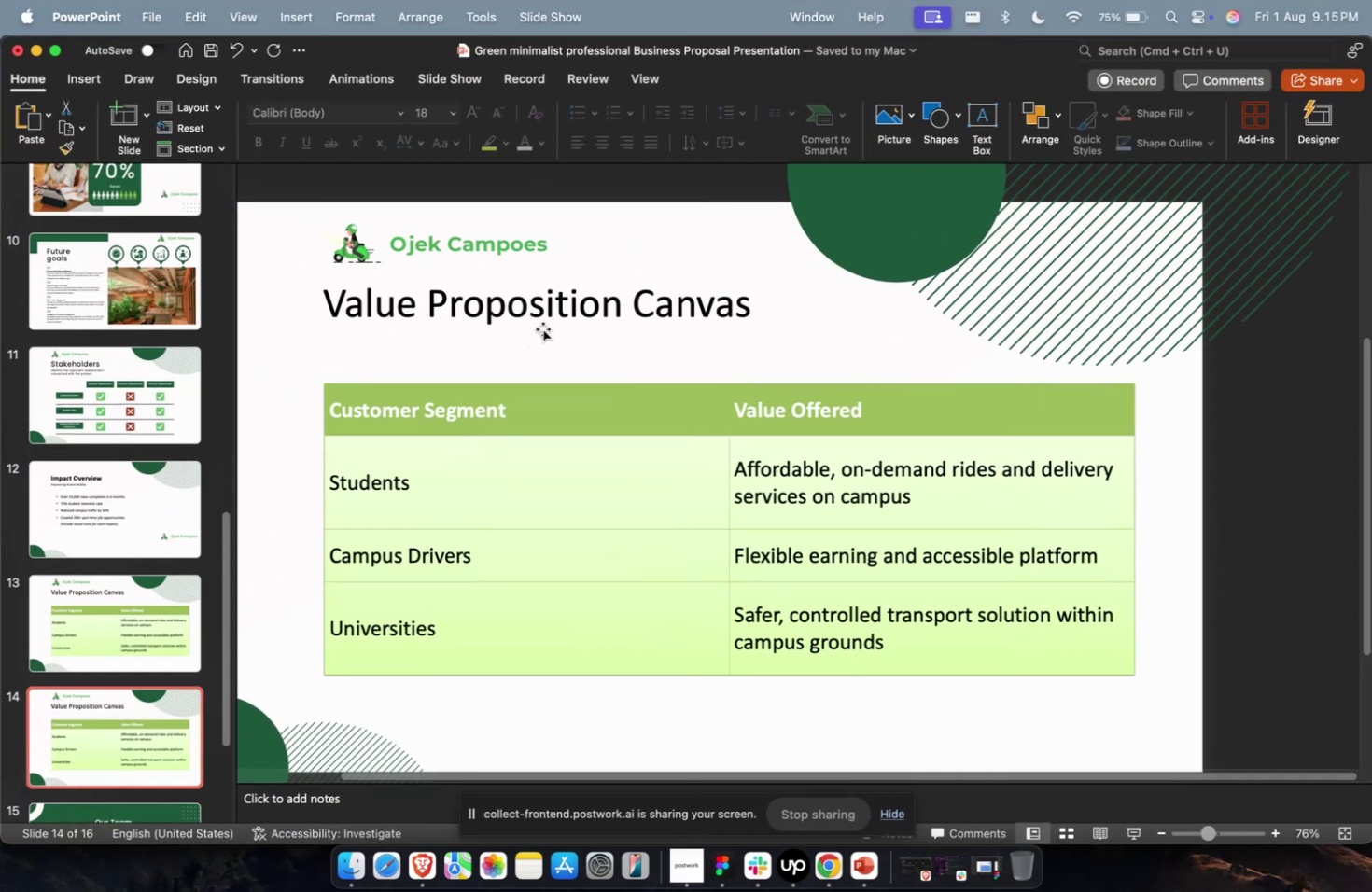 
double_click([547, 314])
 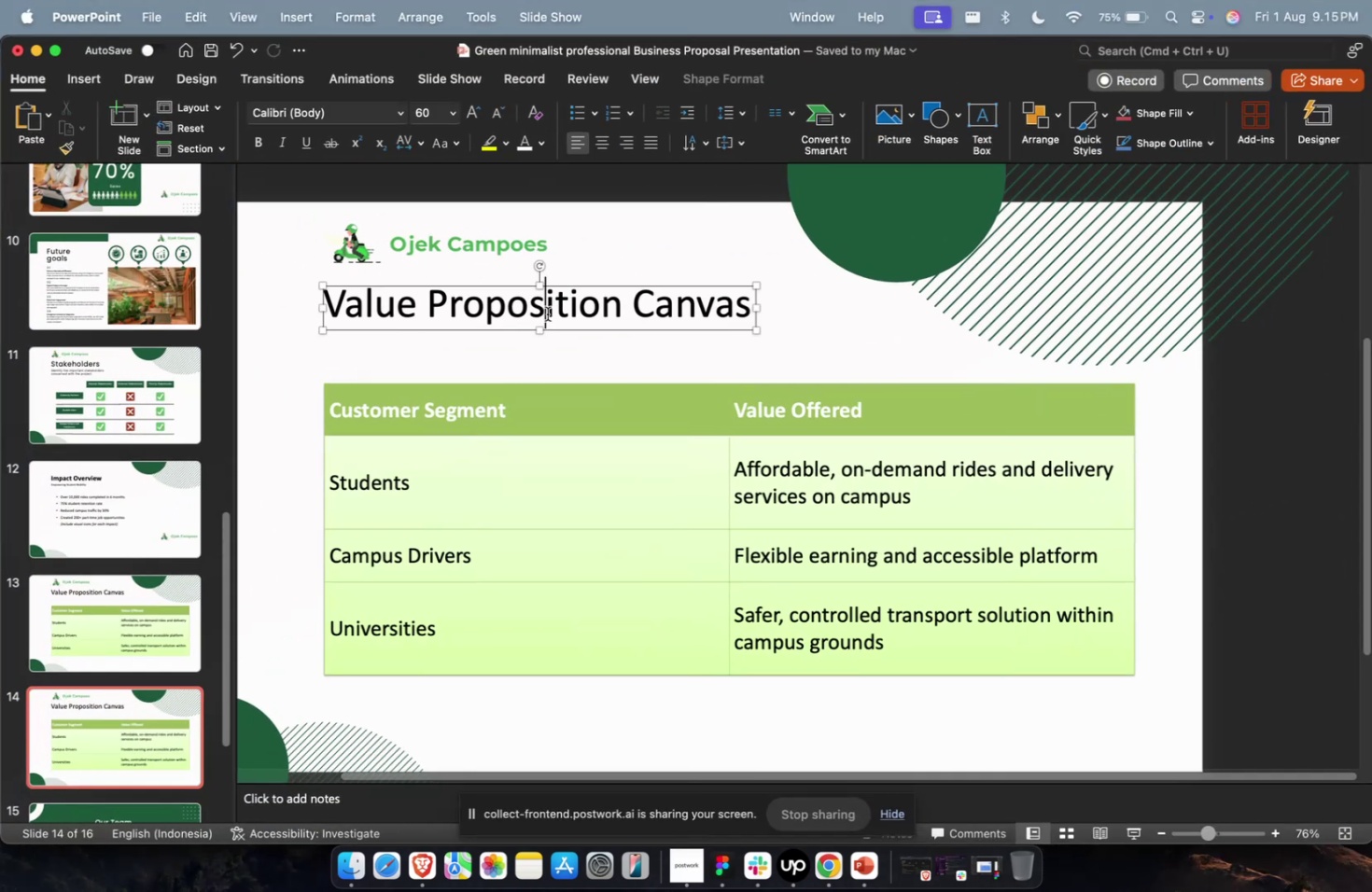 
key(Meta+A)
 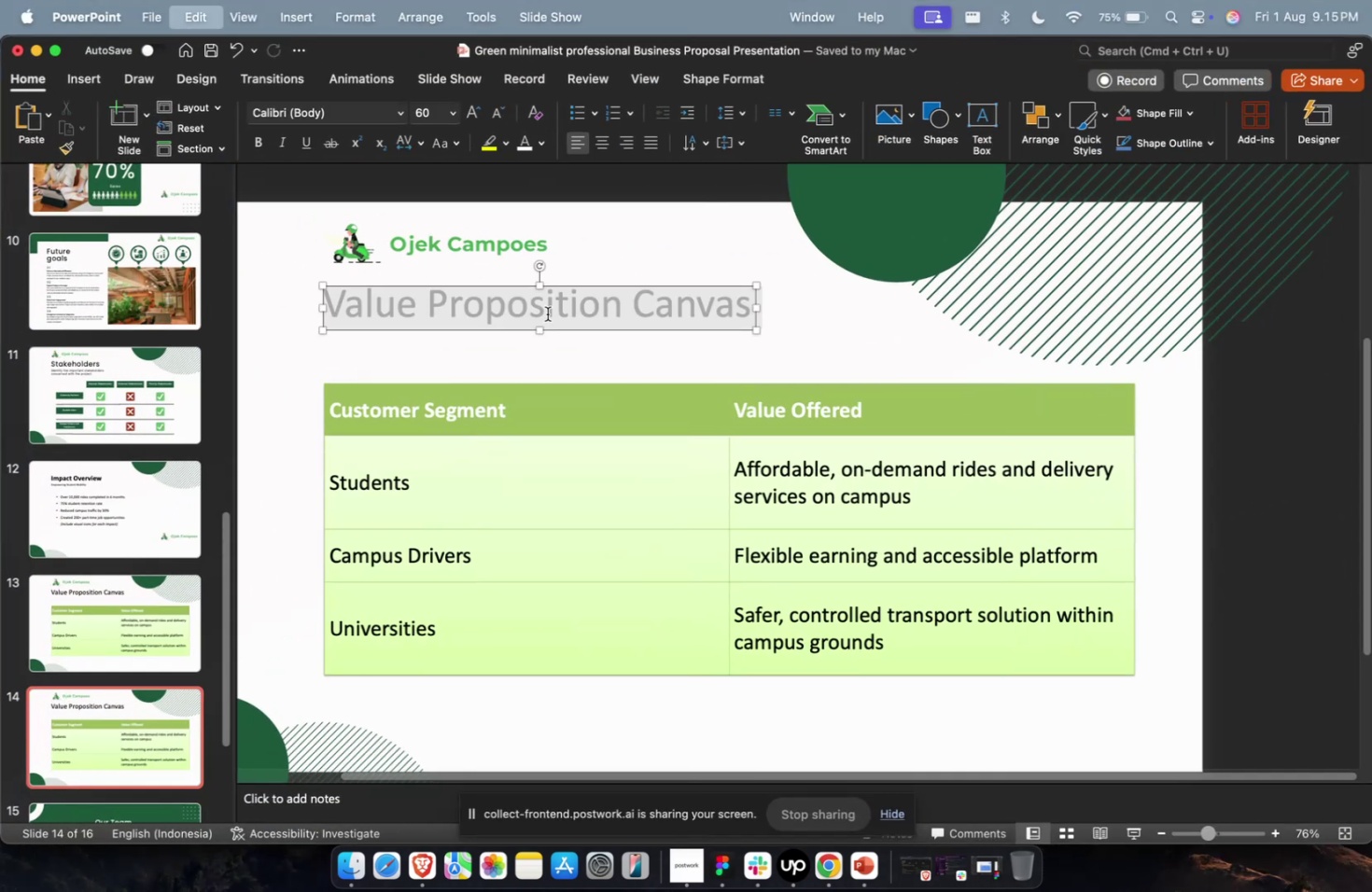 
key(Meta+V)
 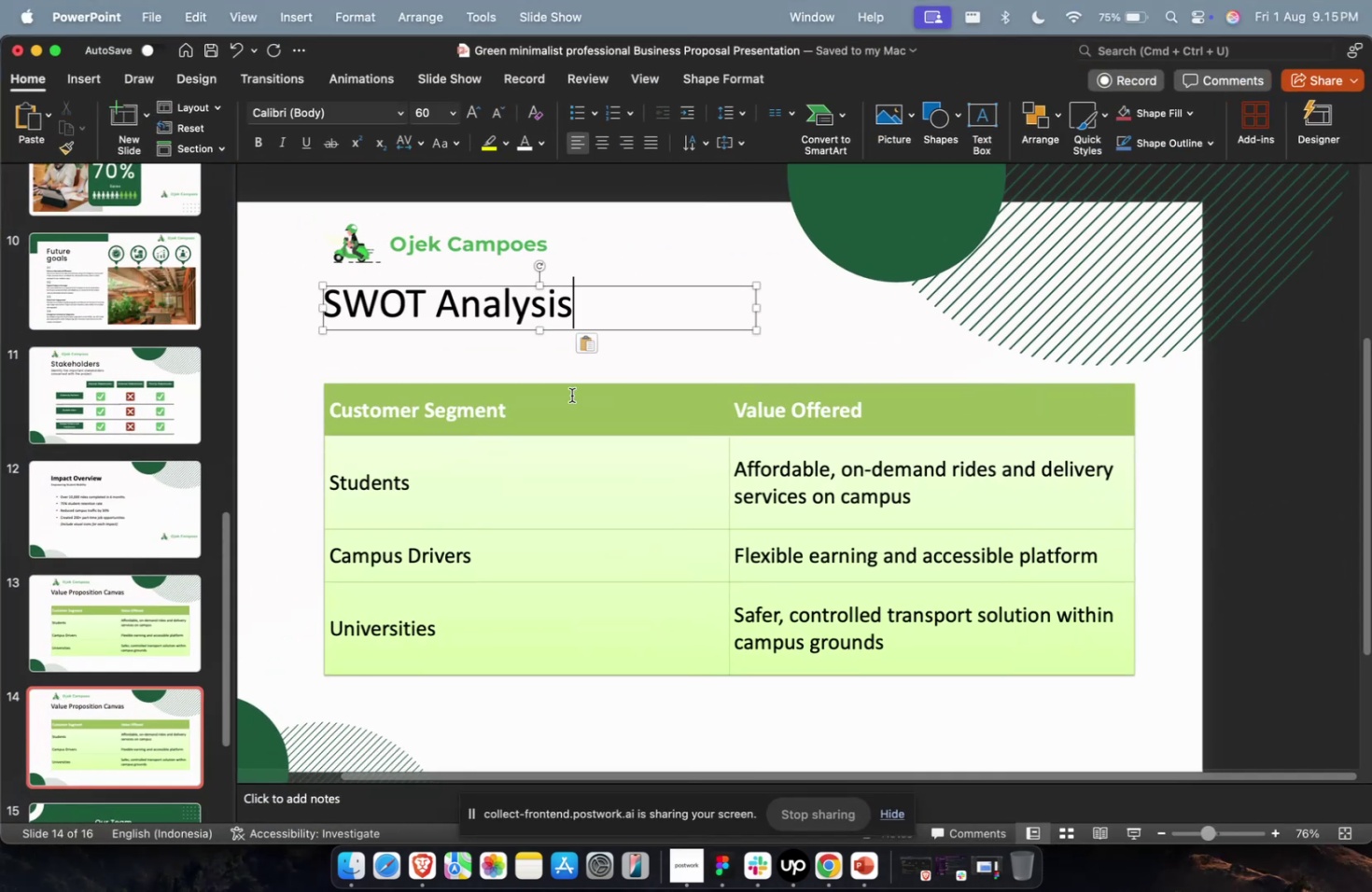 
key(Escape)
 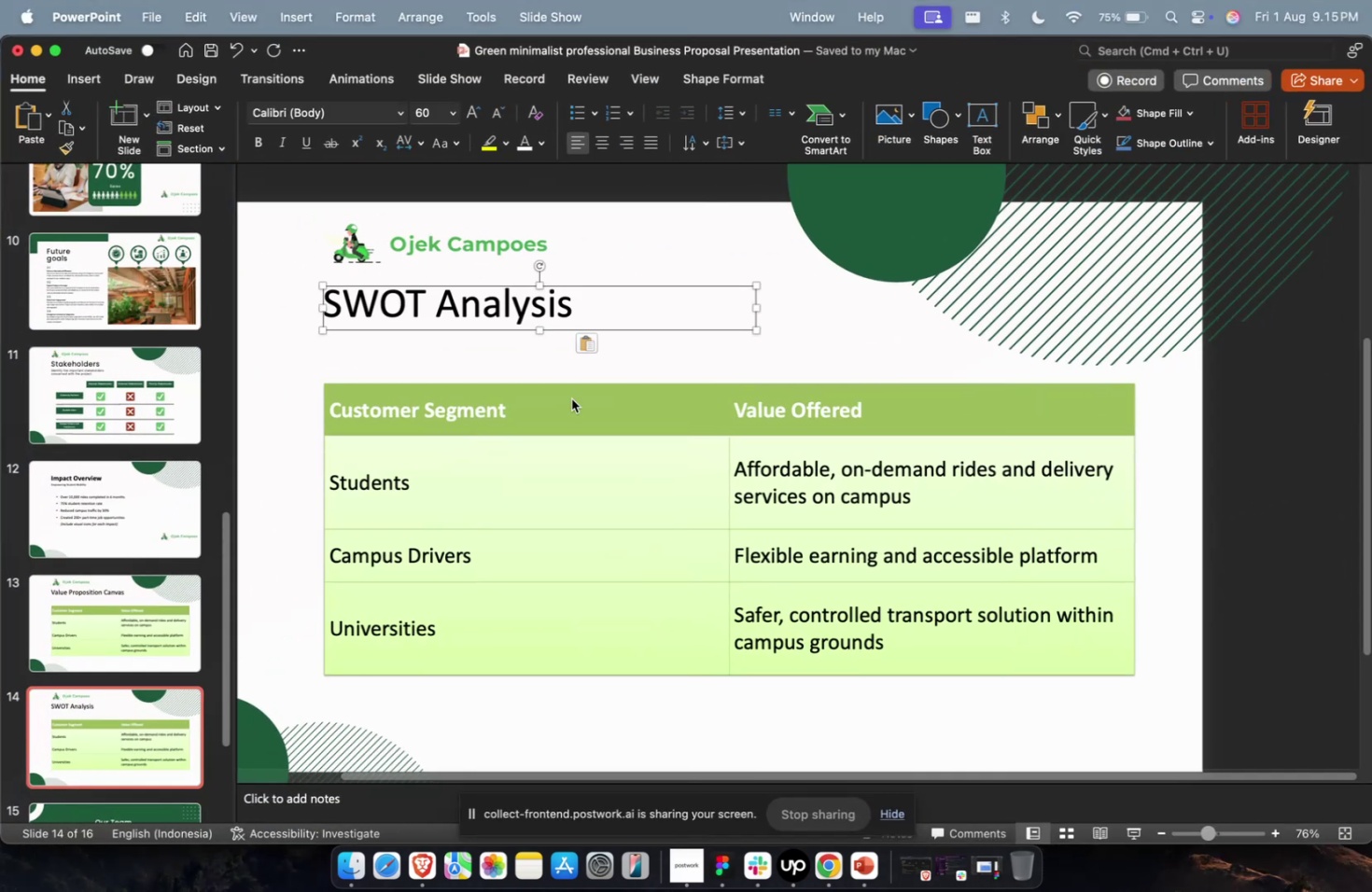 
left_click([571, 398])
 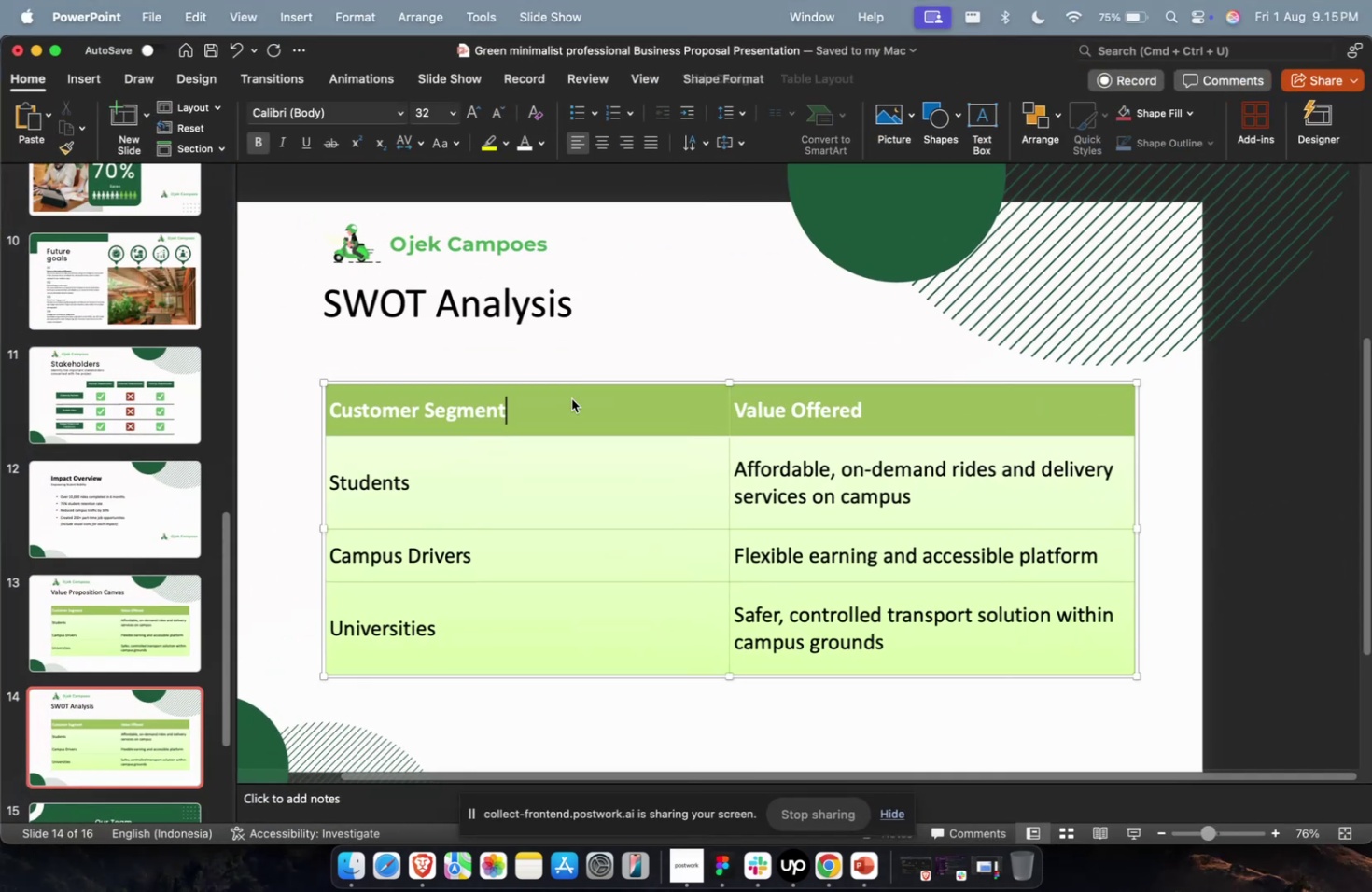 
key(Escape)
 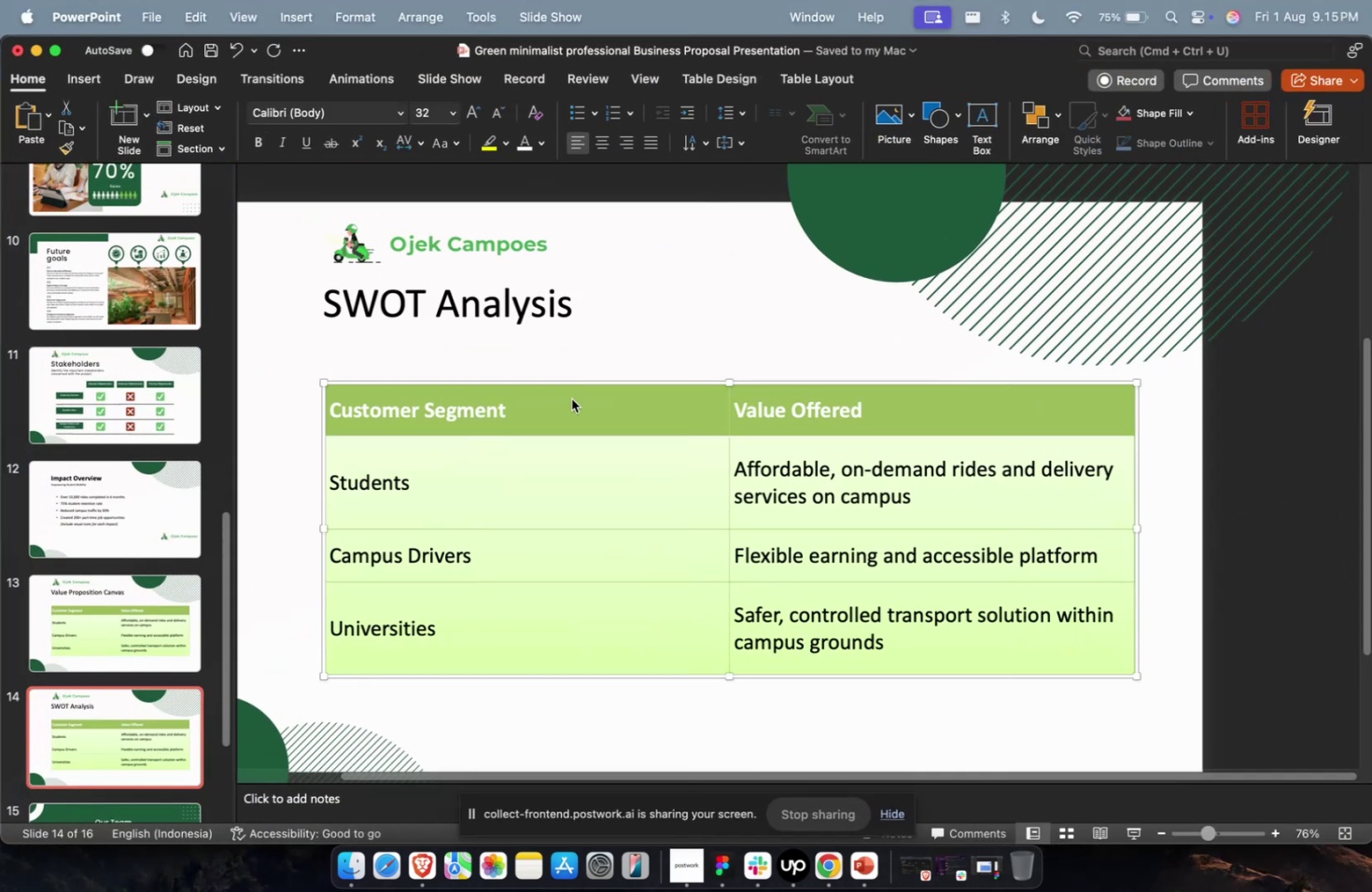 
key(Backspace)
 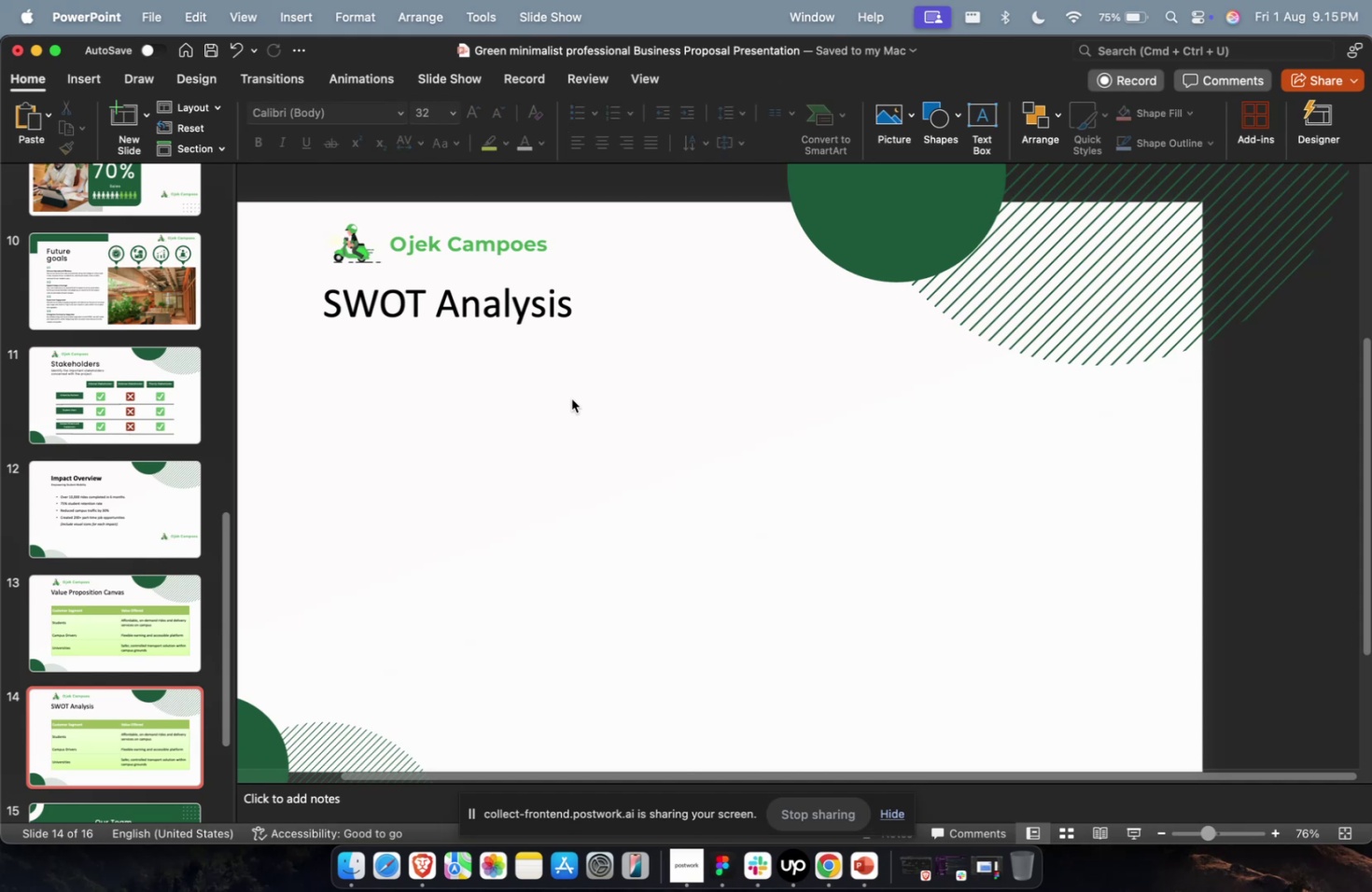 
key(Meta+1)
 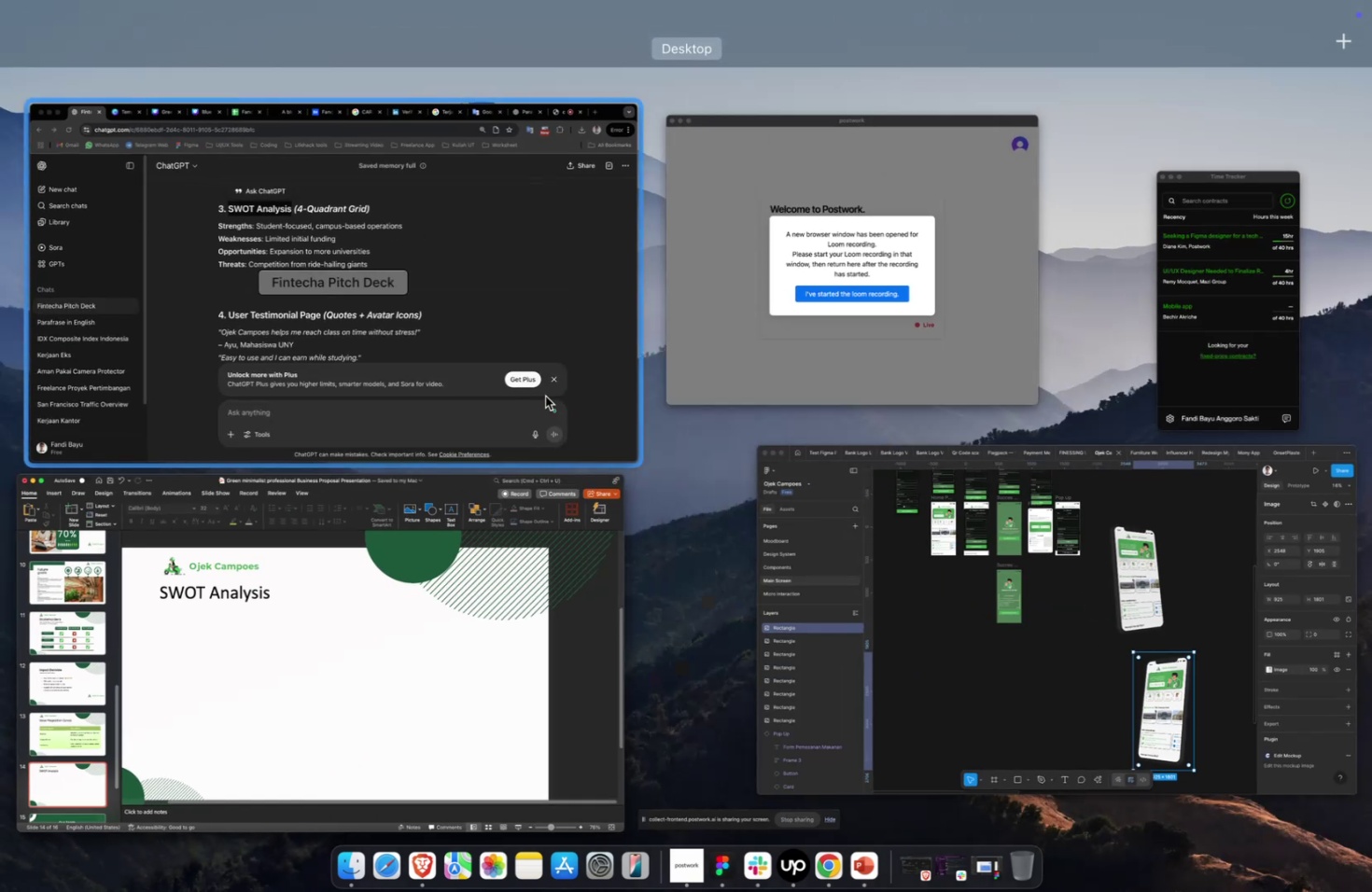 
left_click([543, 394])
 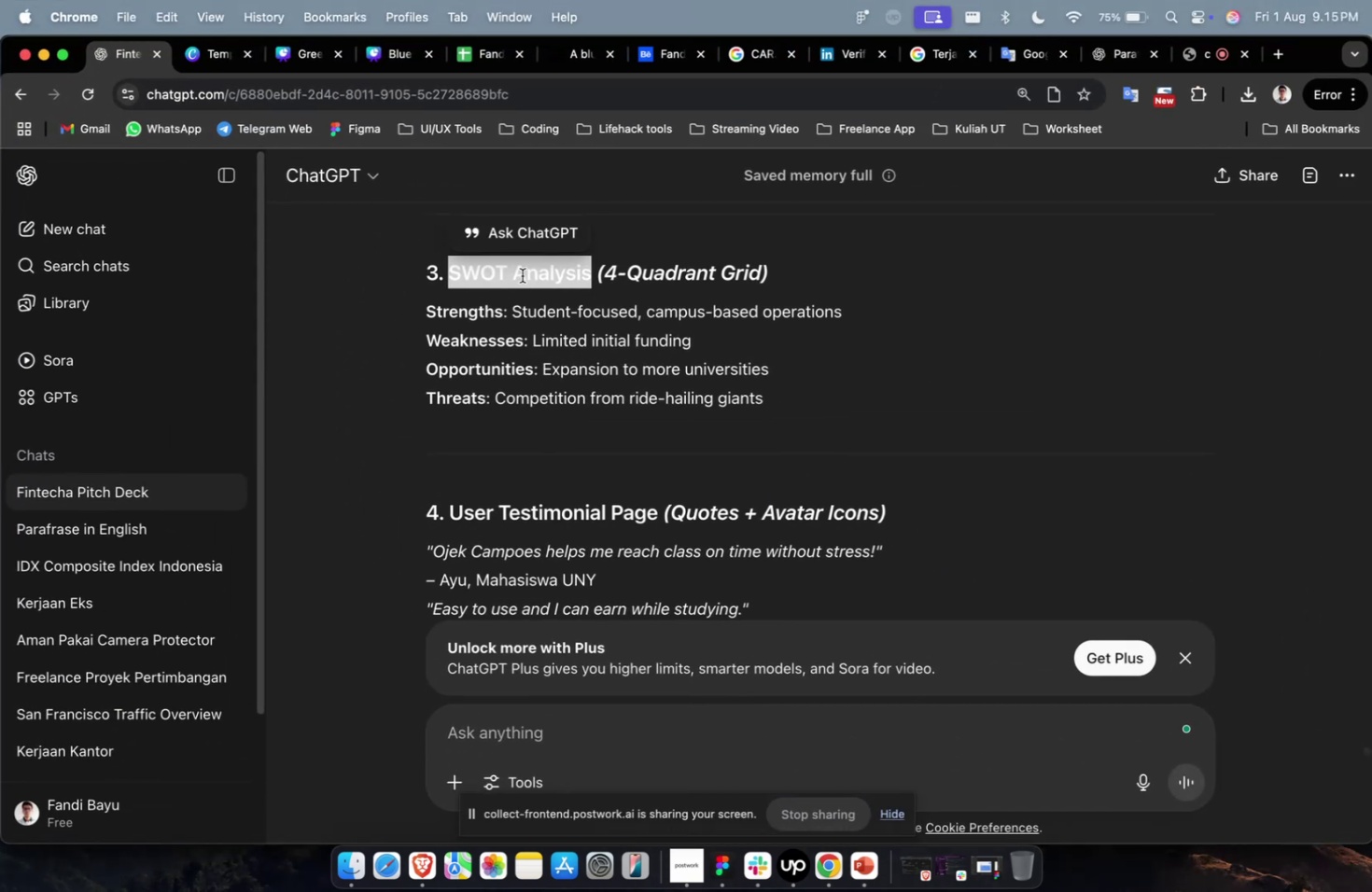 
left_click([524, 238])
 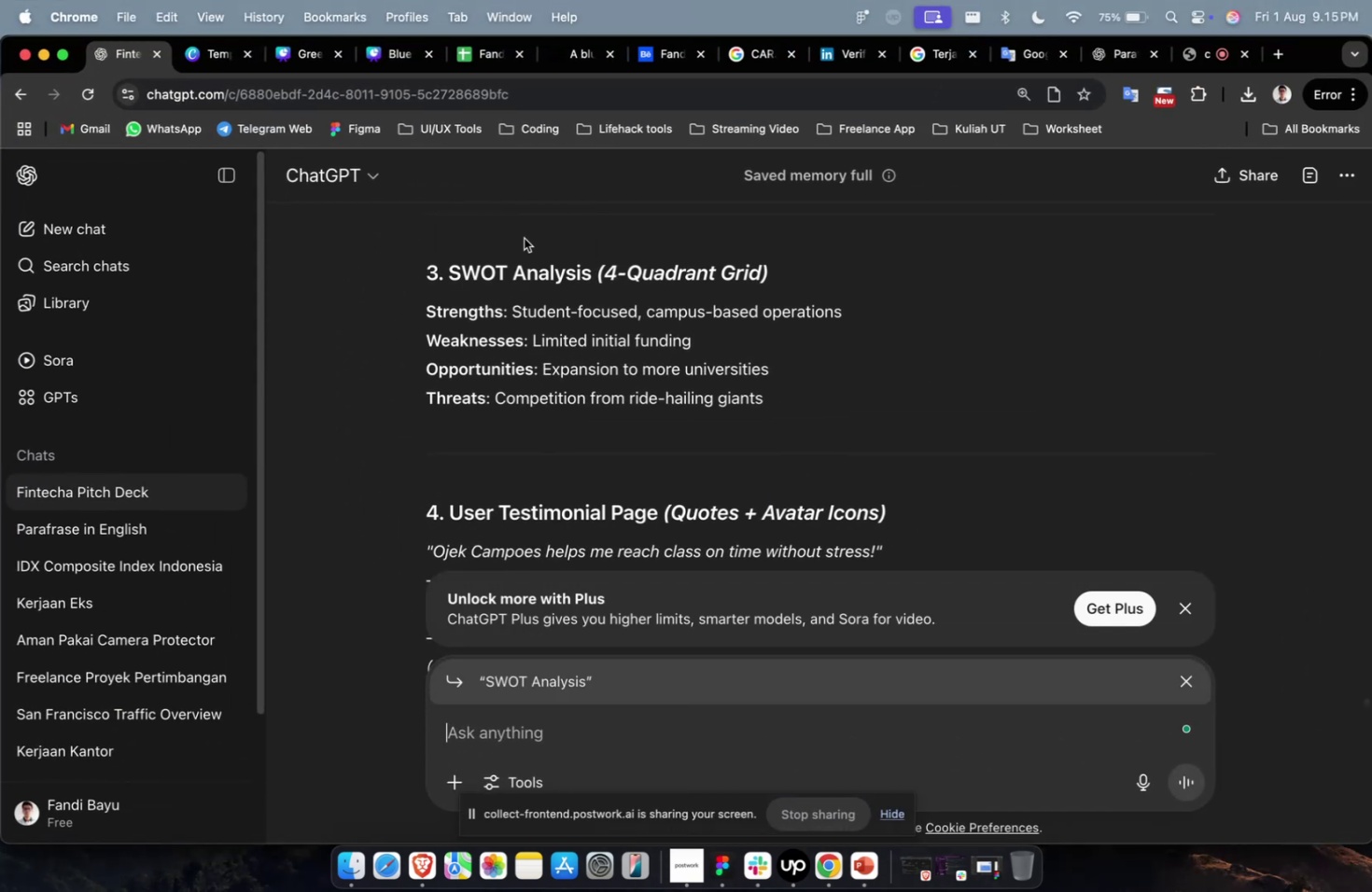 
type(buatkan ch)
key(Backspace)
key(Backspace)
type(graph swot)
 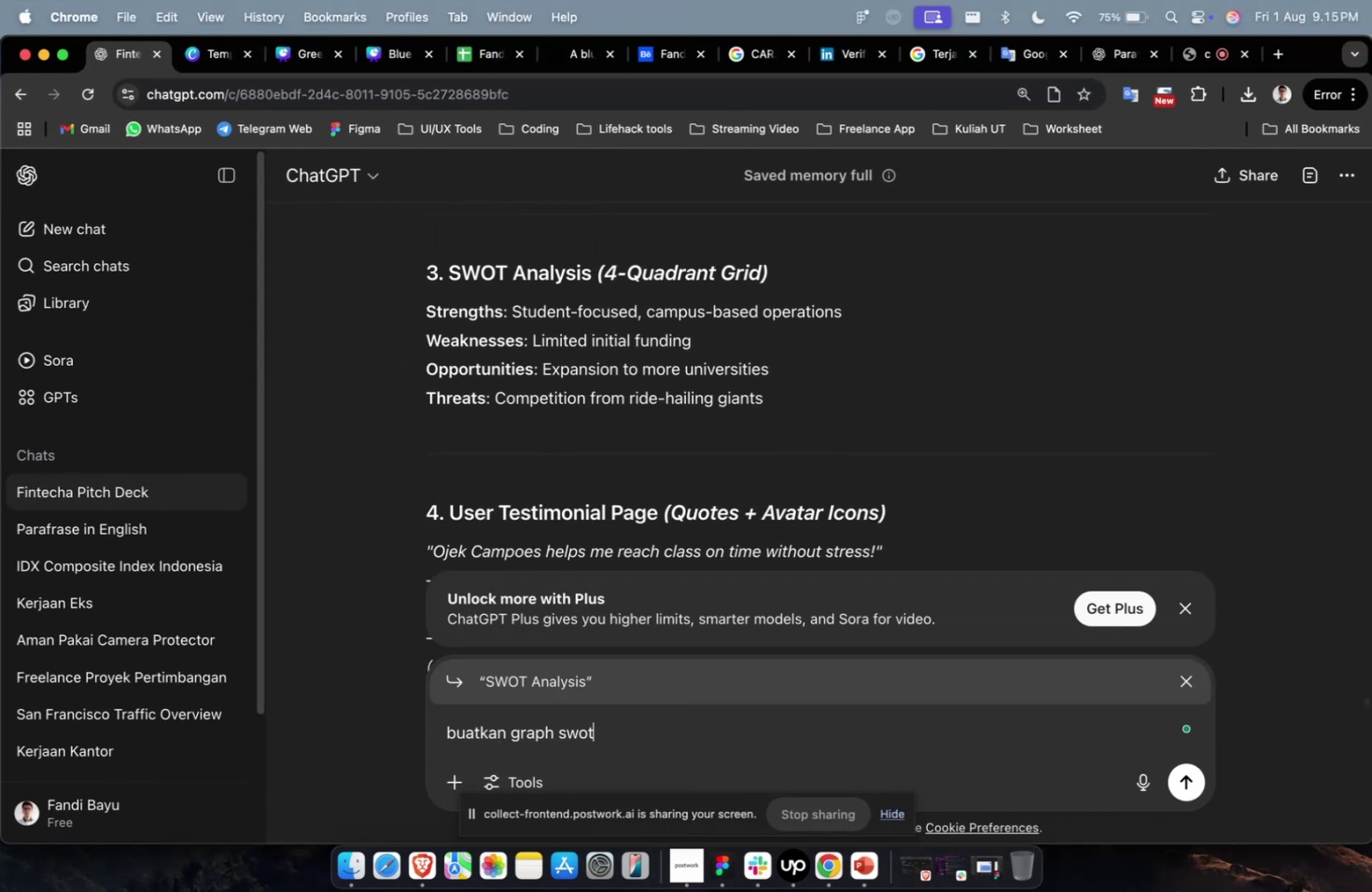 
key(Enter)
 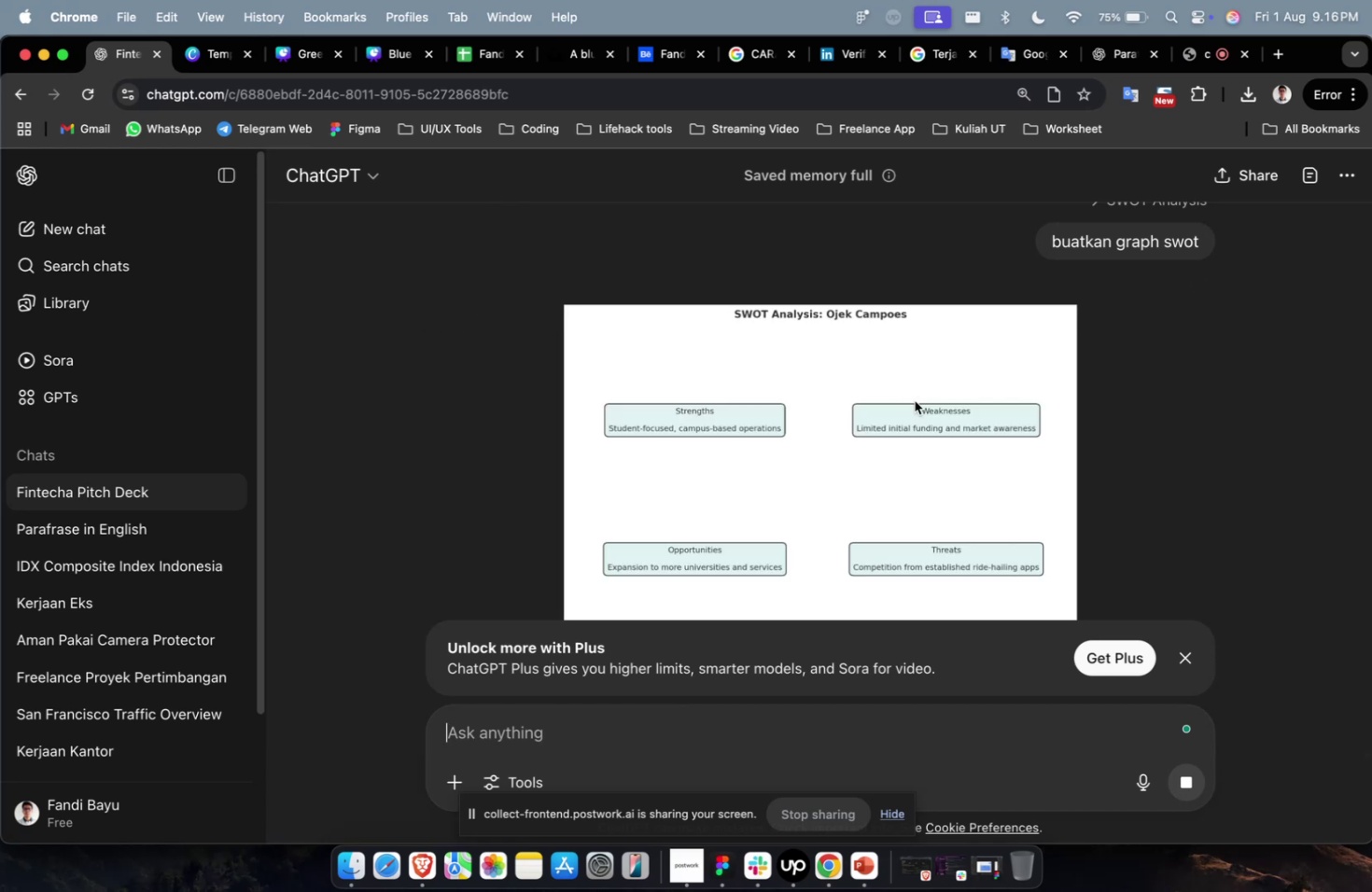 
wait(26.88)
 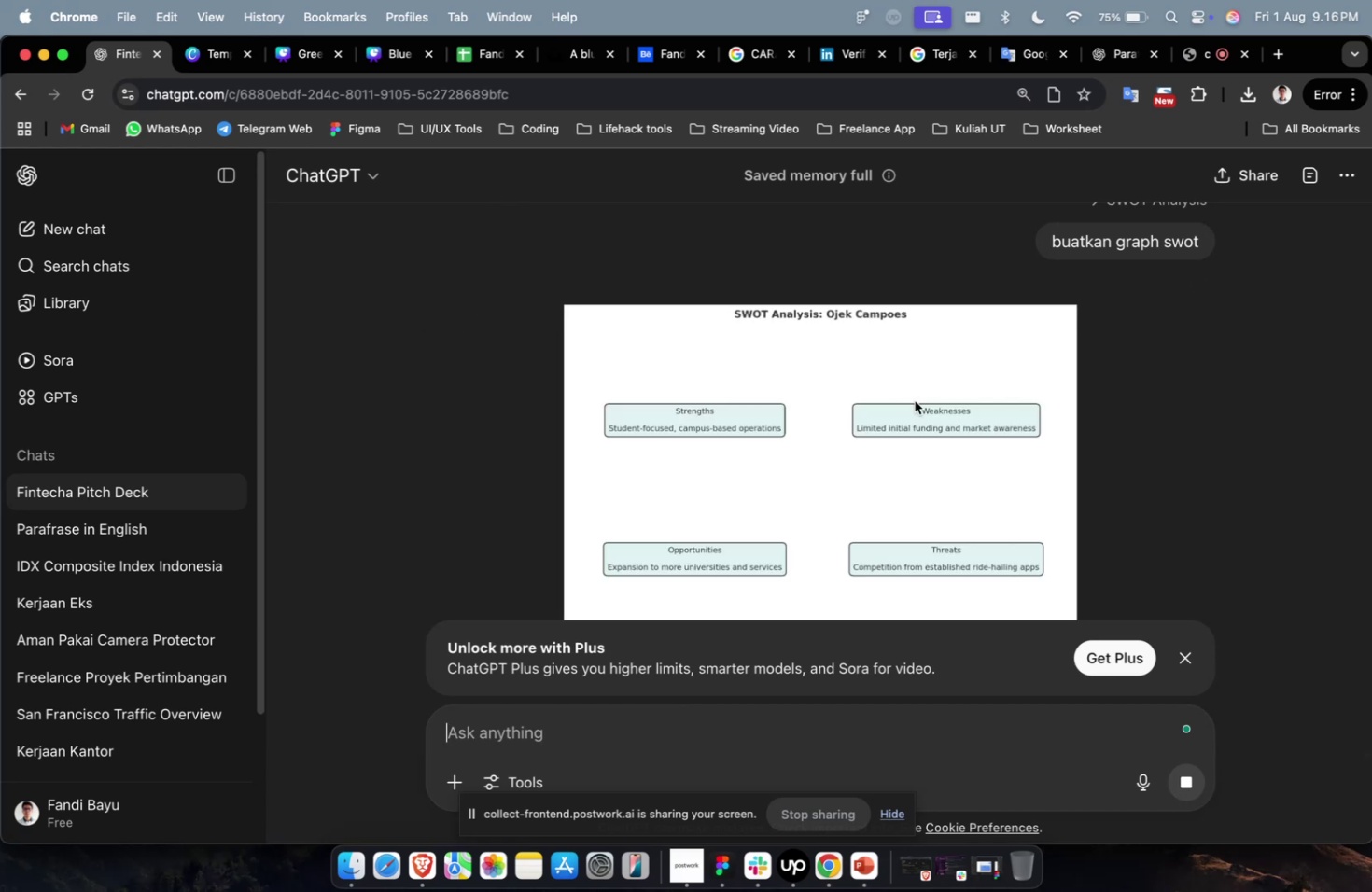 
left_click([895, 402])
 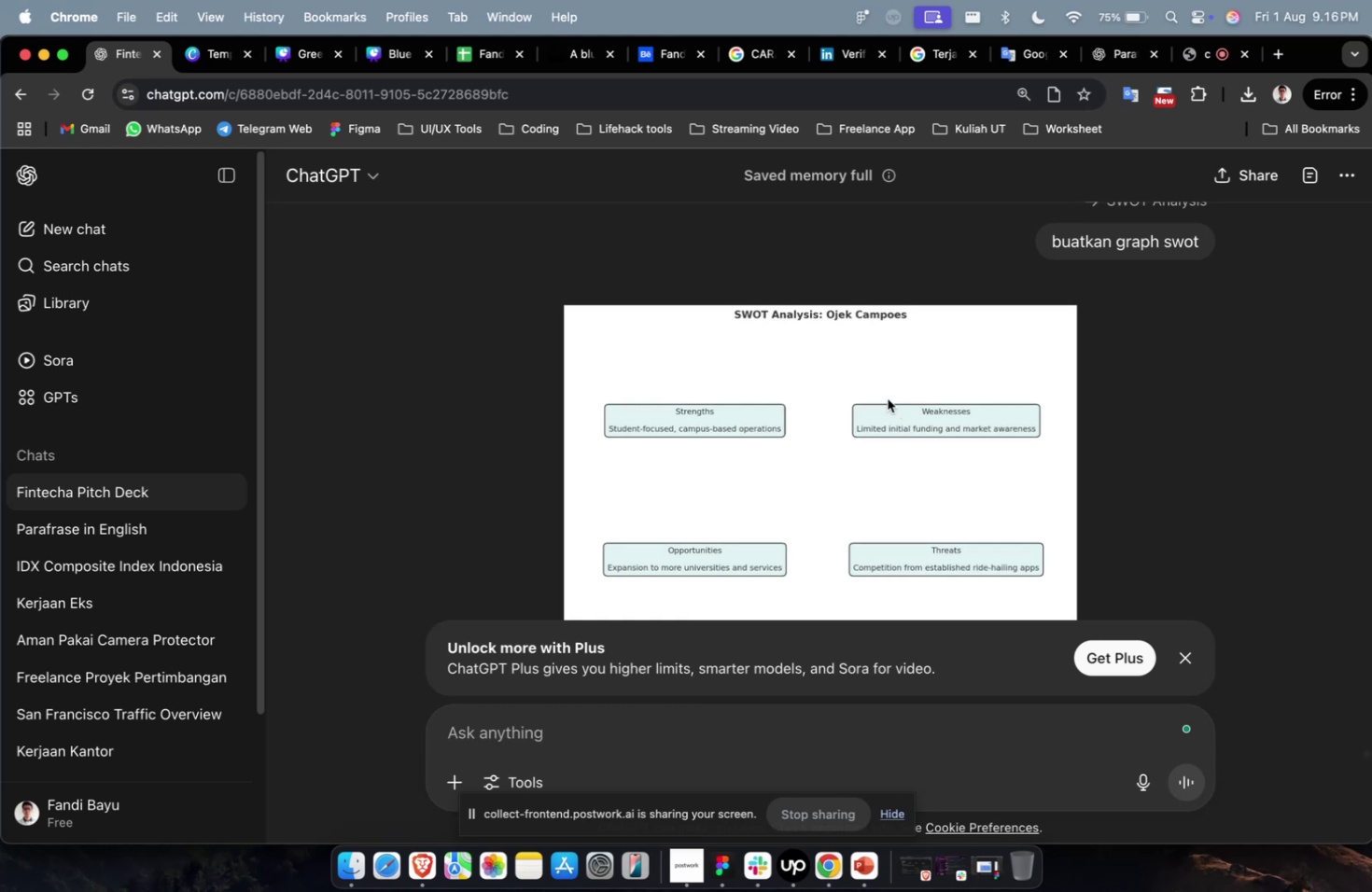 
left_click([880, 397])
 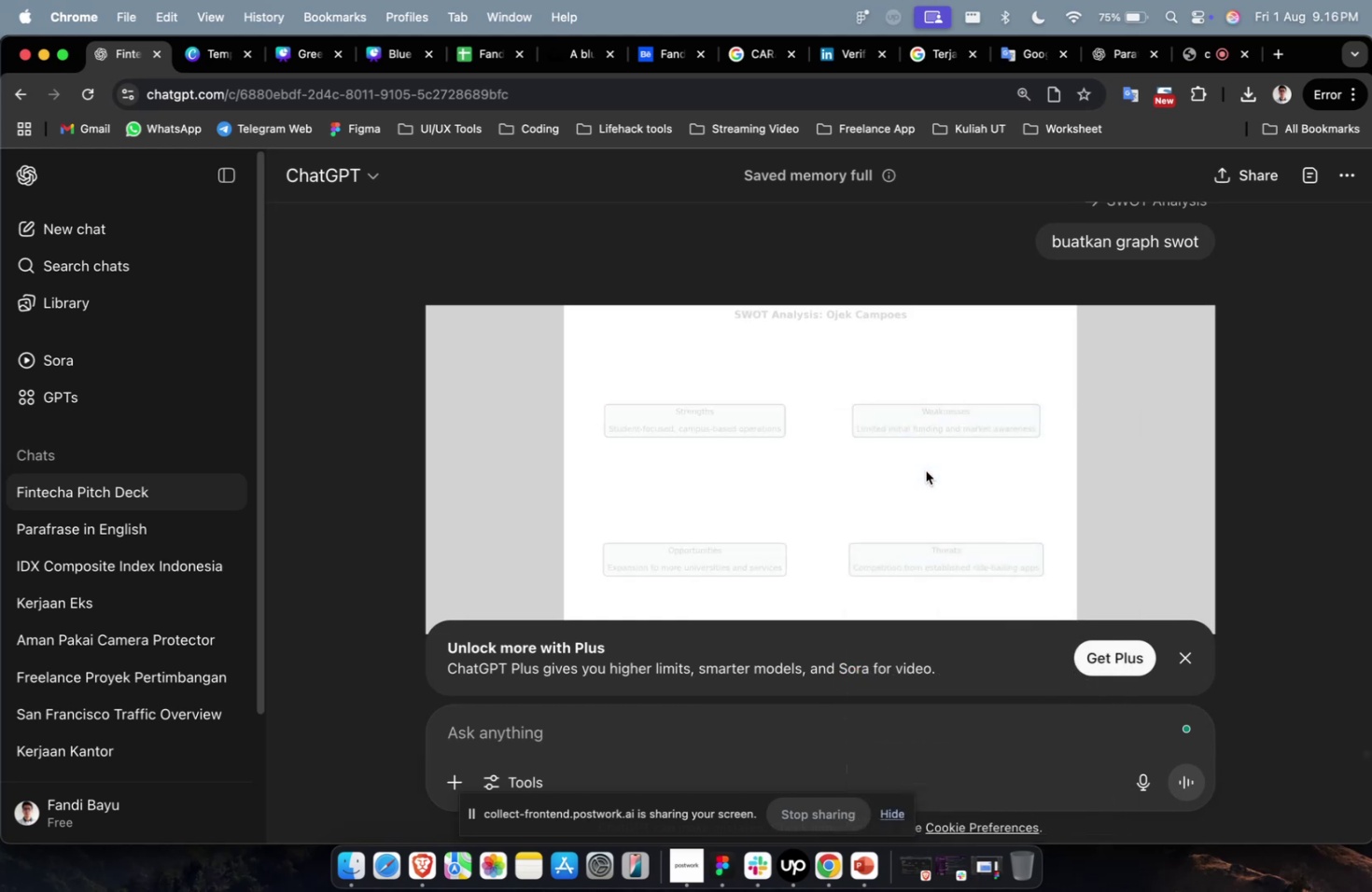 
key(Meta+1)
 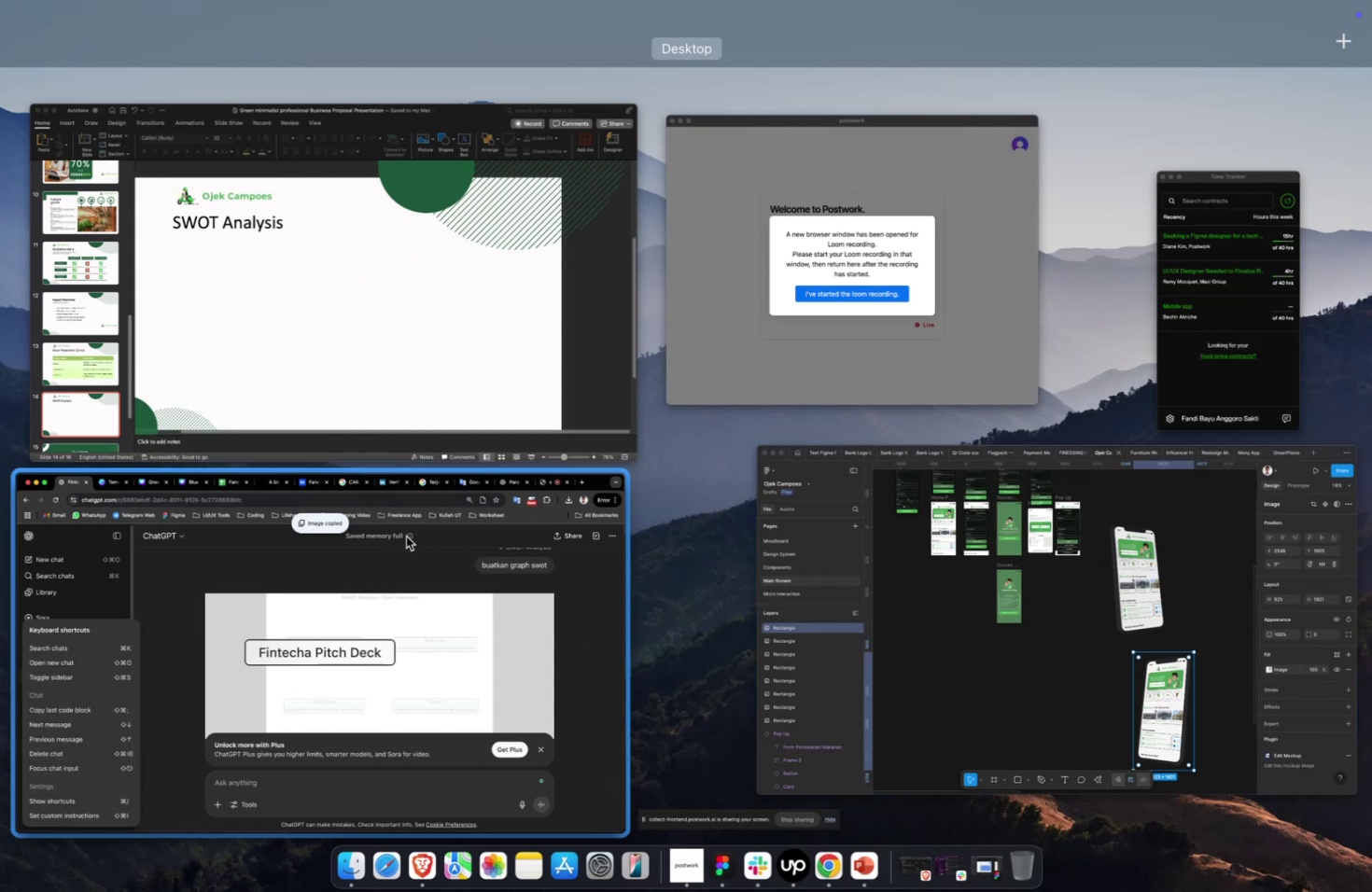 
left_click([875, 555])
 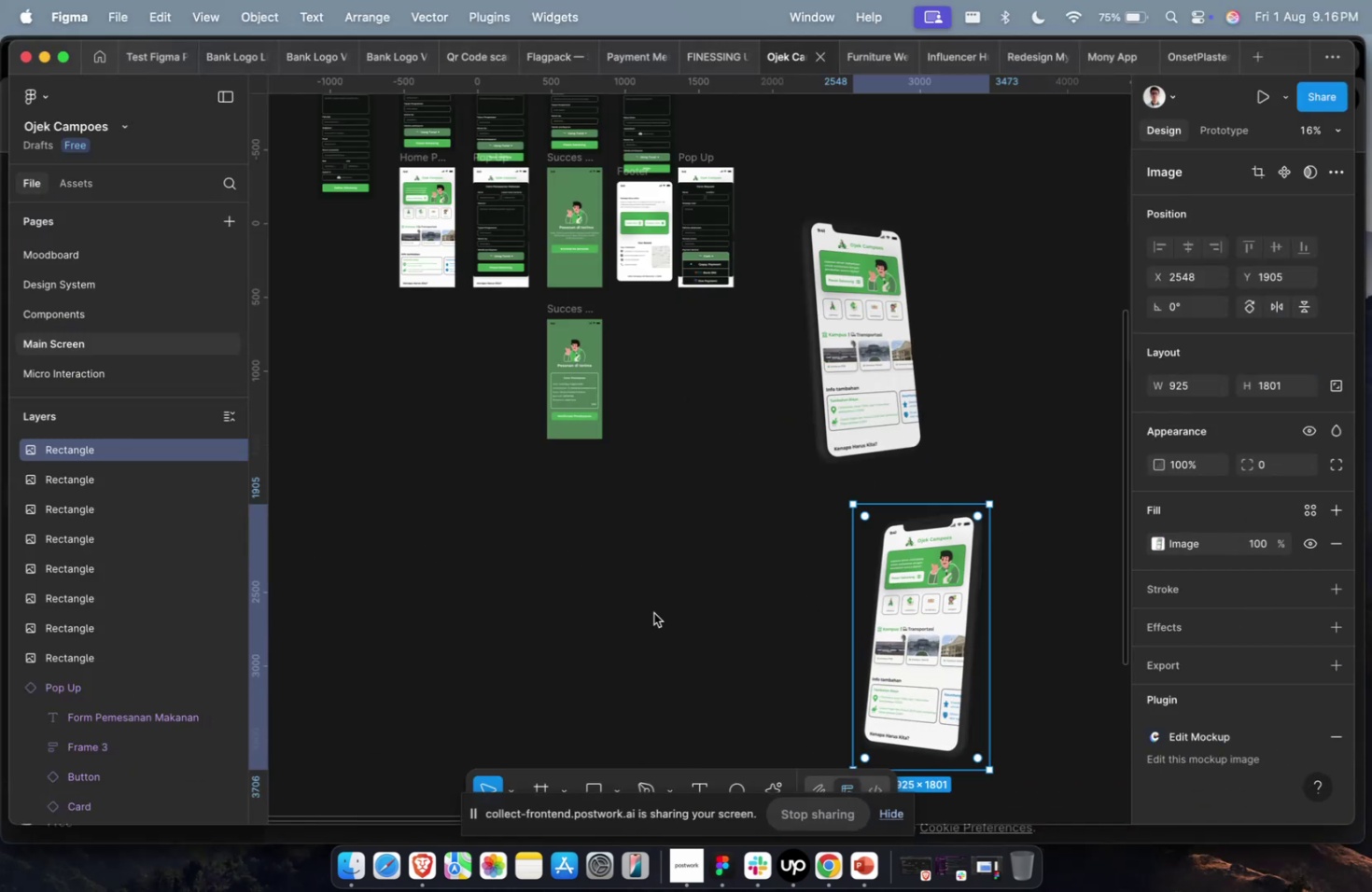 
scroll: coordinate [603, 613], scroll_direction: down, amount: 4.0
 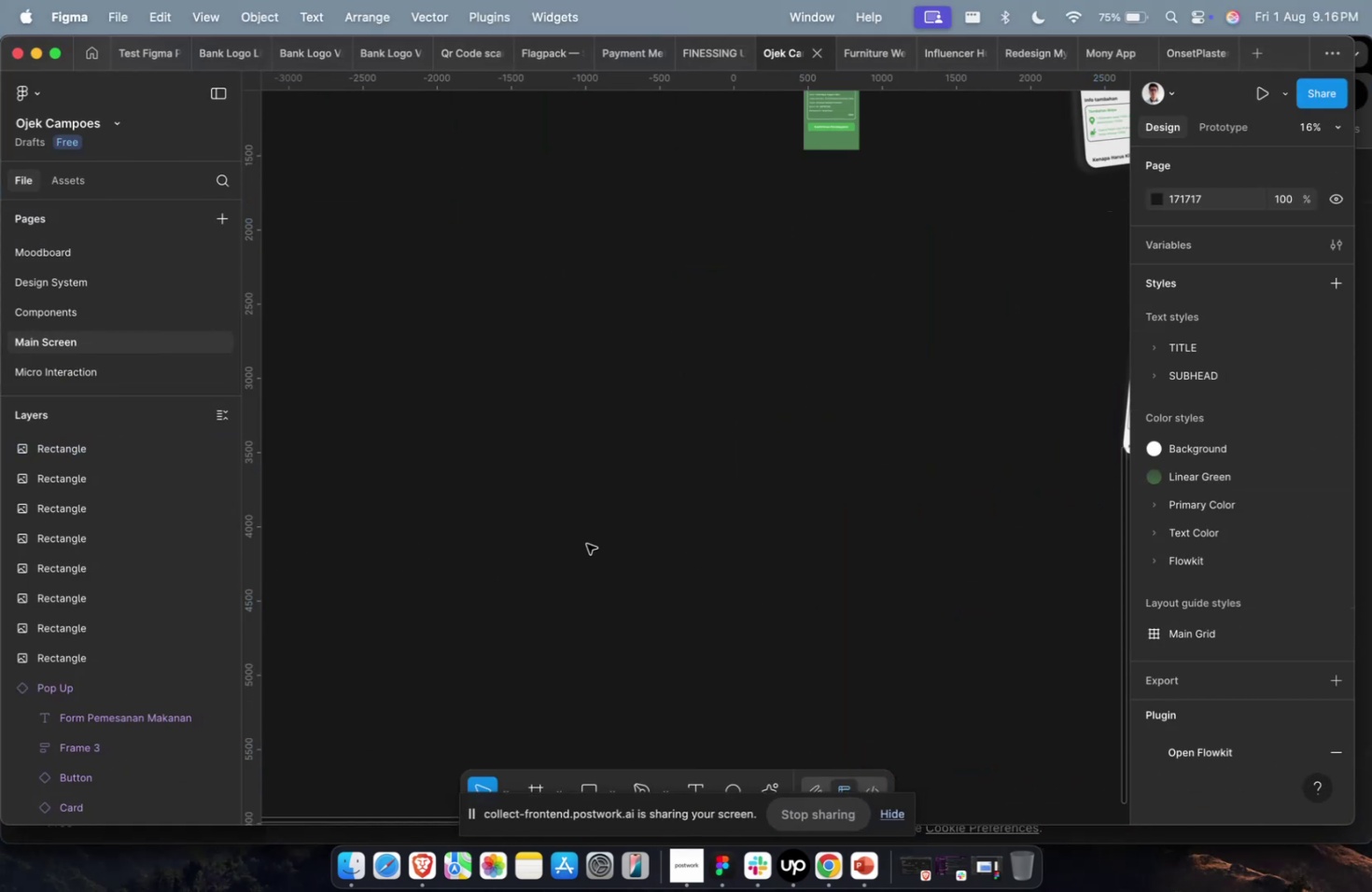 
key(Shift+ShiftLeft)
 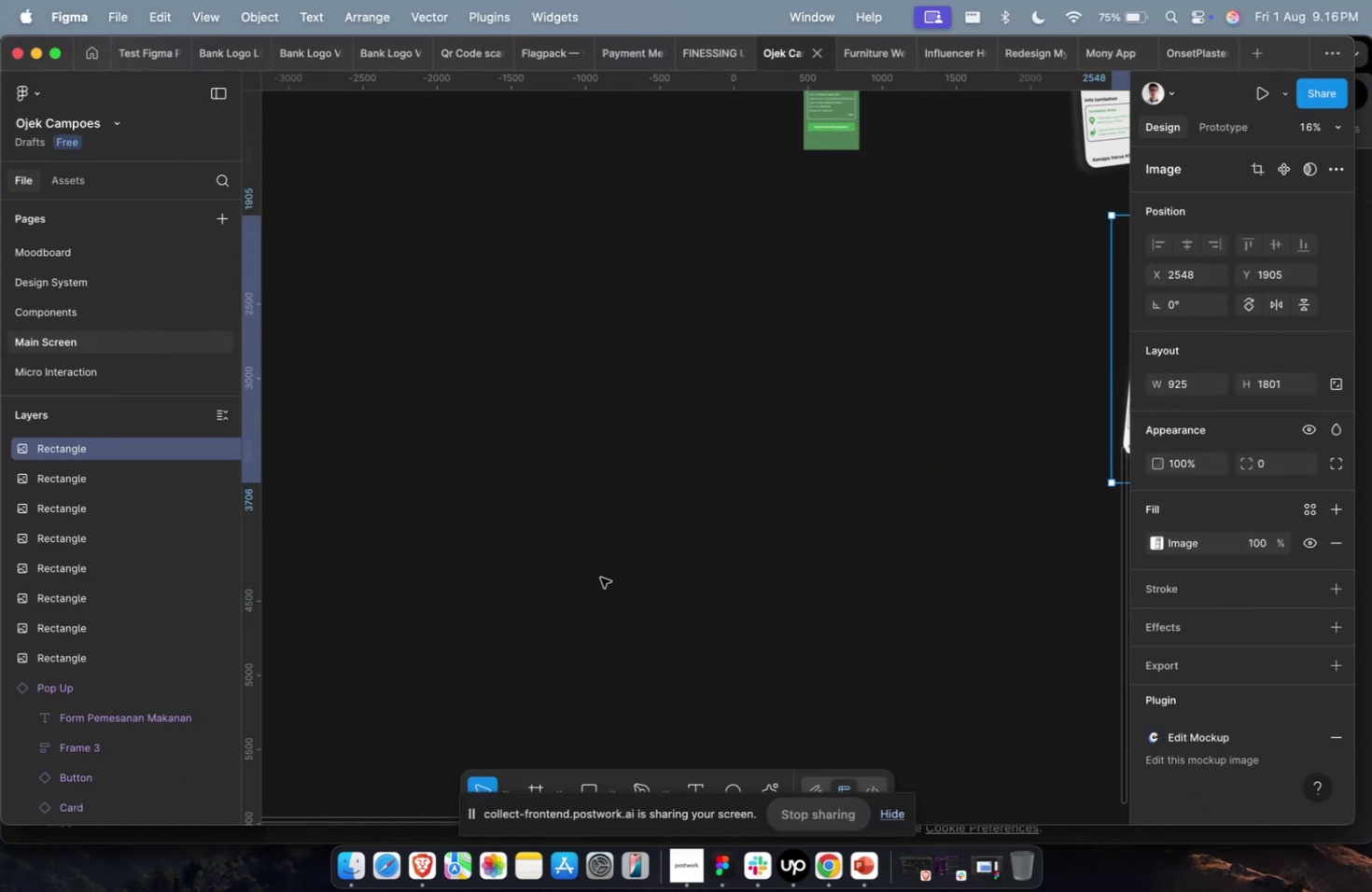 
left_click([586, 543])
 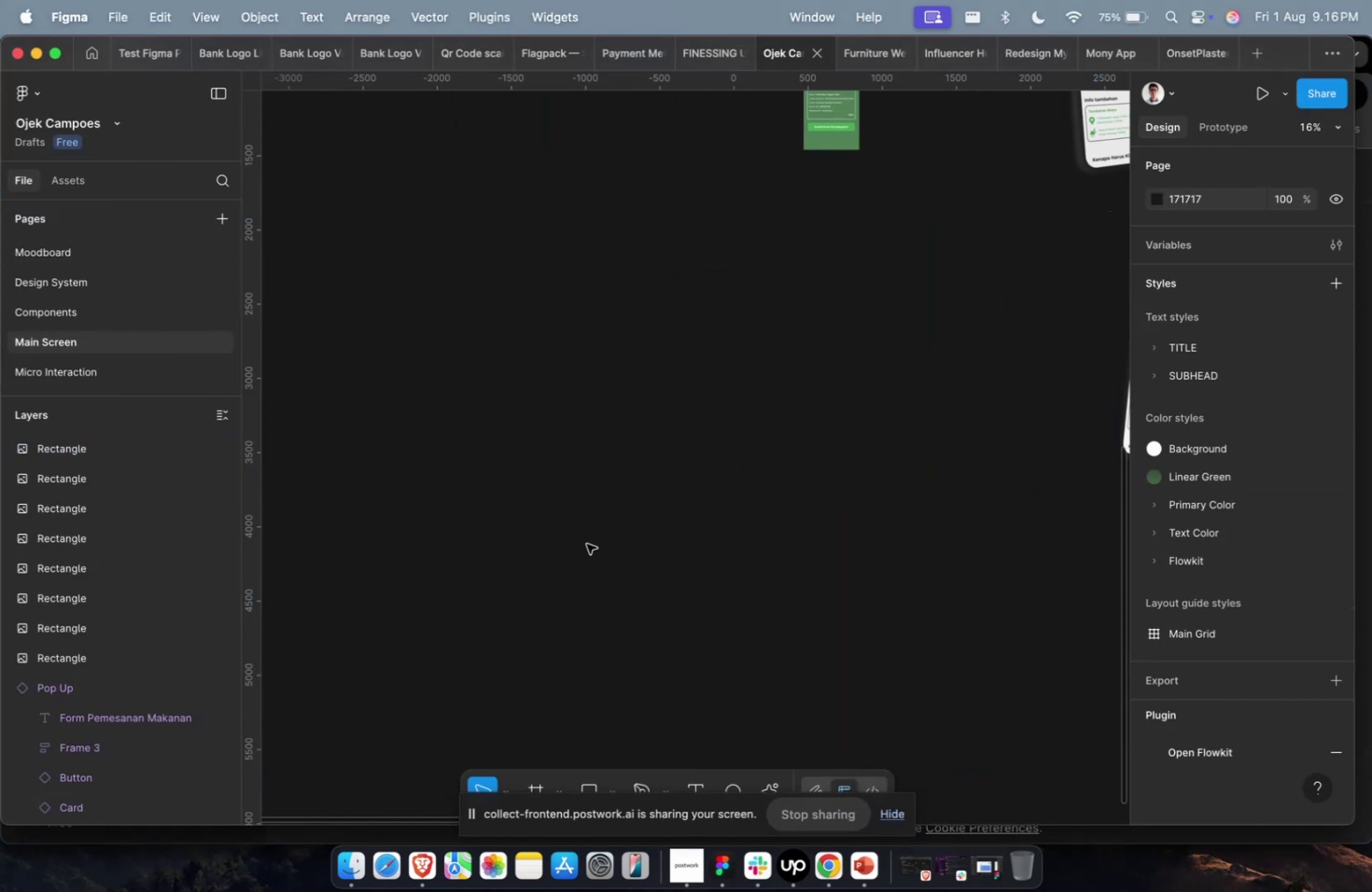 
key(Meta+V)
 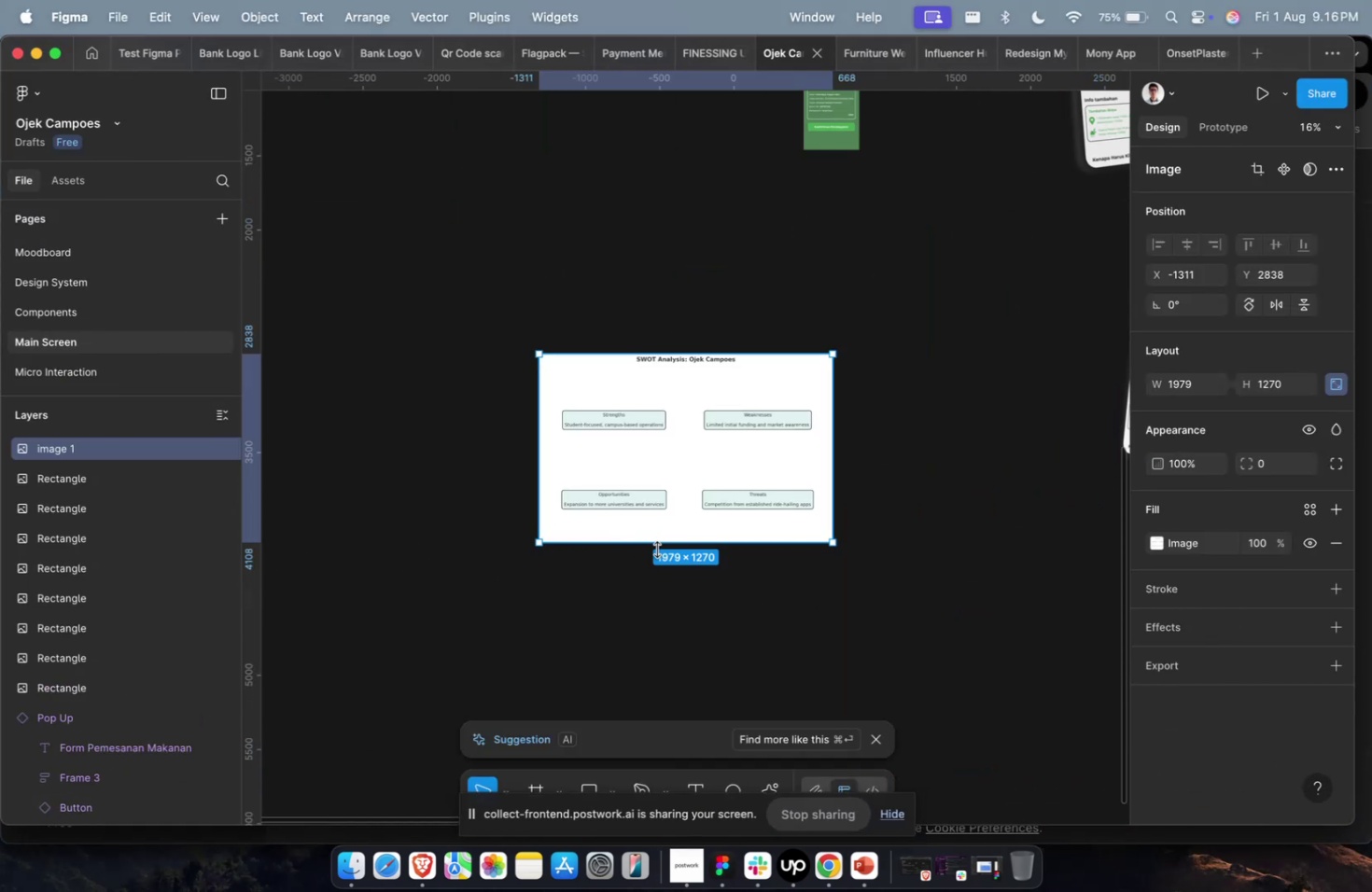 
key(Meta+P)
 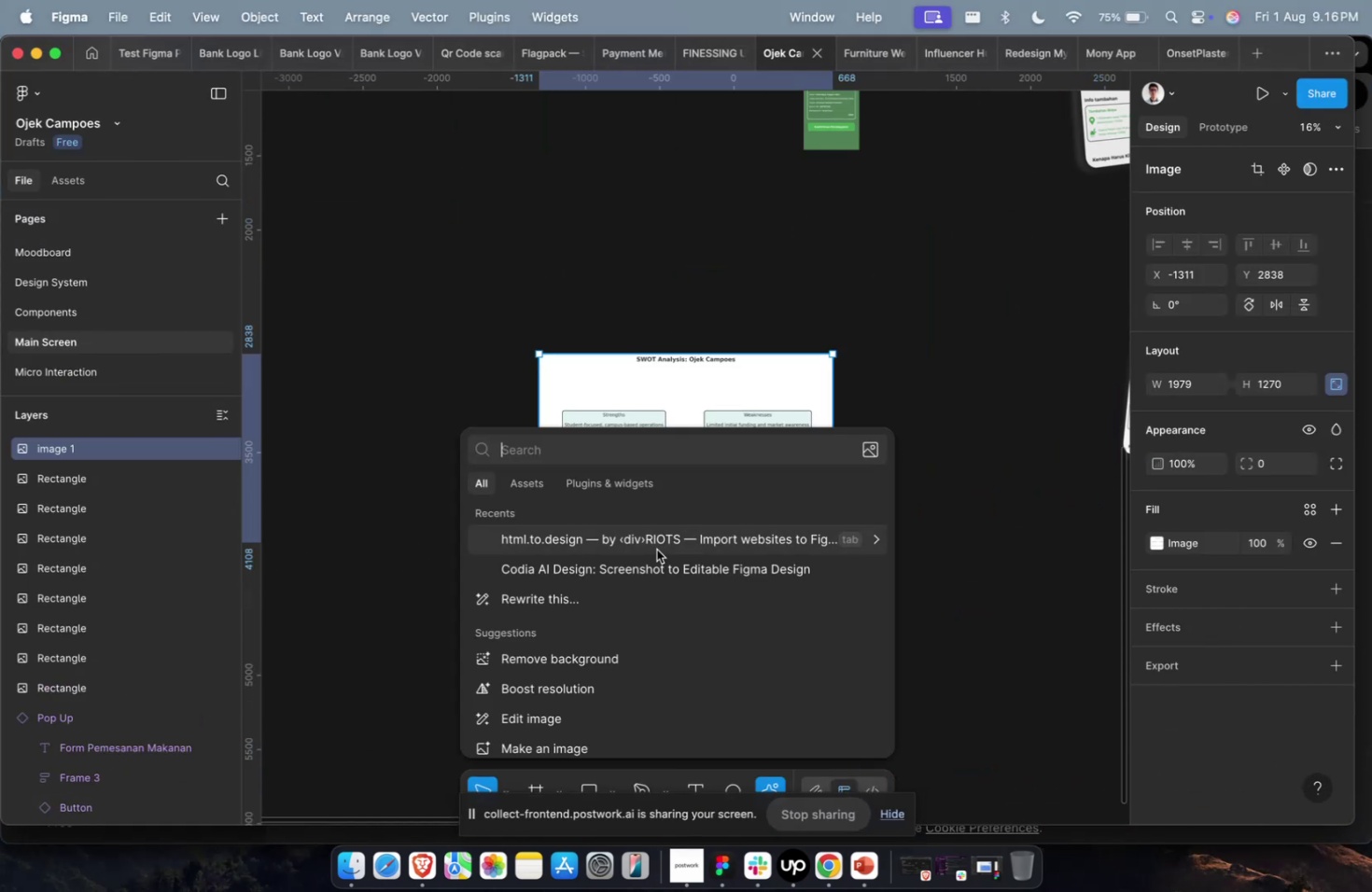 
type(rem)
 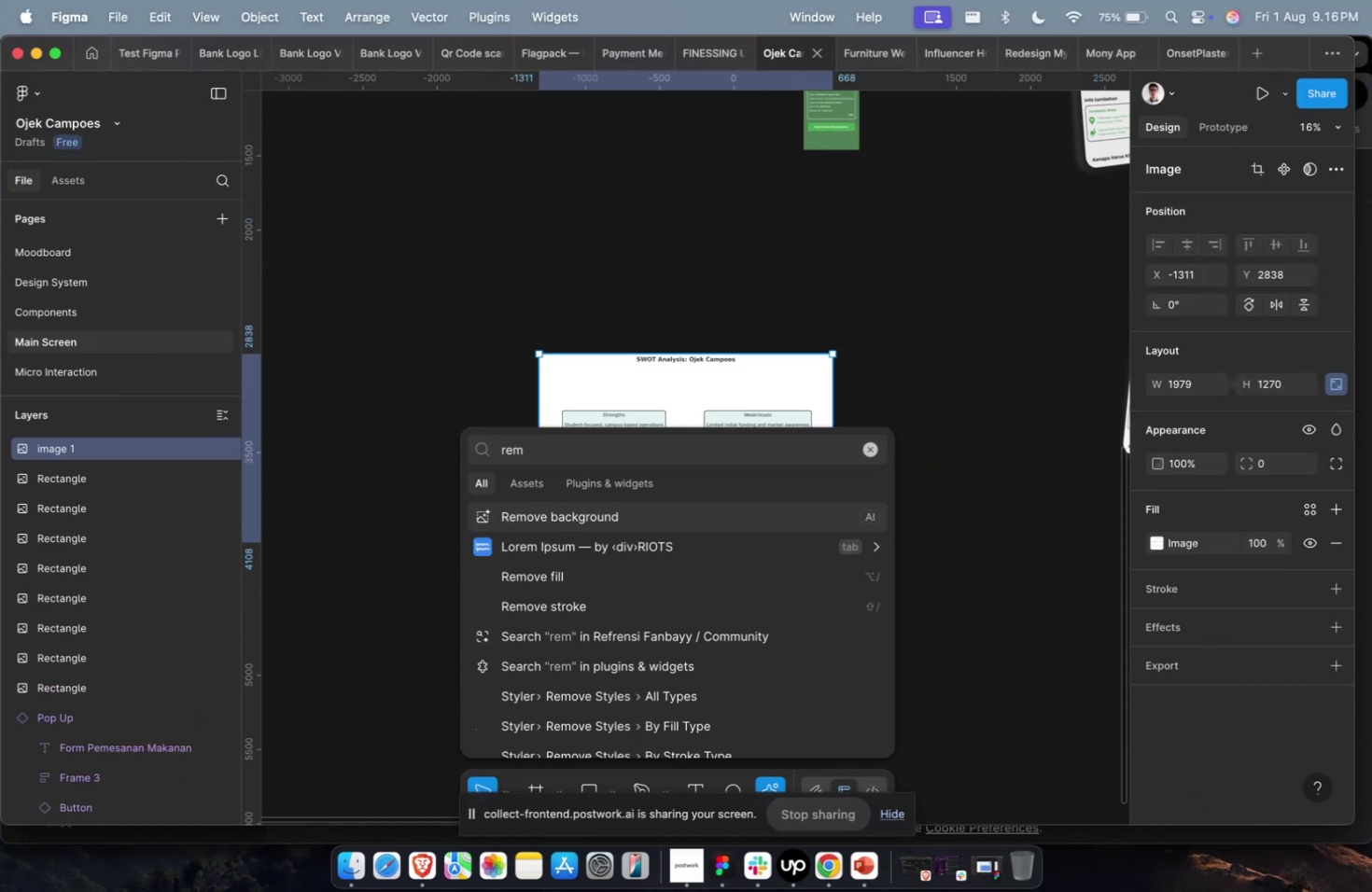 
key(Enter)
 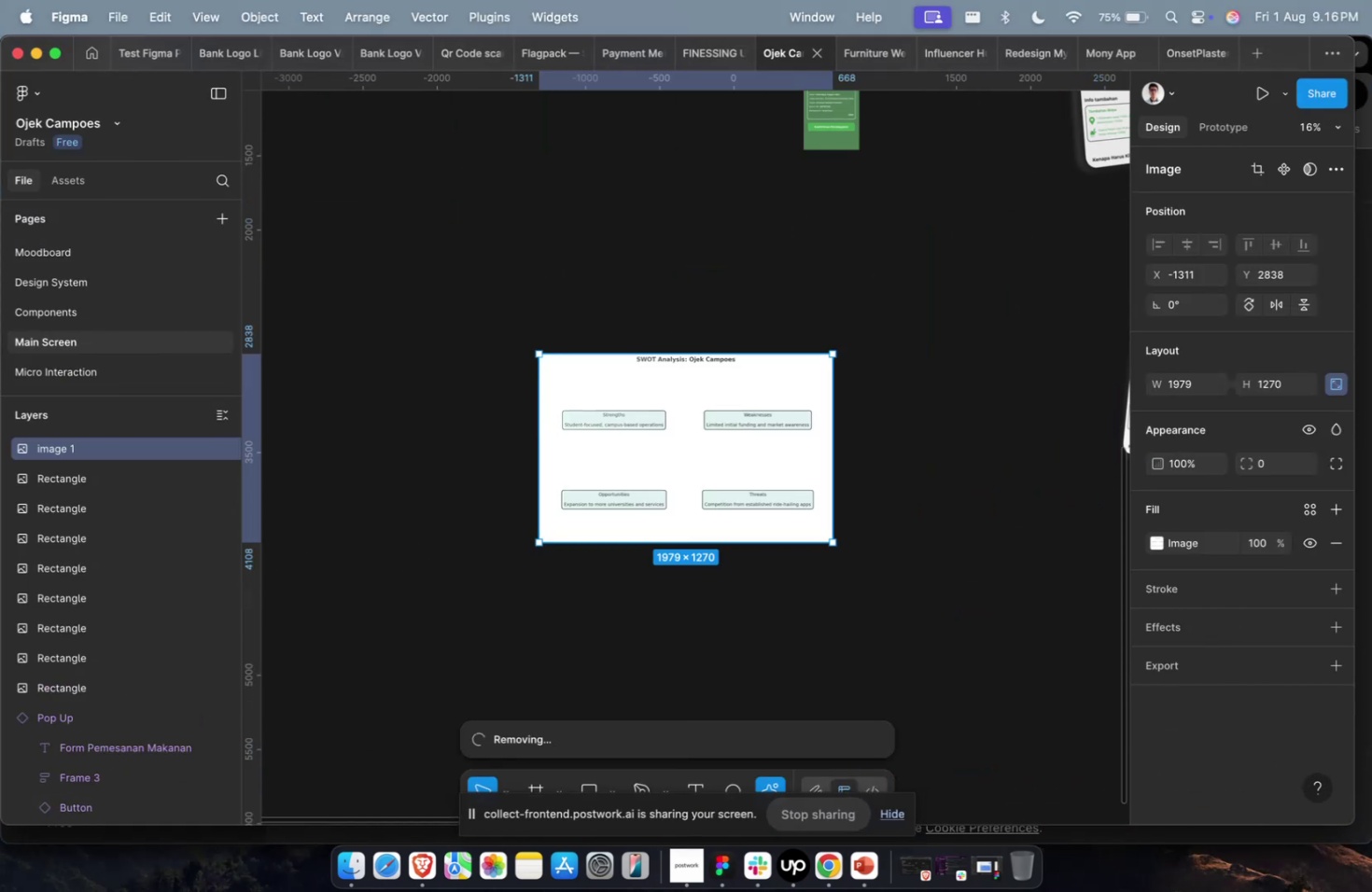 
hold_key(key=CommandLeft, duration=0.52)
scroll: coordinate [674, 424], scroll_direction: up, amount: 9.0
 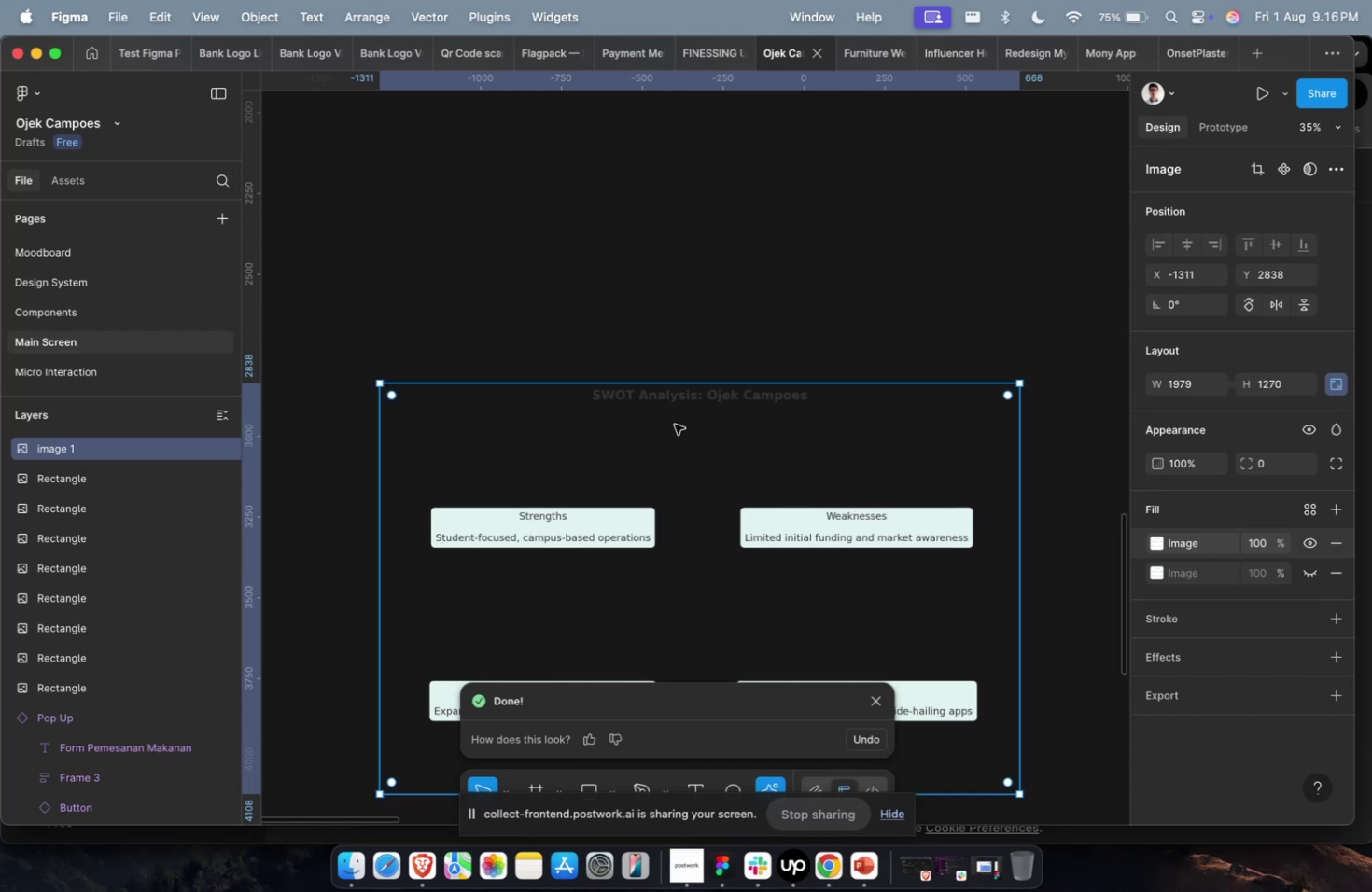 
wait(5.22)
 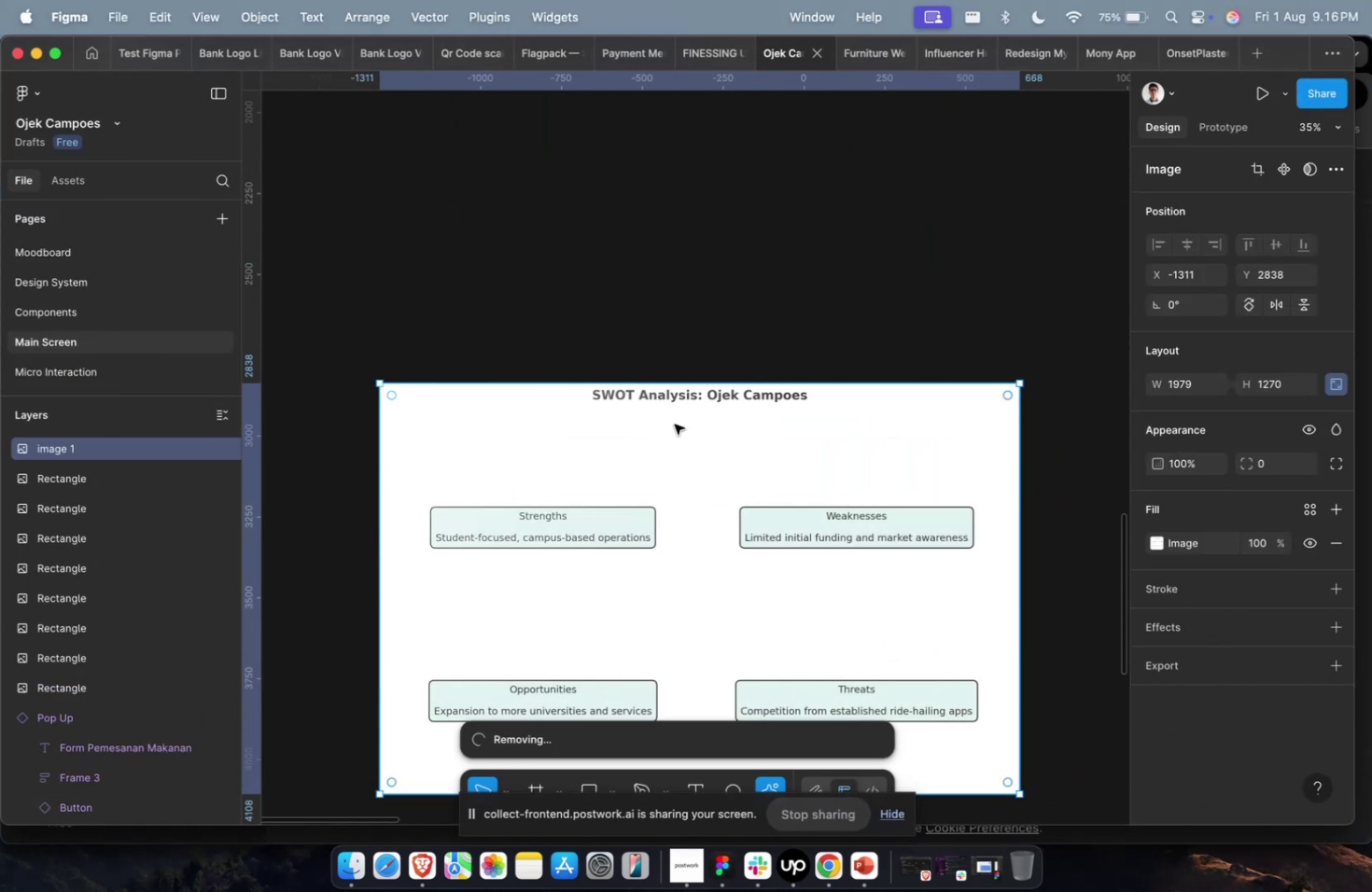 
left_click([791, 252])
 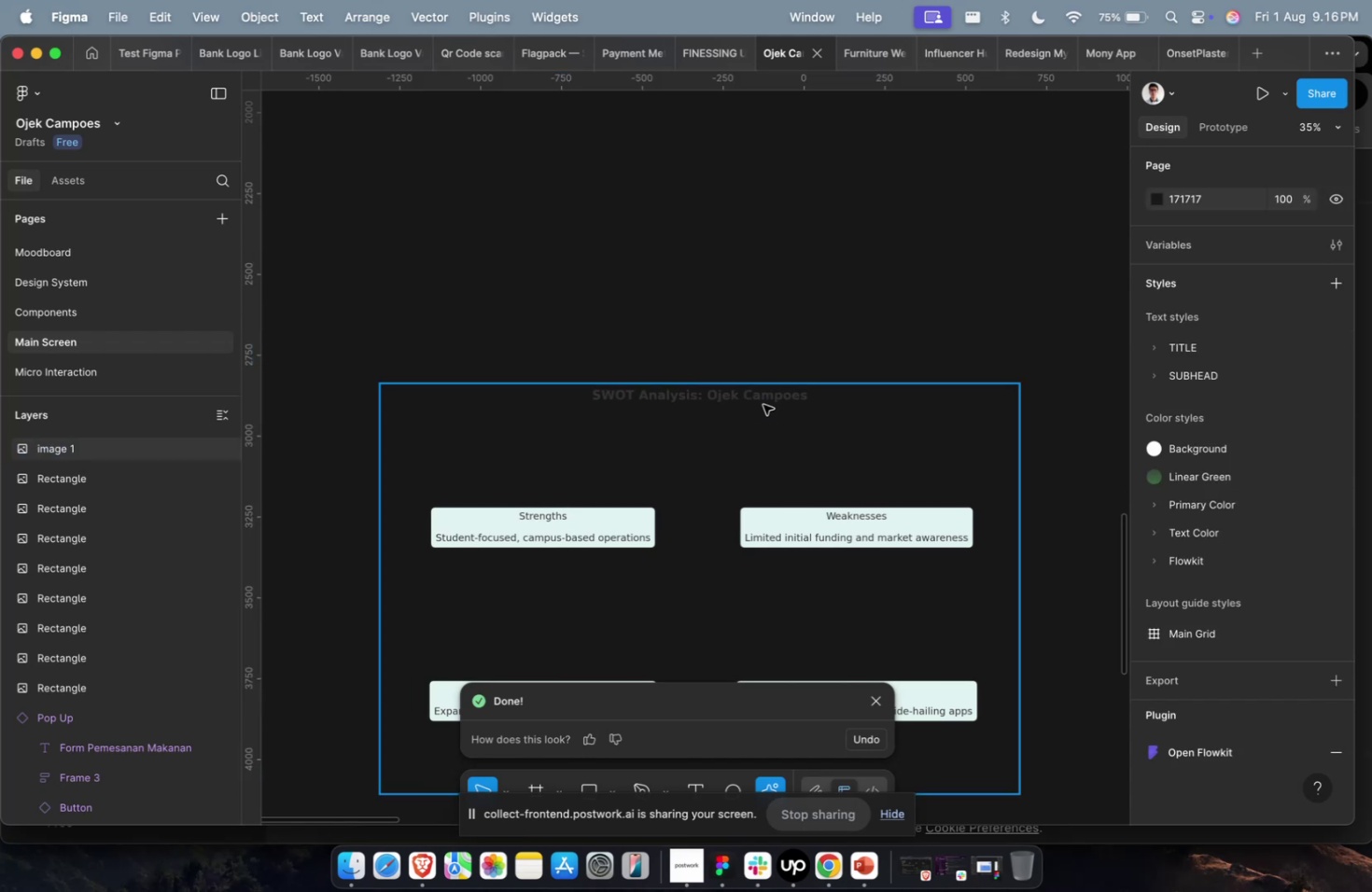 
double_click([763, 404])
 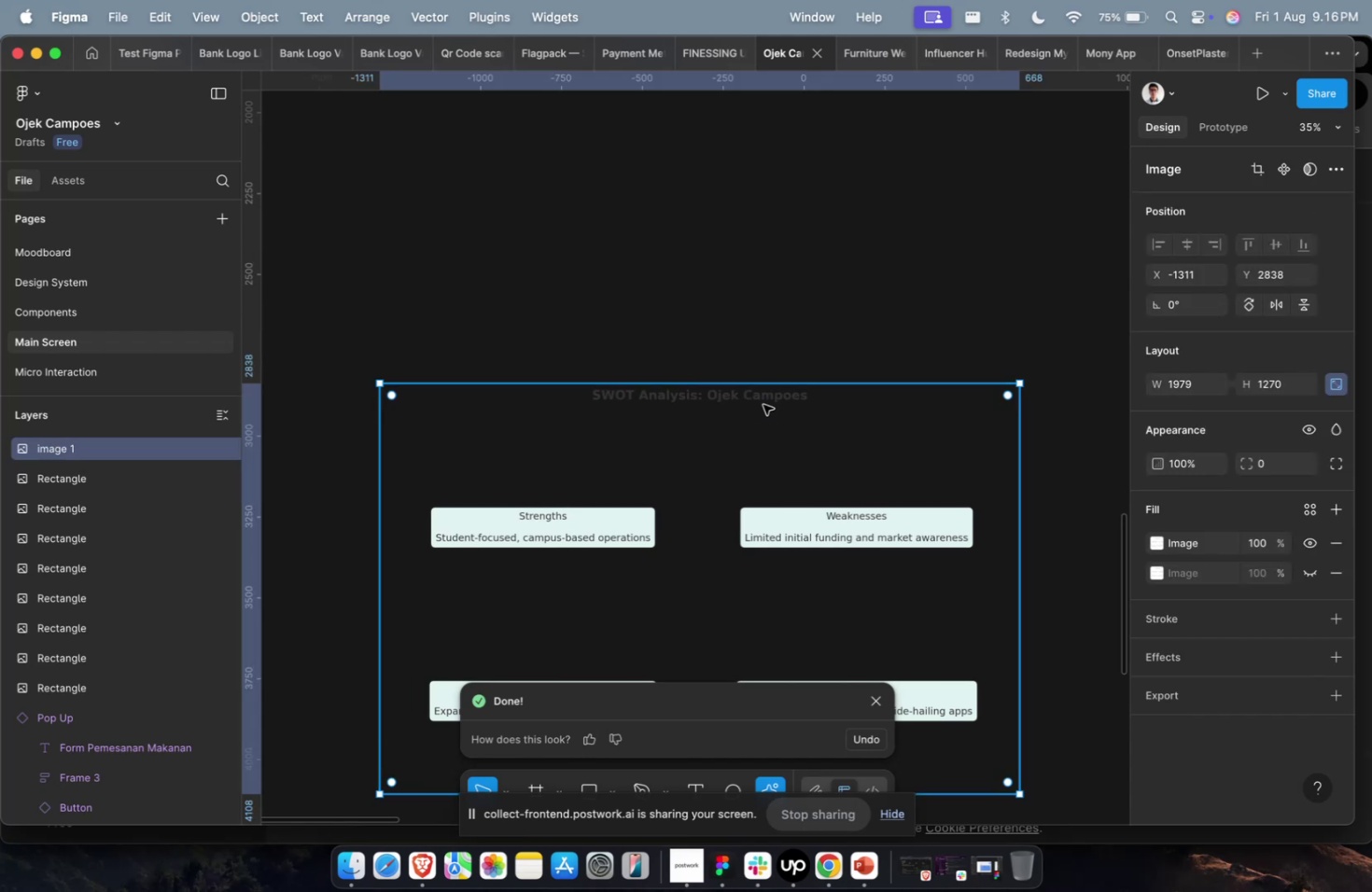 
key(Meta+Shift+C)
 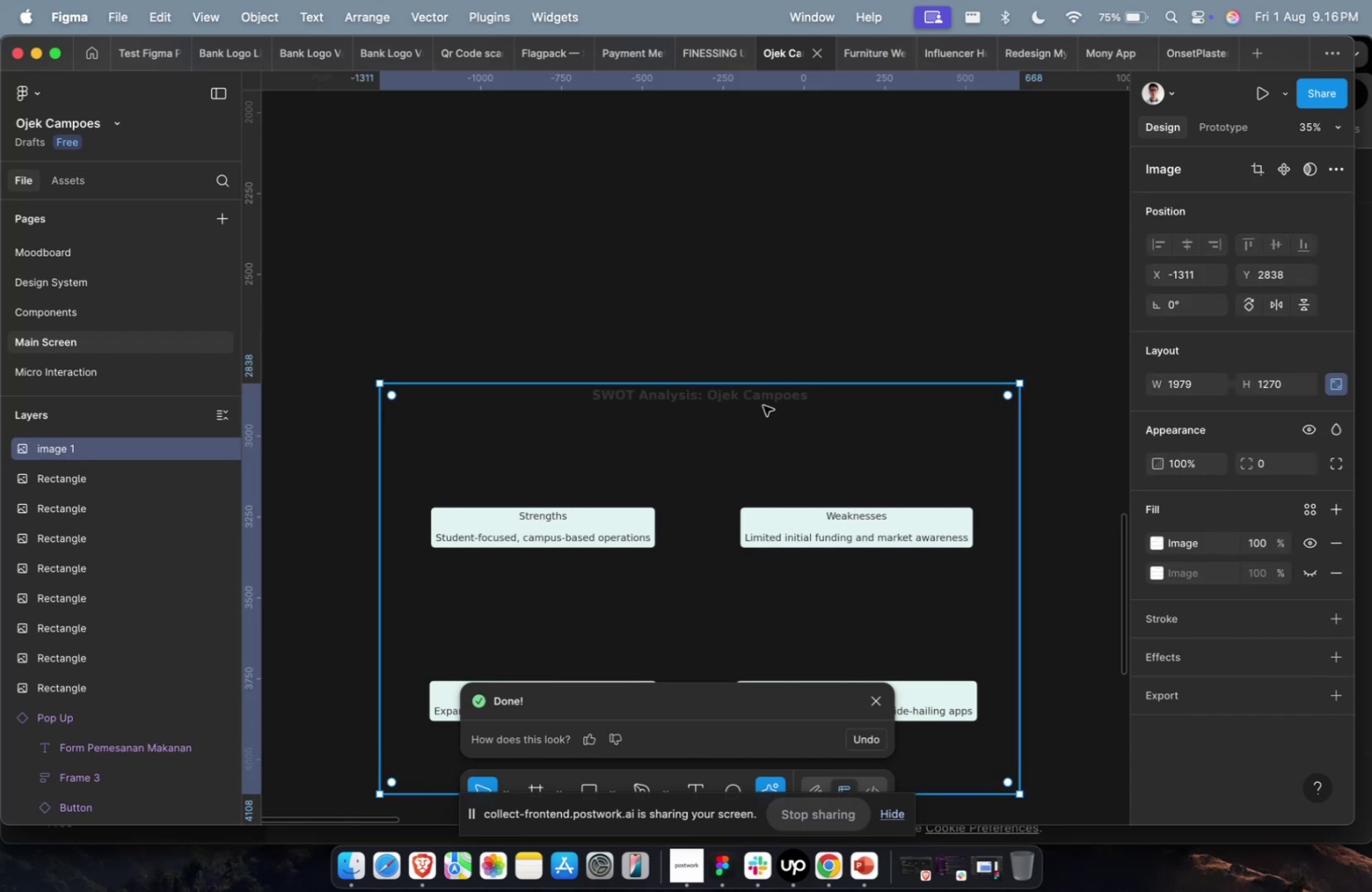 
hold_key(key=CommandLeft, duration=0.68)
 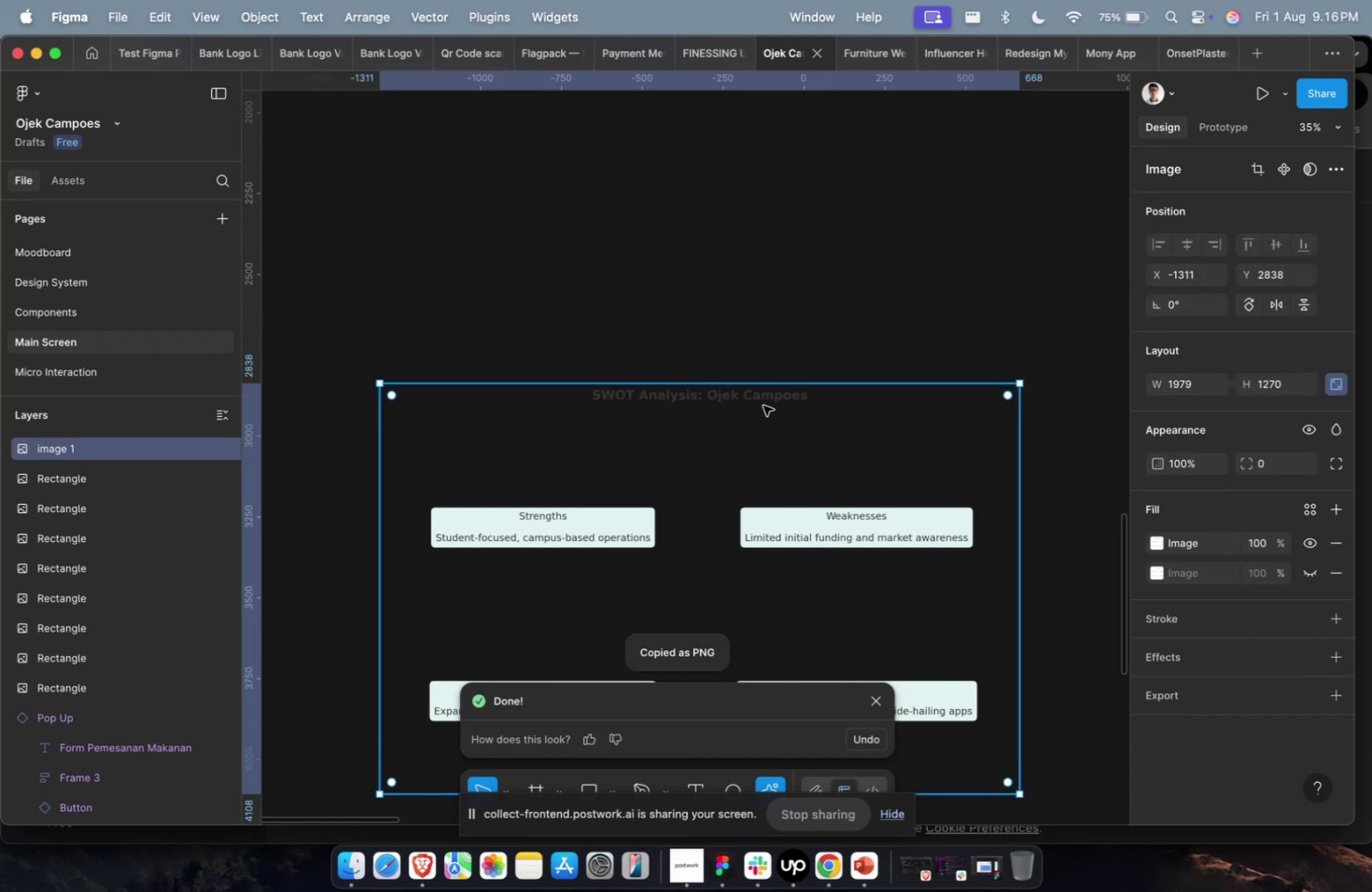 
scroll: coordinate [763, 405], scroll_direction: down, amount: 4.0
 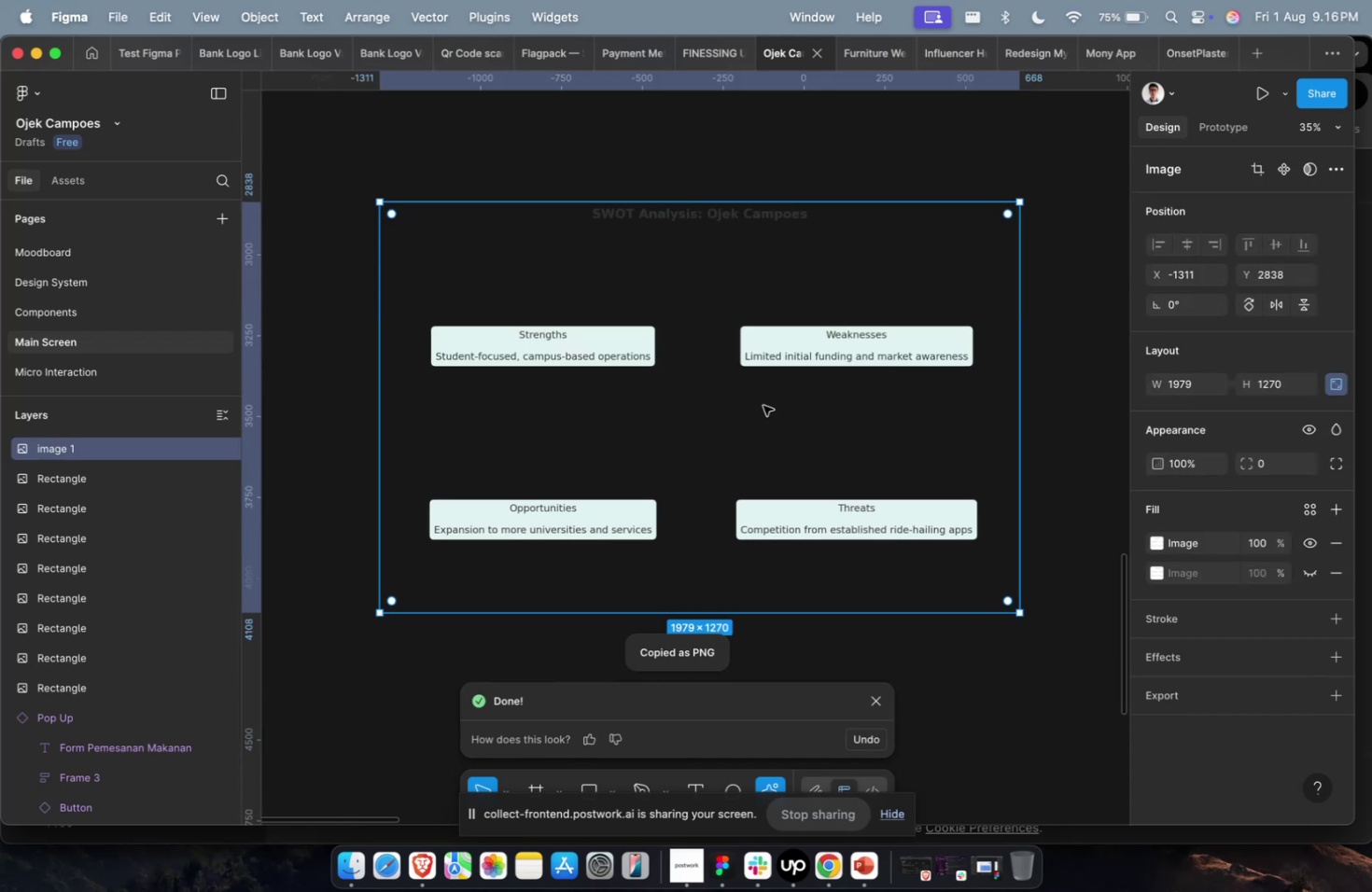 
key(Meta+CommandLeft)
 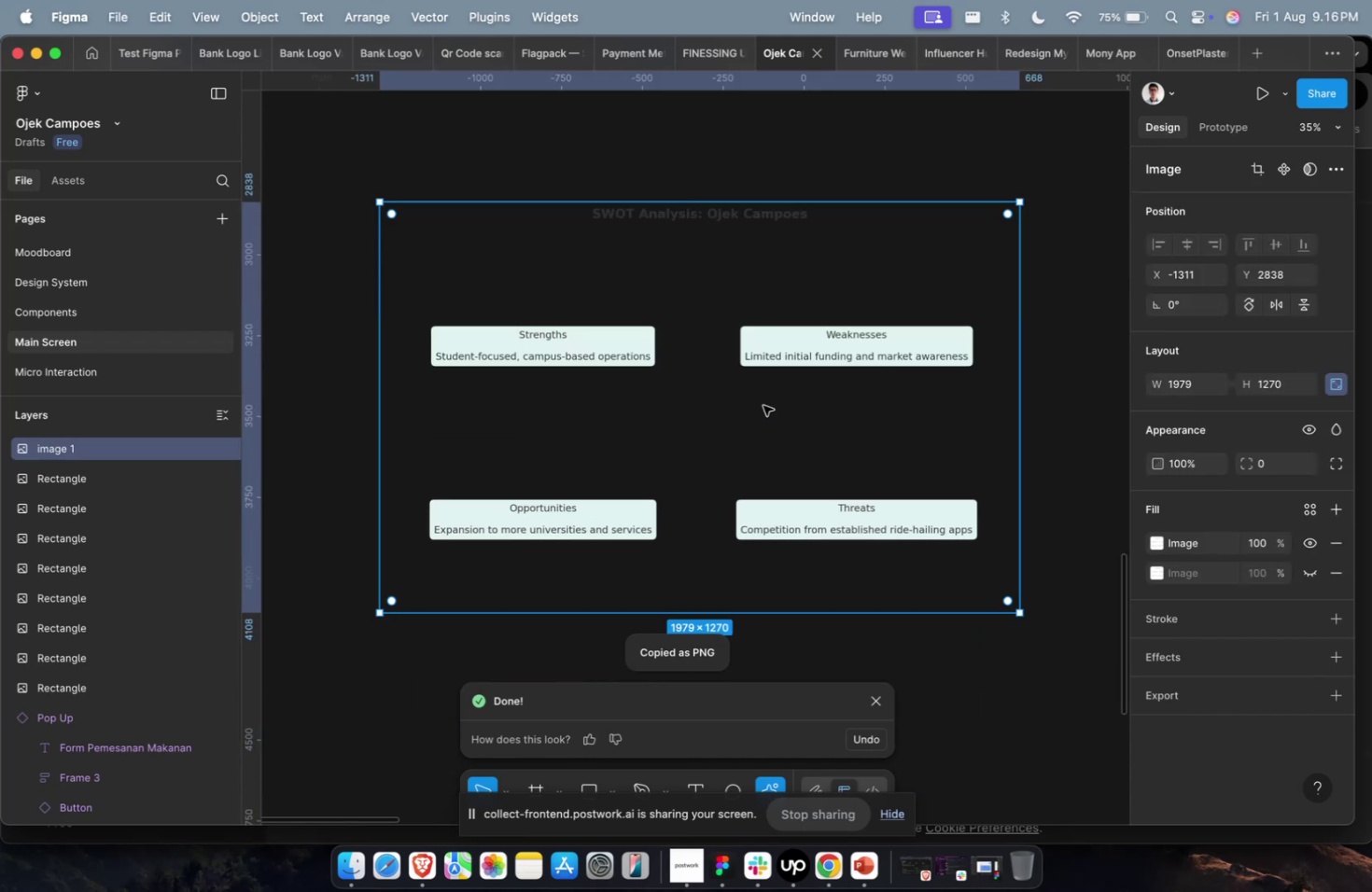 
key(Meta+1)
 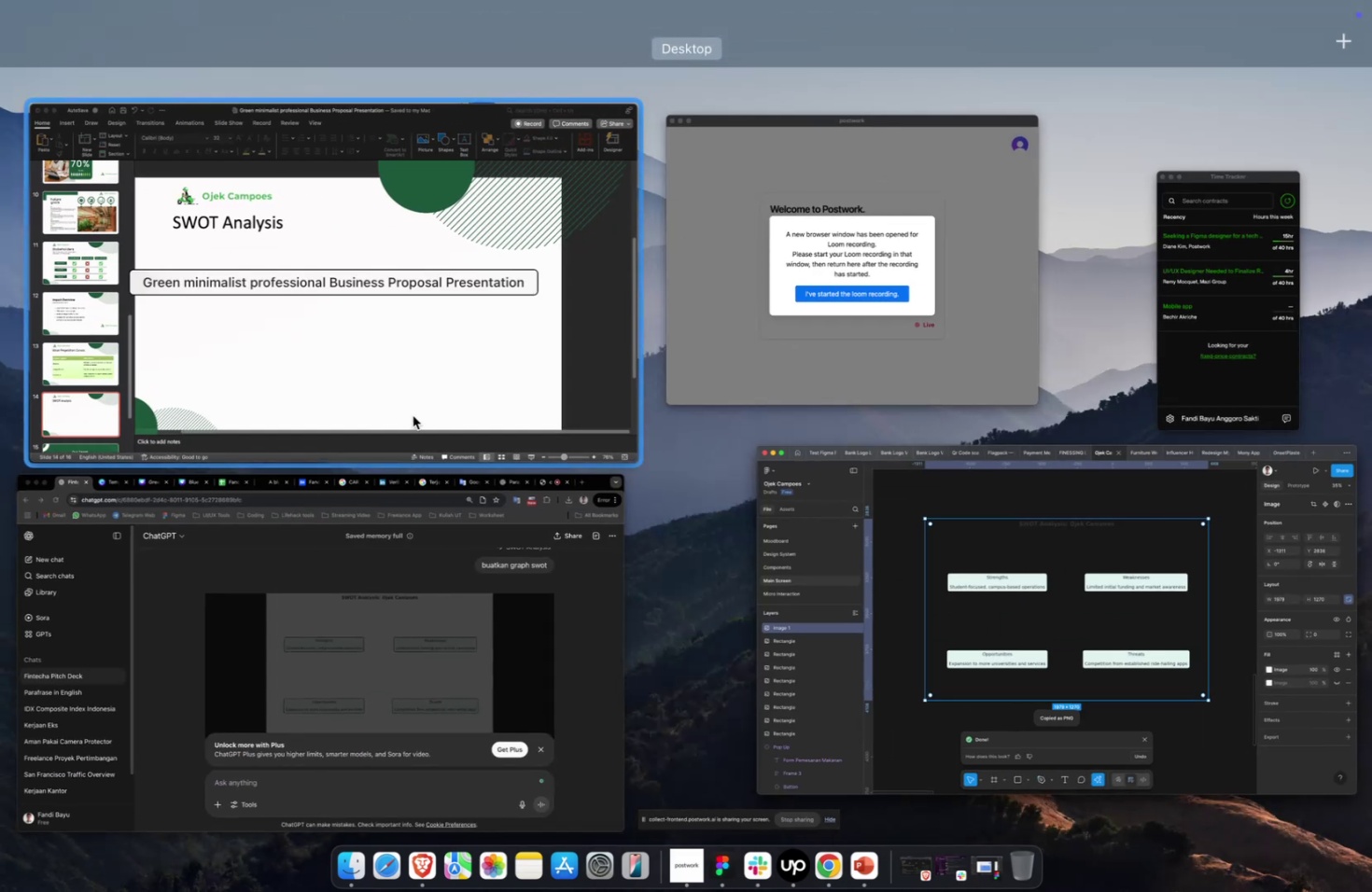 
left_click([410, 405])
 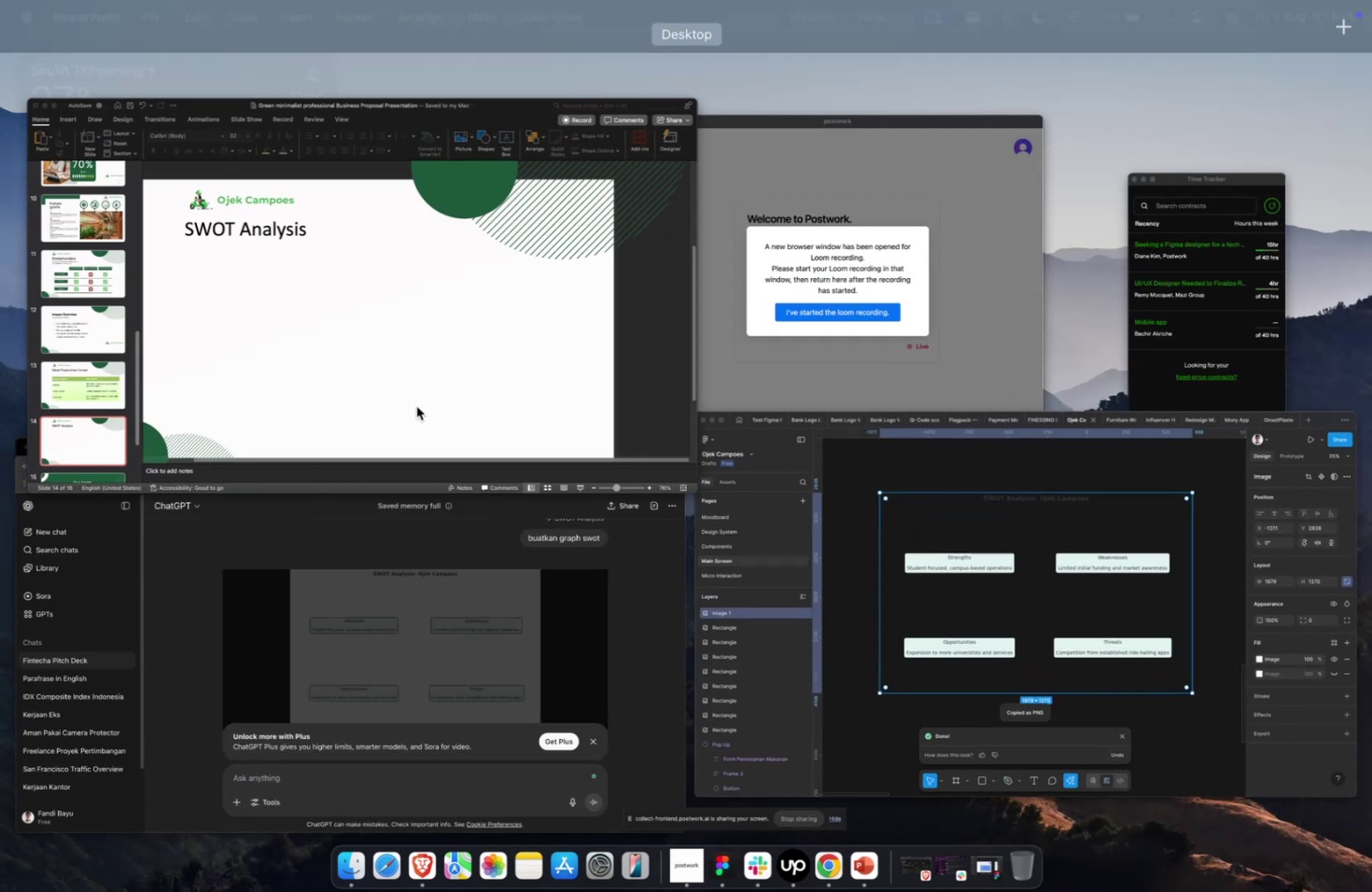 
key(Meta+V)
 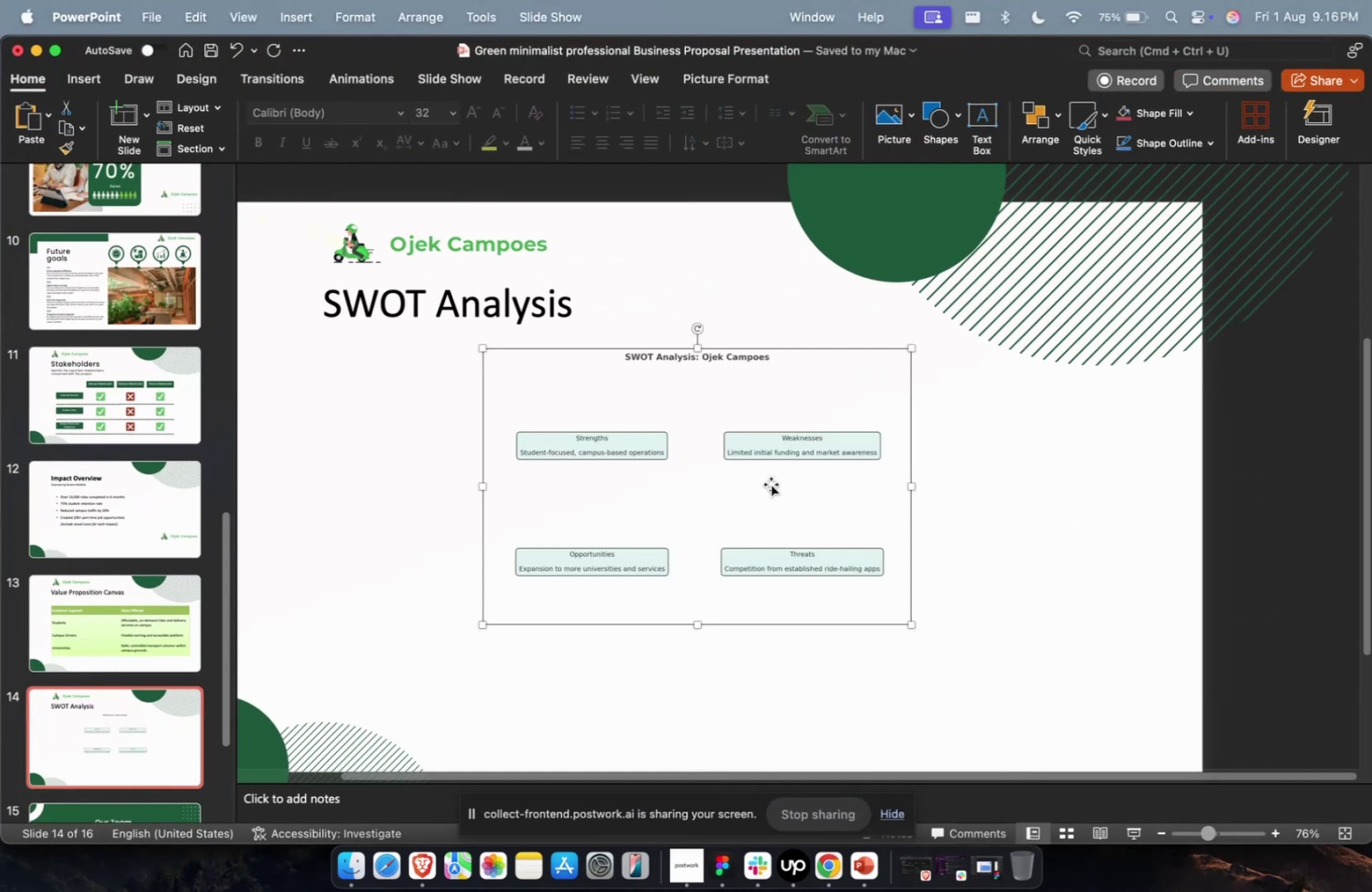 
hold_key(key=ShiftLeft, duration=1.97)
left_click_drag(start_coordinate=[907, 622], to_coordinate=[1081, 717])
 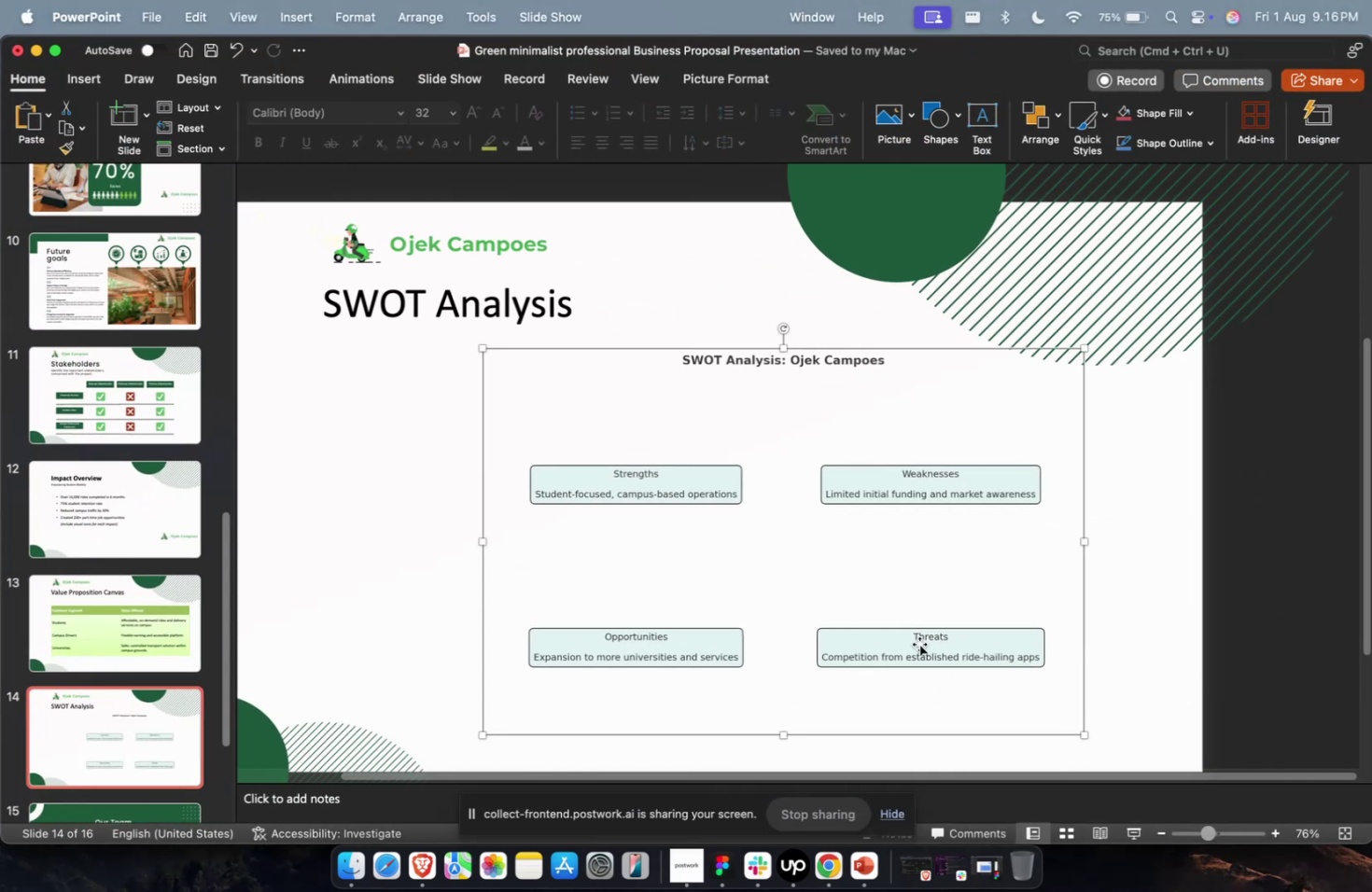 
left_click_drag(start_coordinate=[865, 613], to_coordinate=[844, 603])
 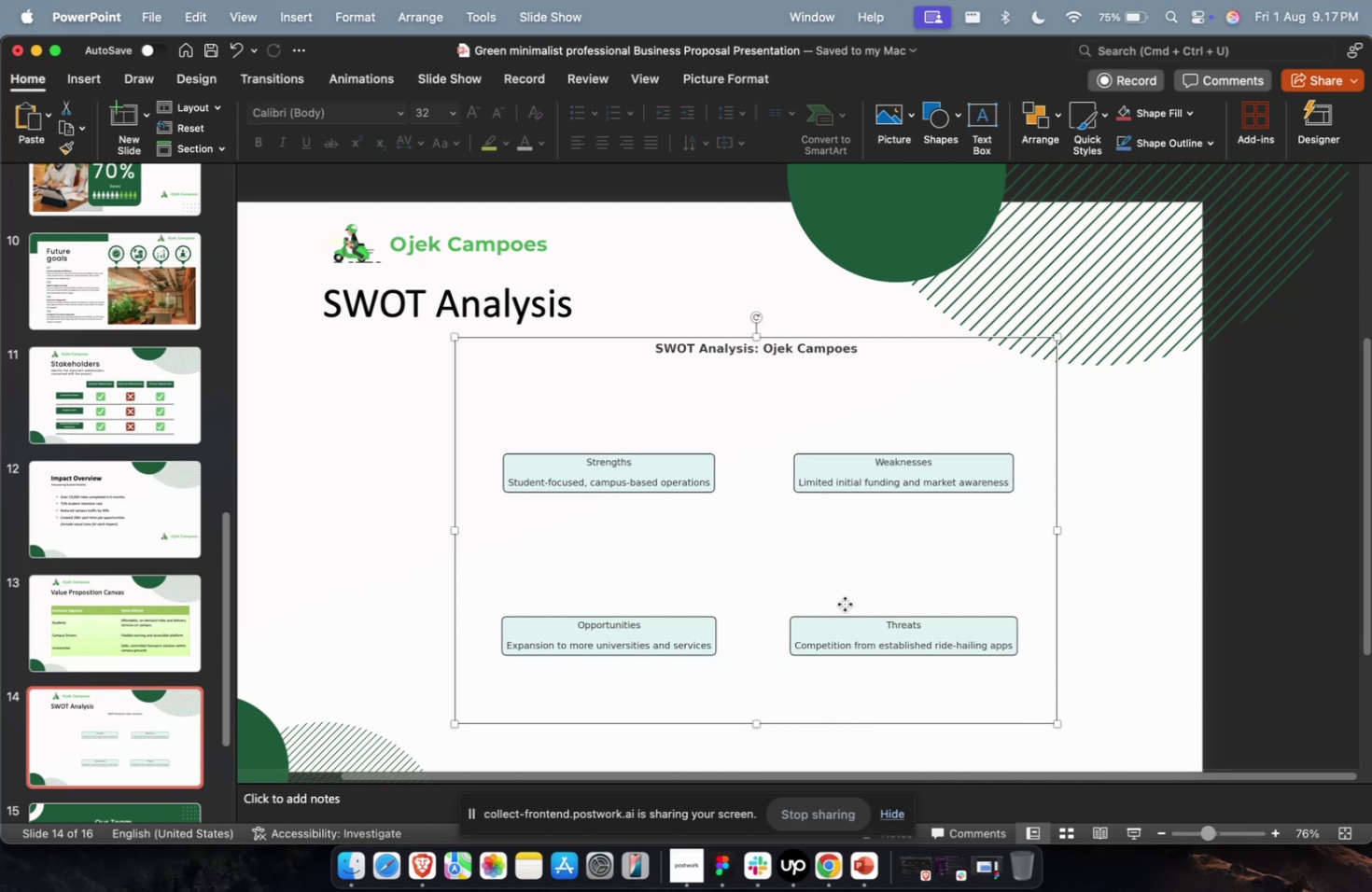 
wait(25.64)
 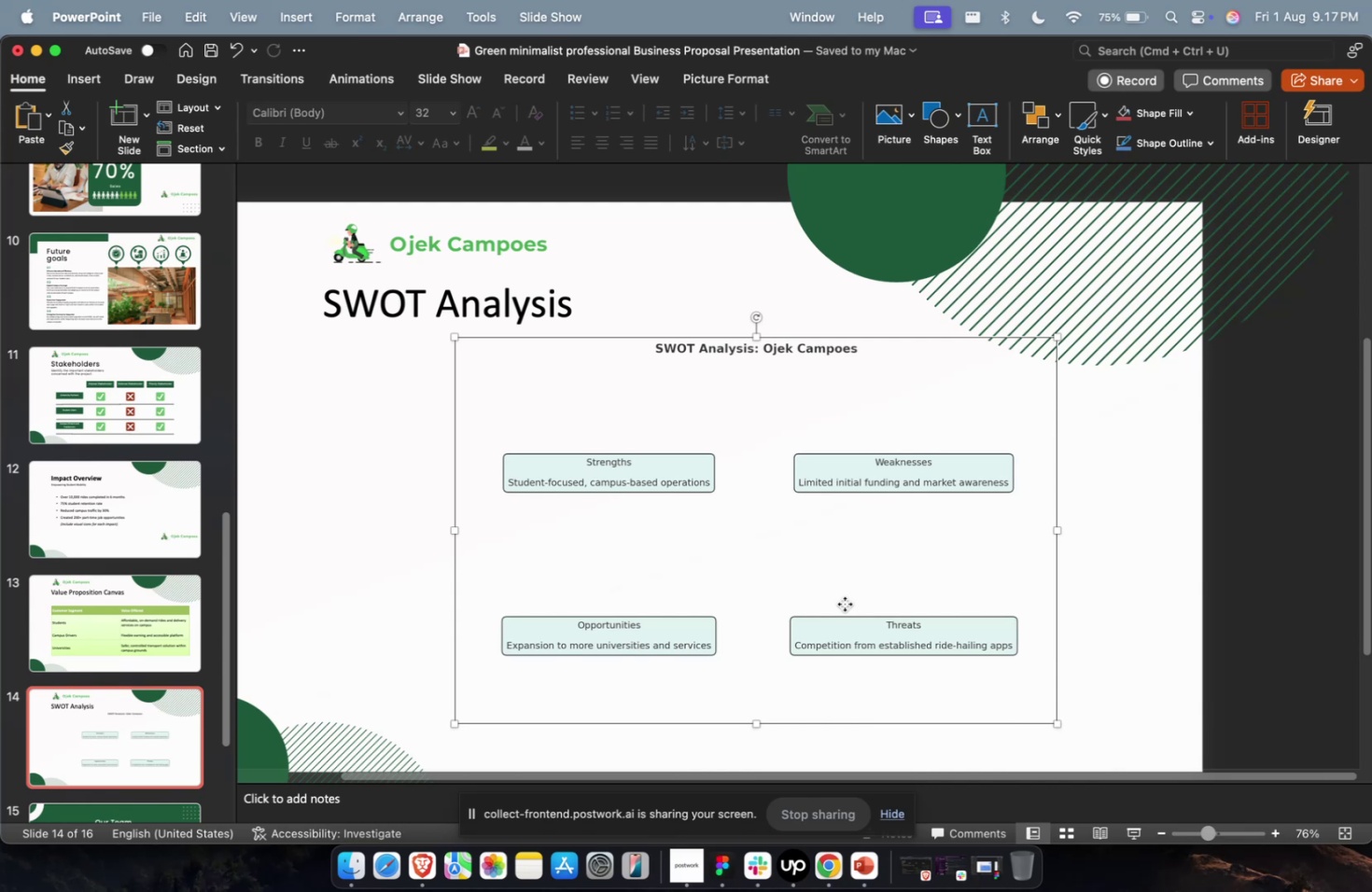 
scroll: coordinate [63, 642], scroll_direction: down, amount: 8.0
 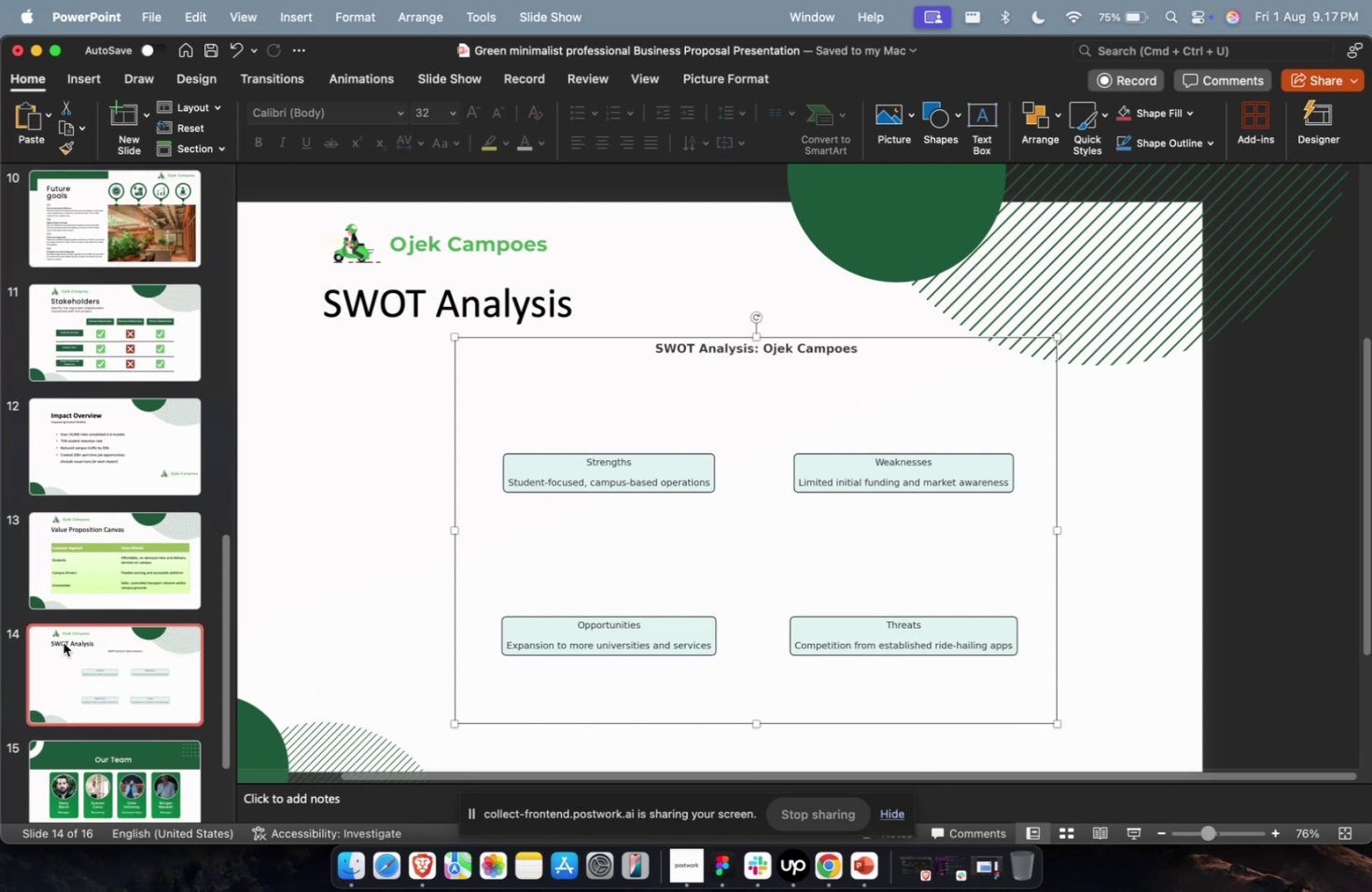 
wait(10.32)
 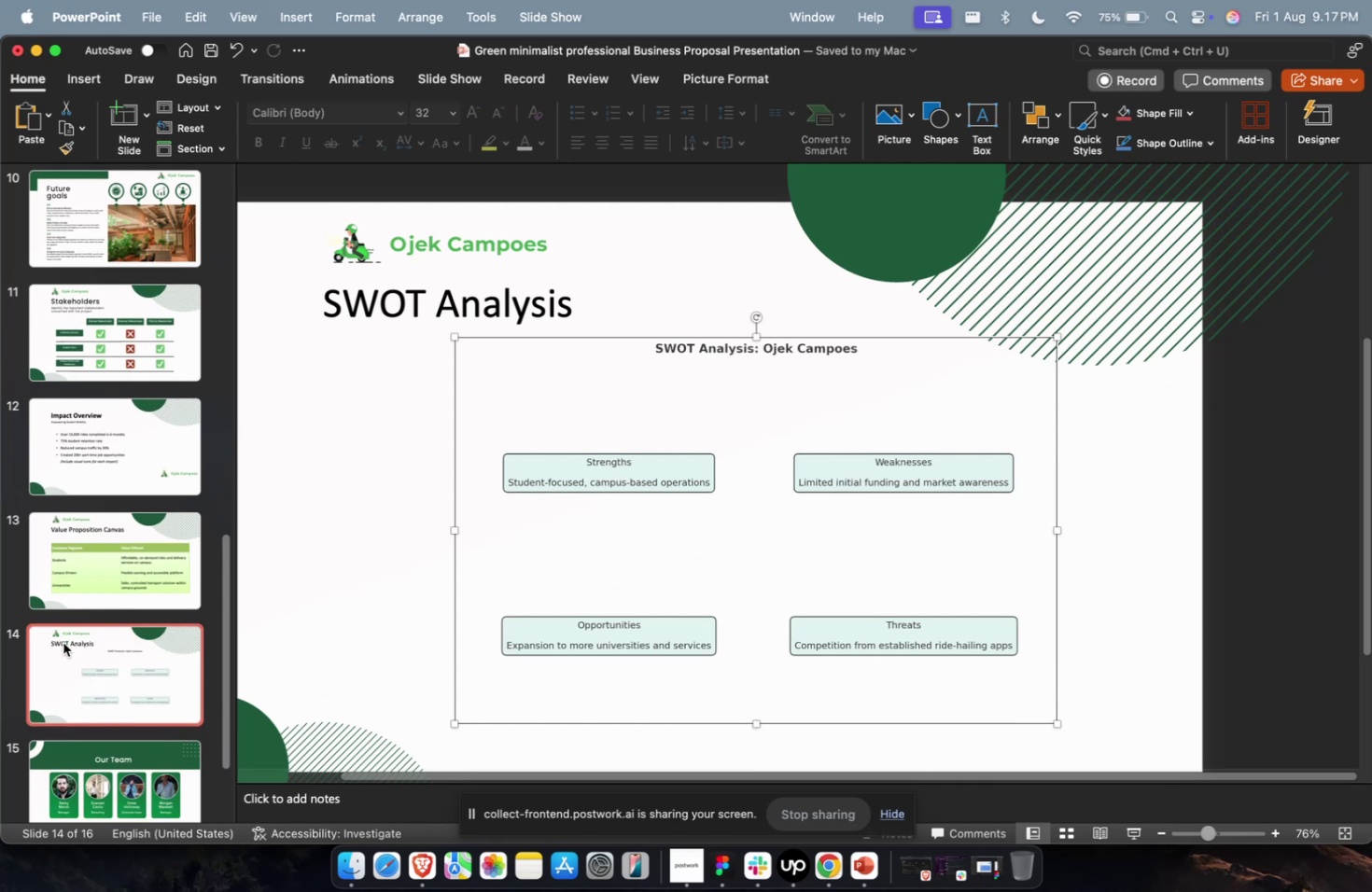 
left_click([75, 670])
 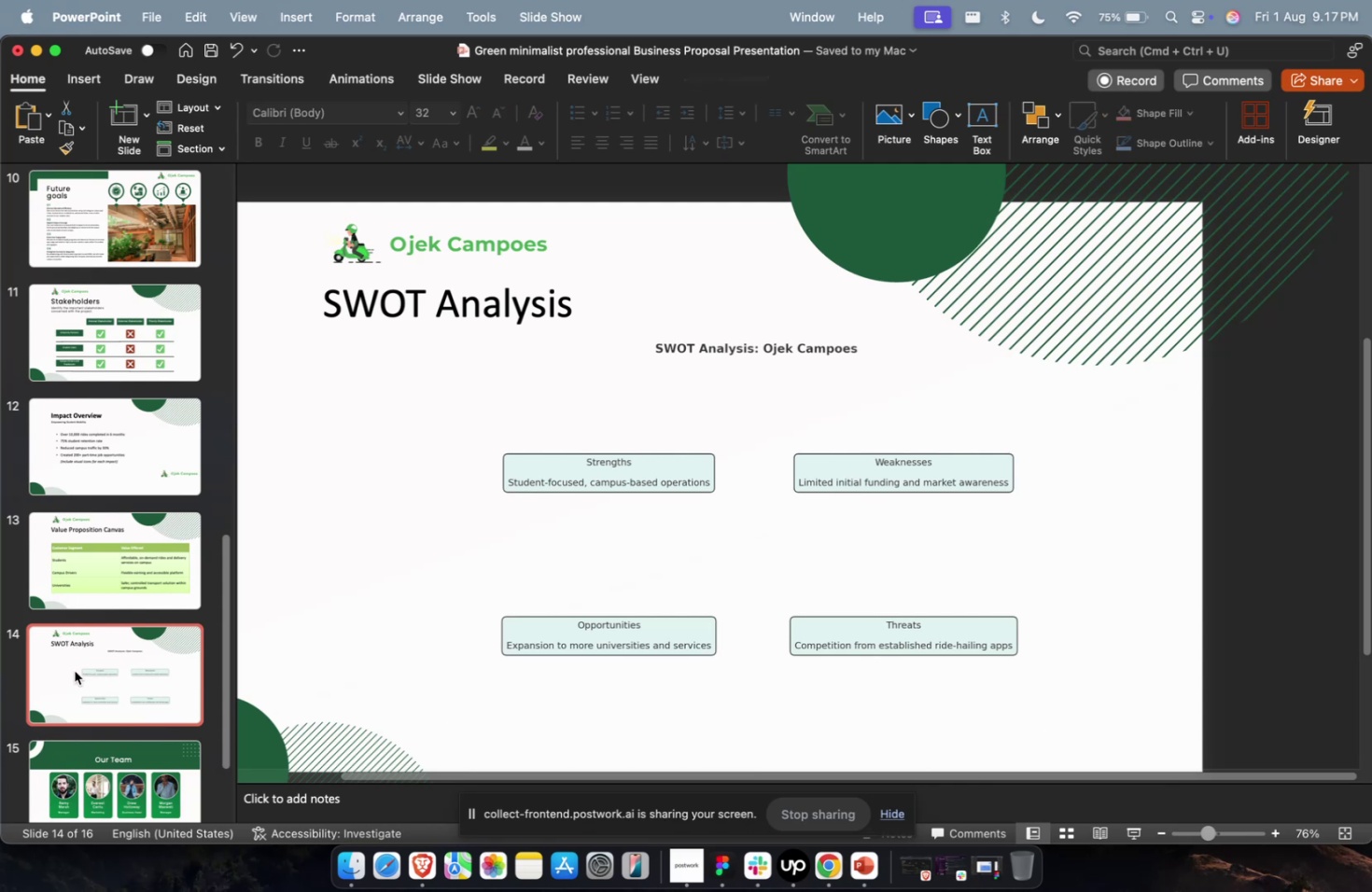 
key(Meta+D)
 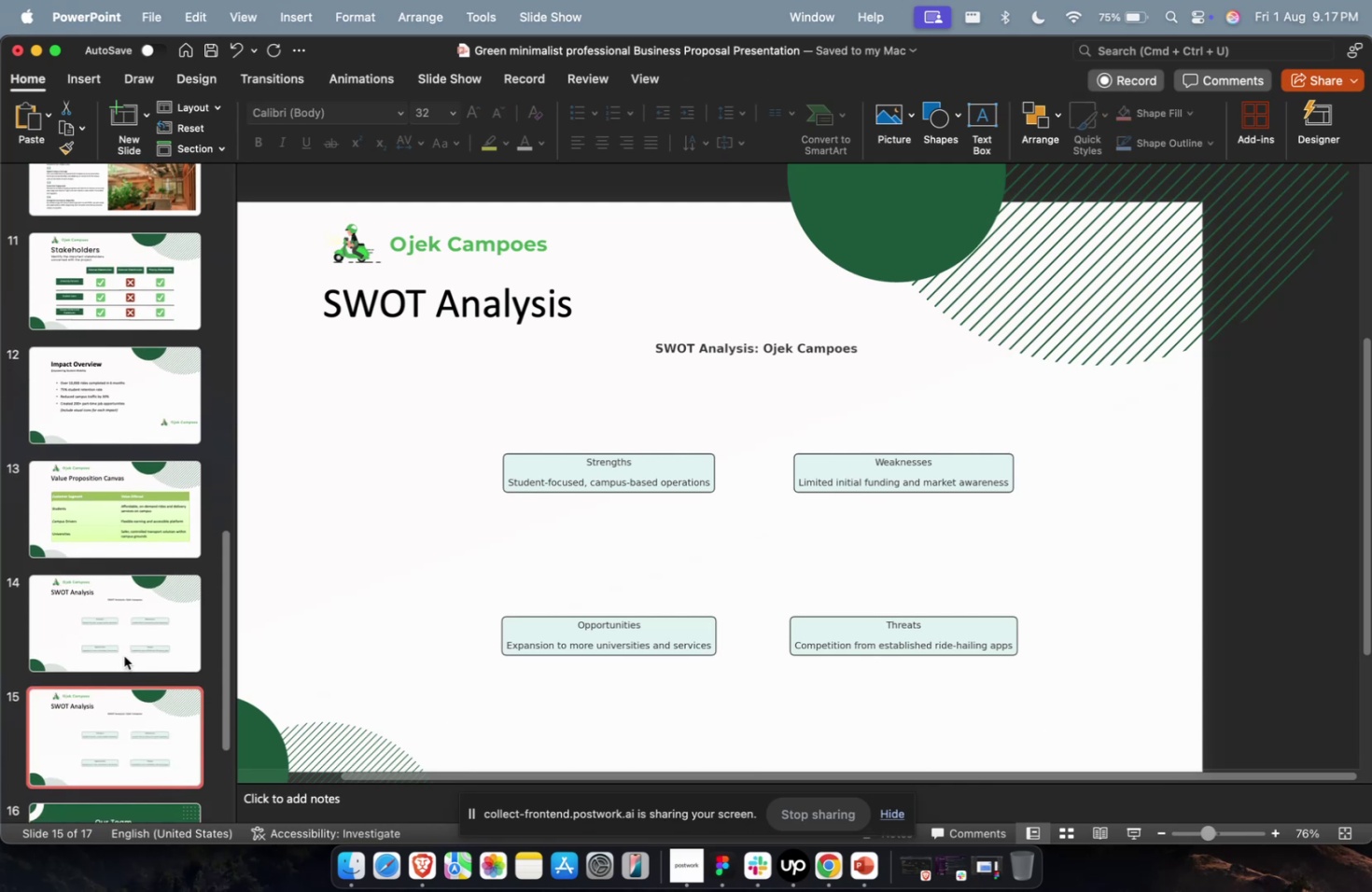 
key(Meta+1)
 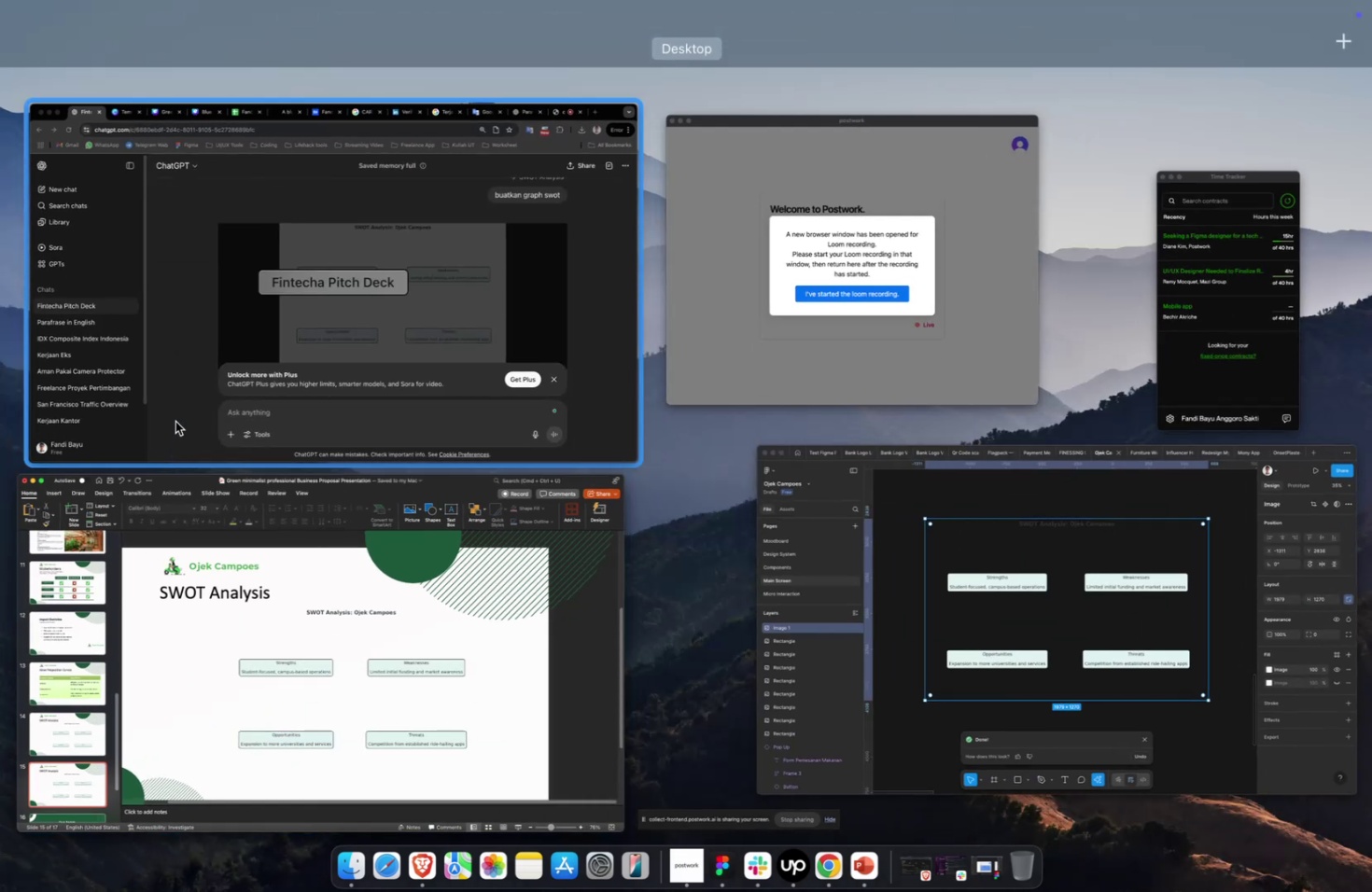 
left_click([177, 414])
 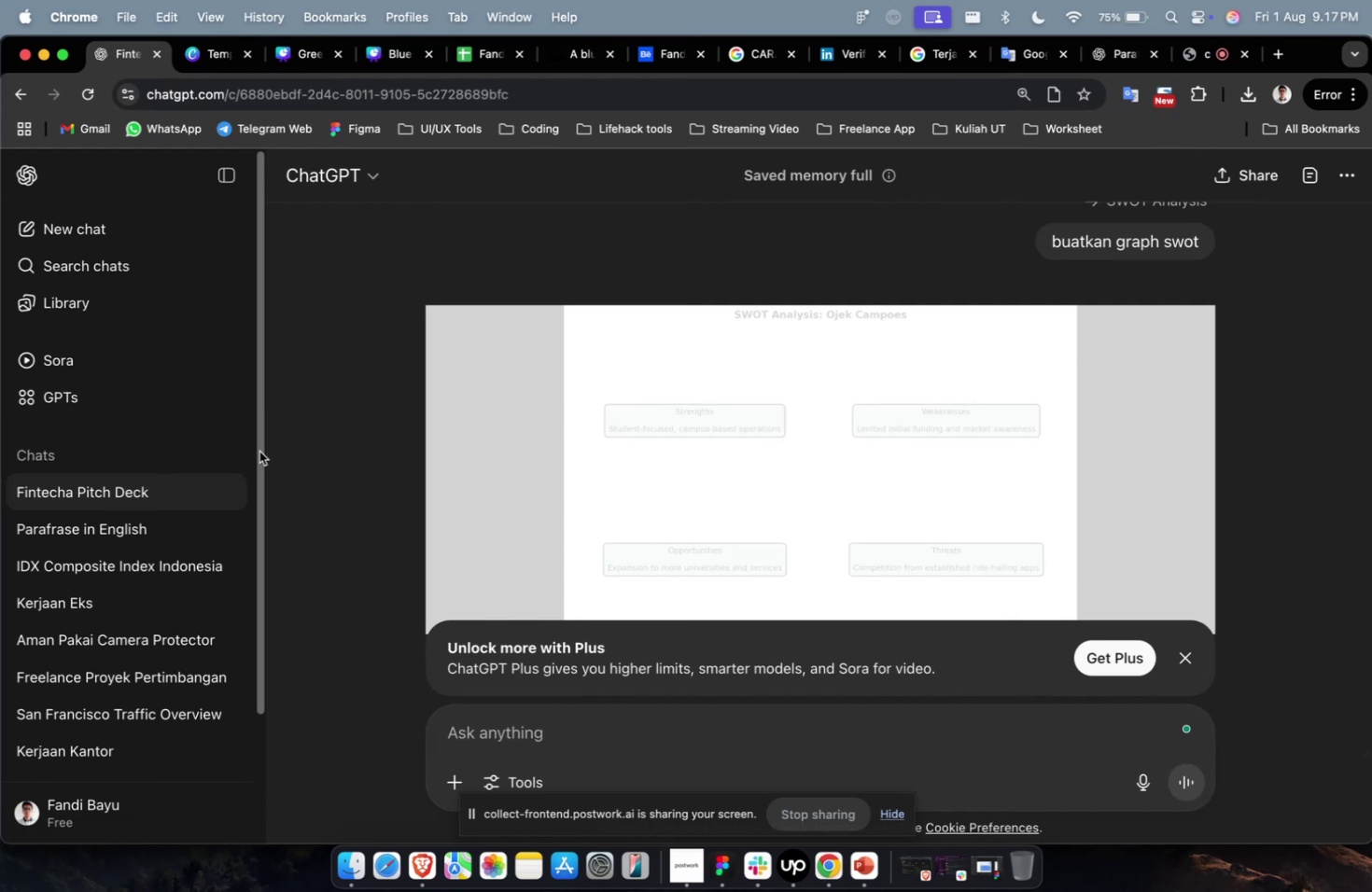 
wait(7.59)
 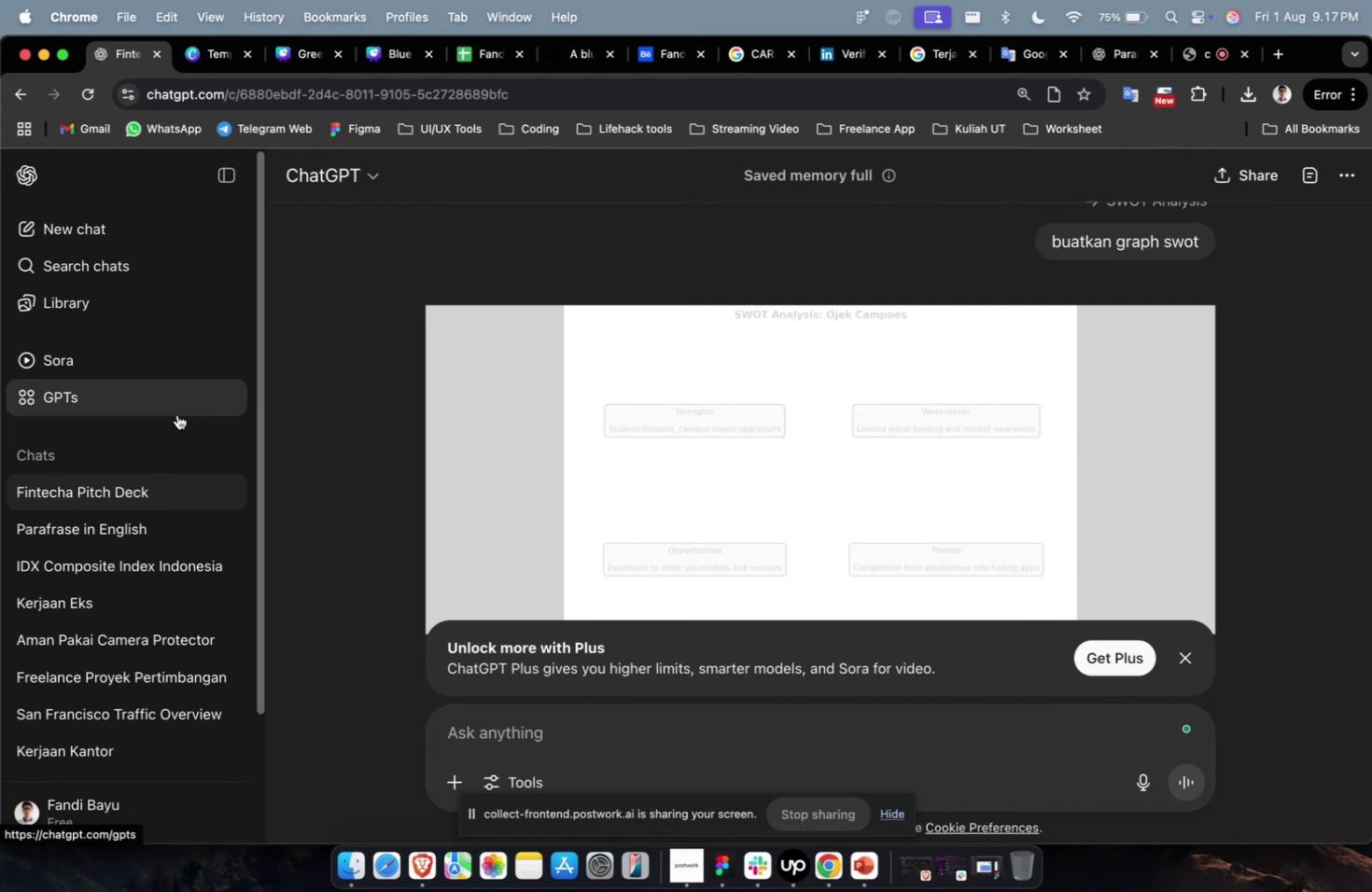 
key(Escape)
 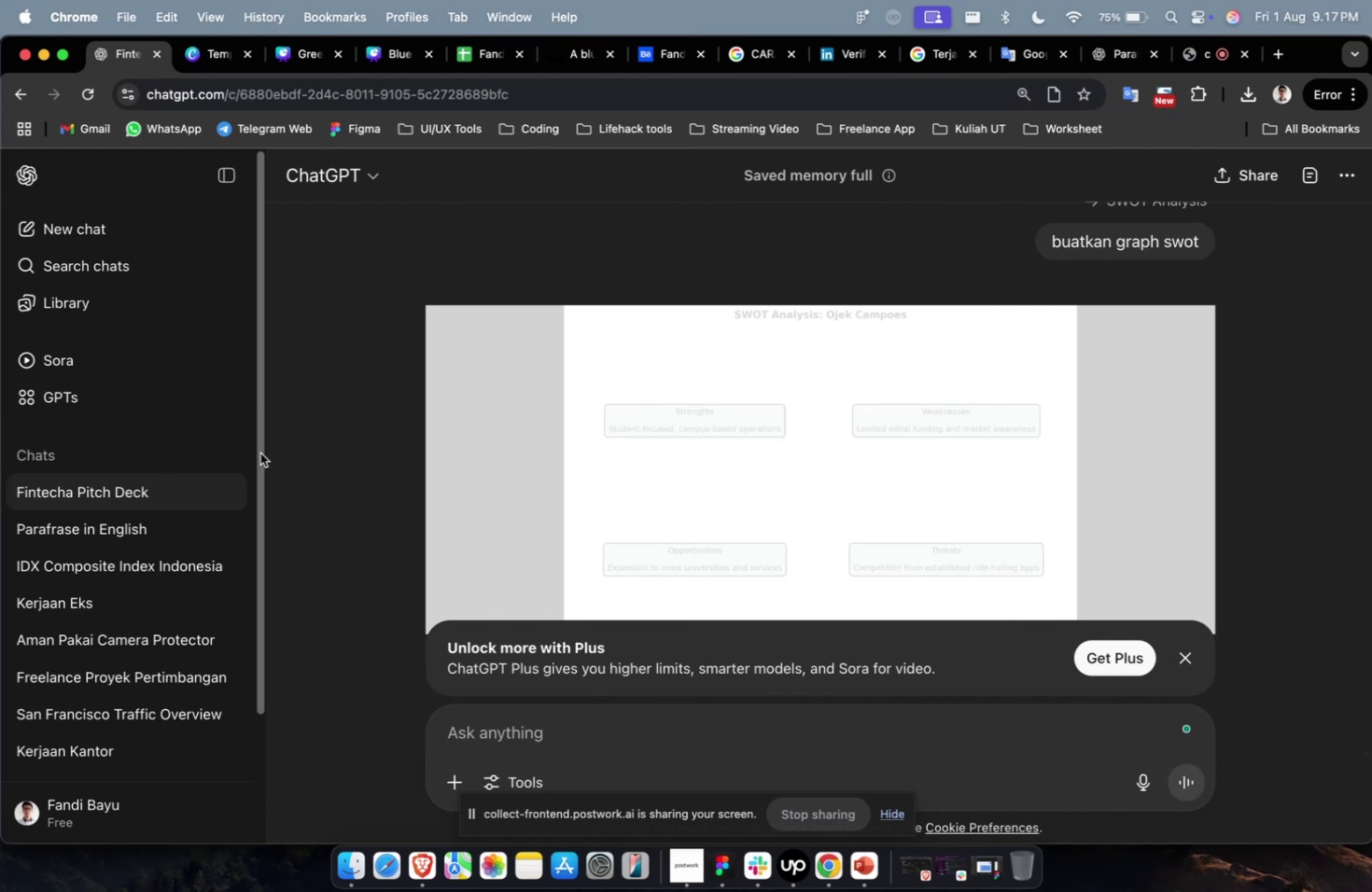 
hold_key(key=CommandLeft, duration=0.45)
 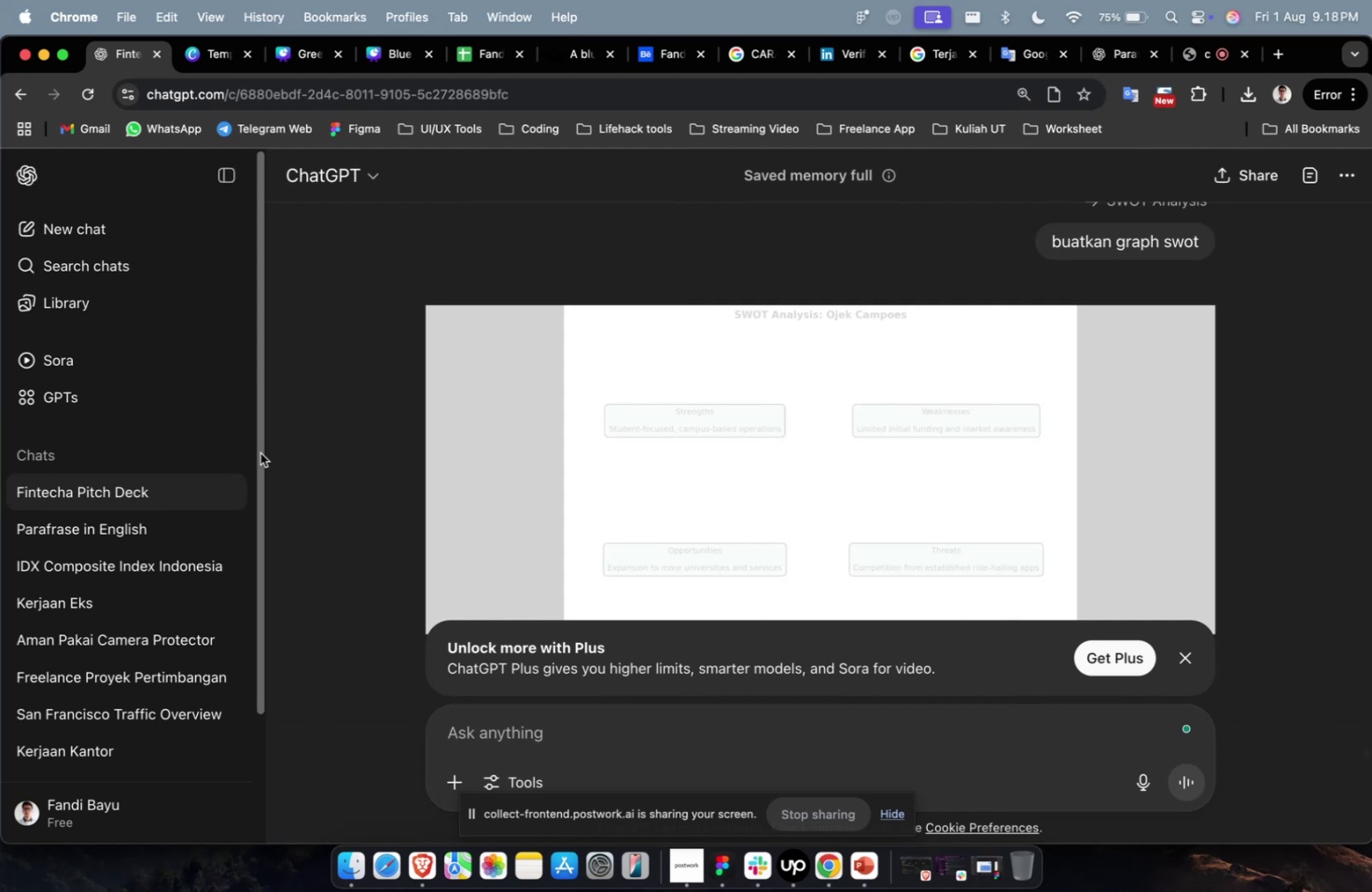 
wait(22.63)
 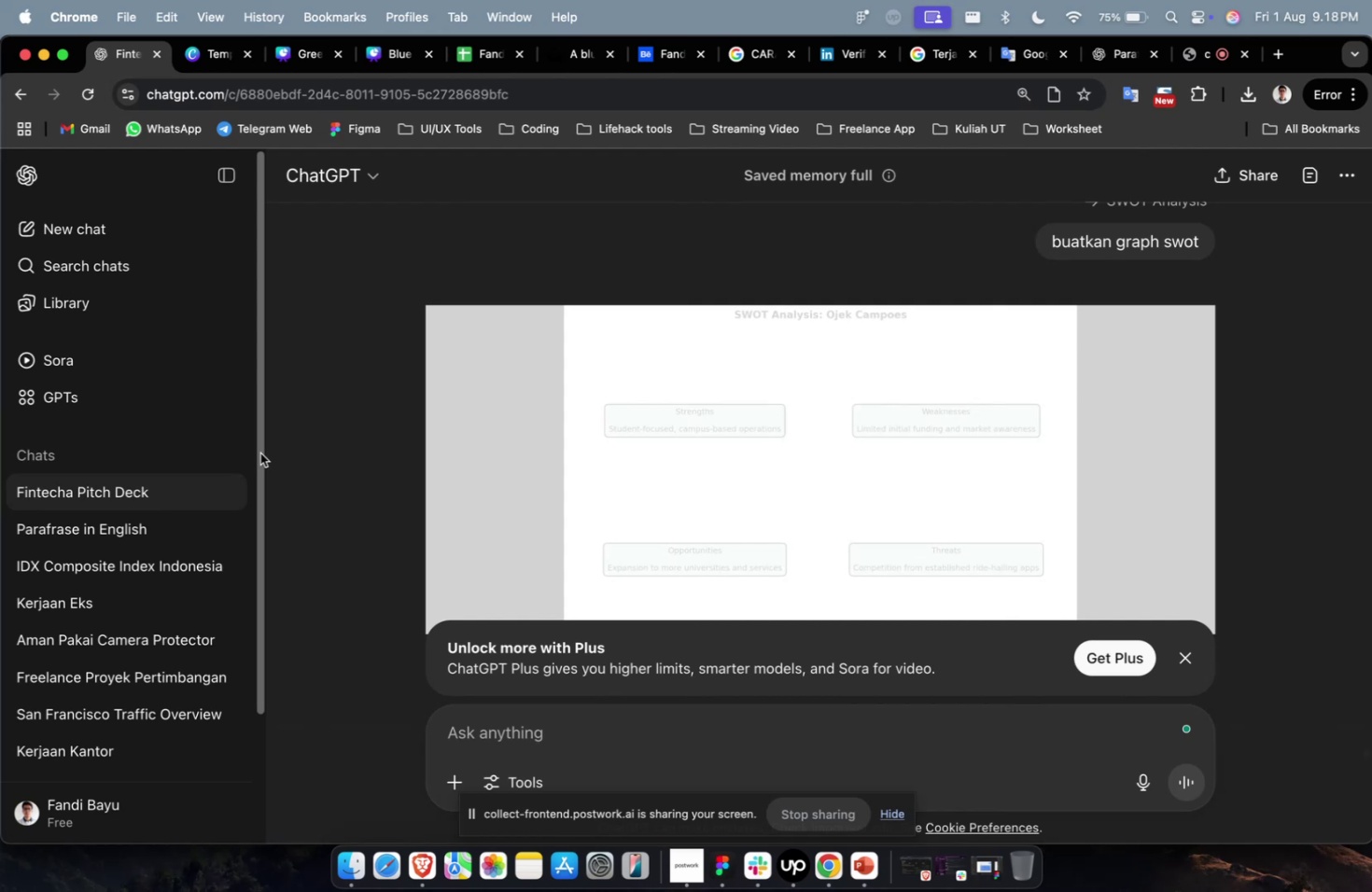 
scroll: coordinate [260, 453], scroll_direction: down, amount: 9.0
 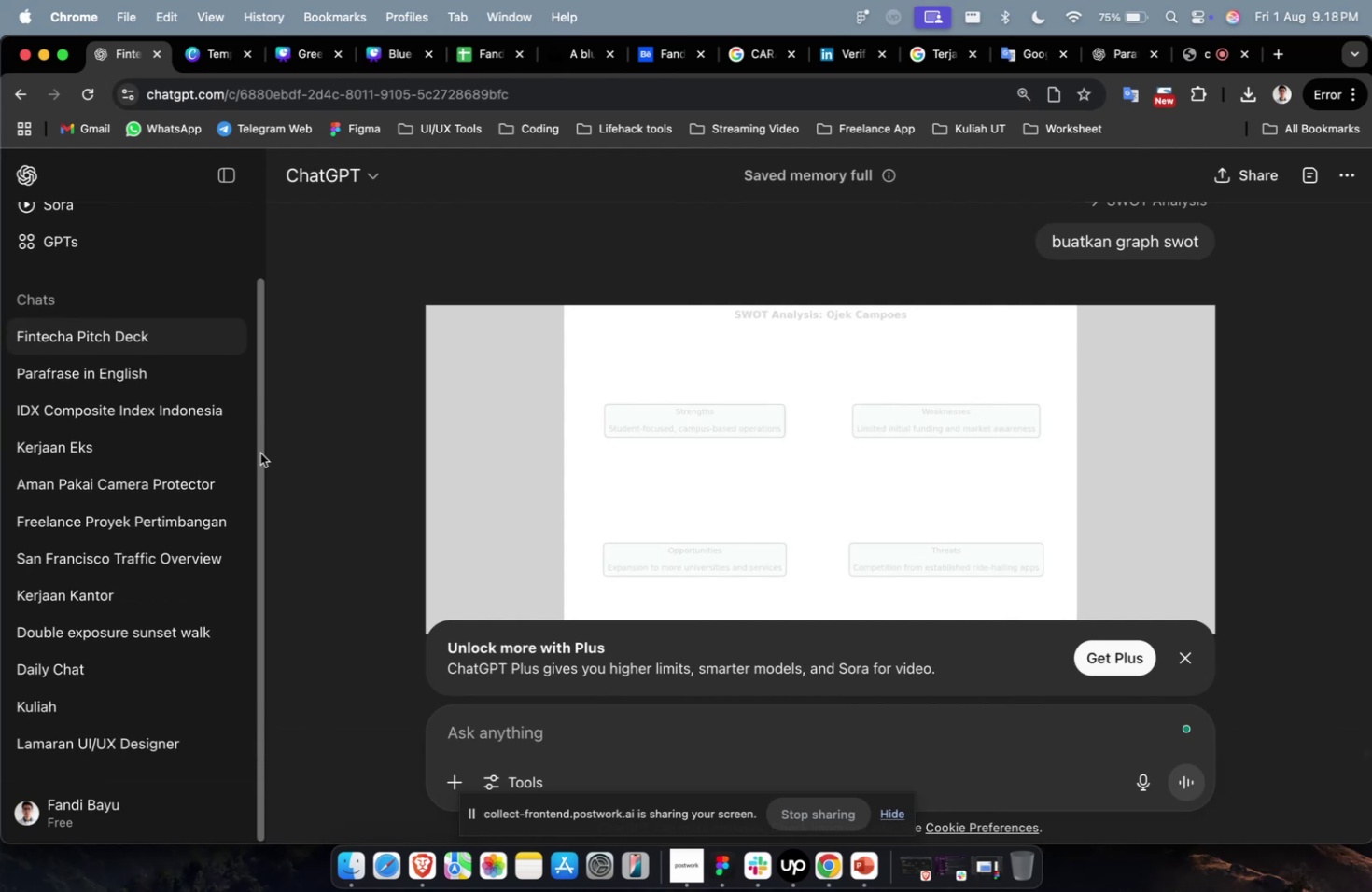 
scroll: coordinate [267, 449], scroll_direction: up, amount: 3.0
 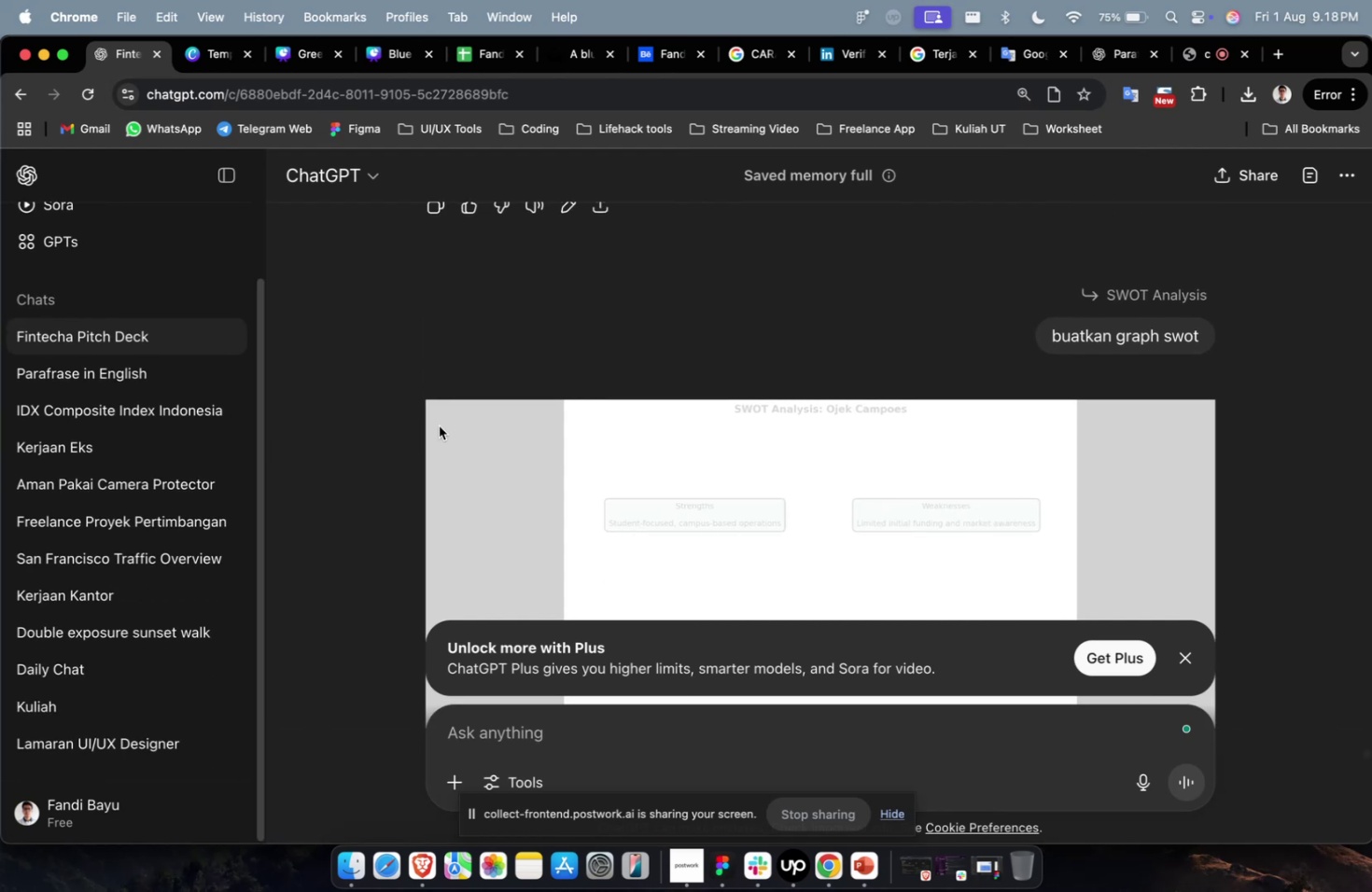 
left_click([439, 425])
 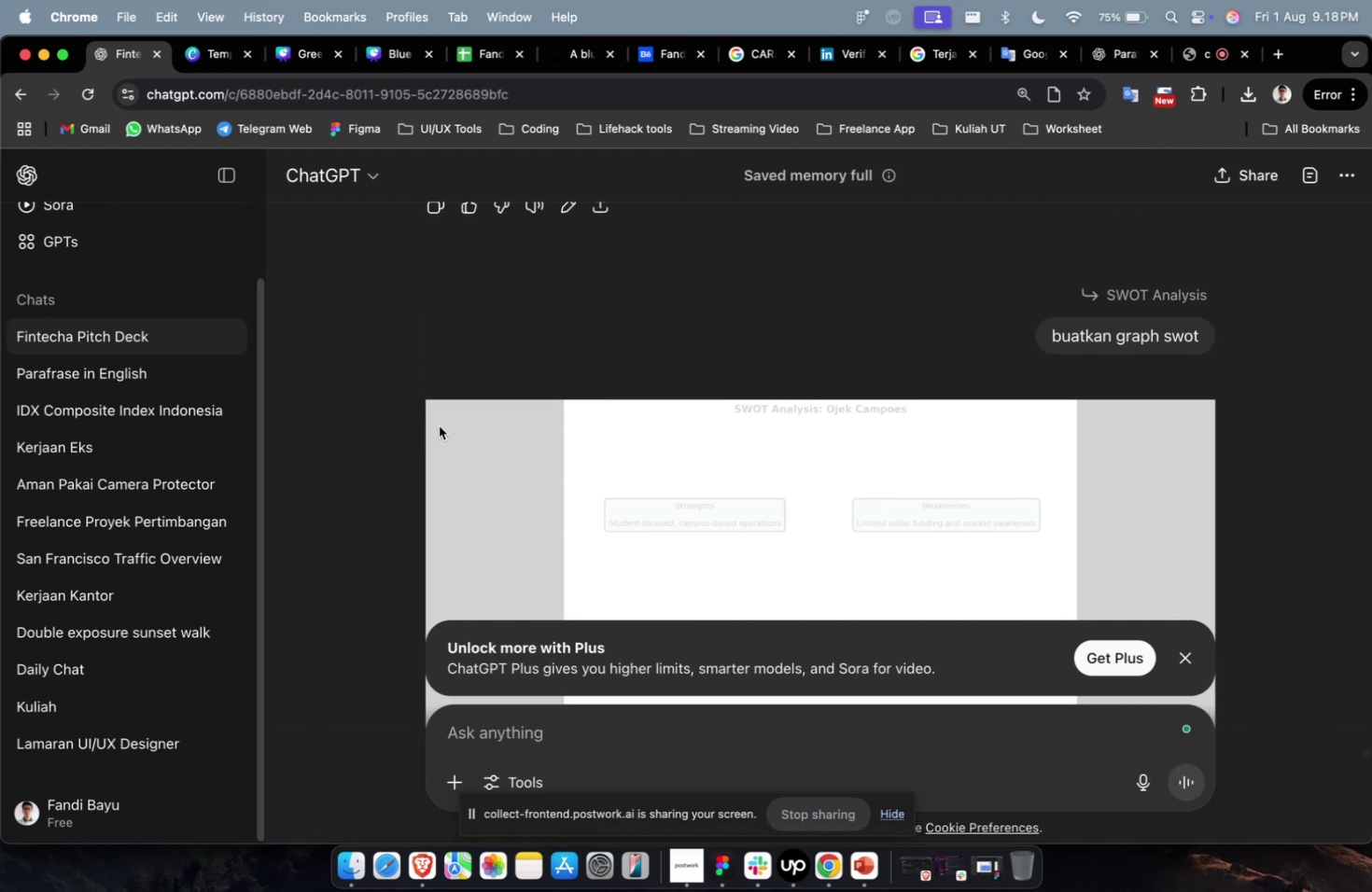 
scroll: coordinate [439, 425], scroll_direction: down, amount: 3.0
 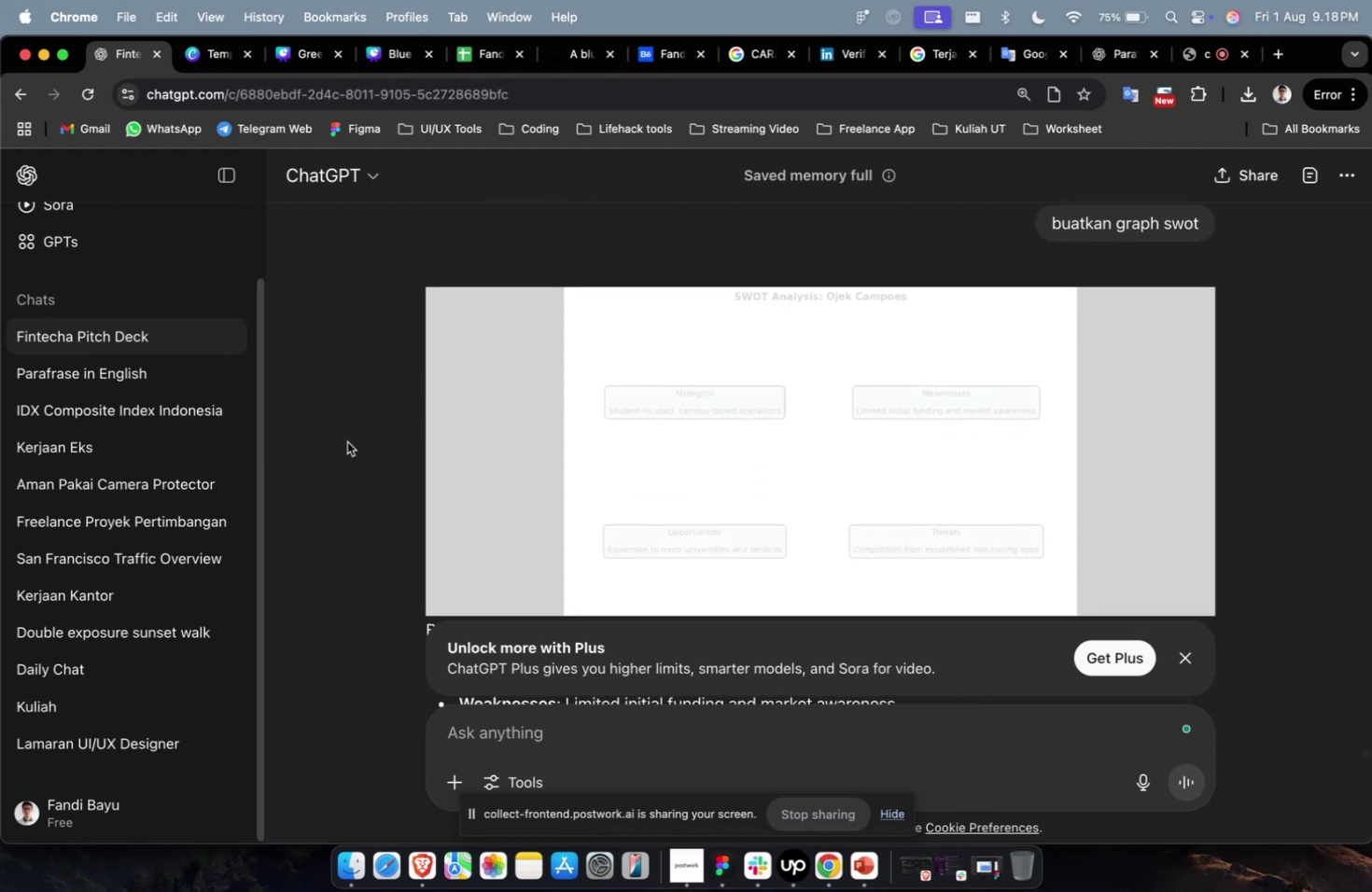 
left_click([347, 441])
 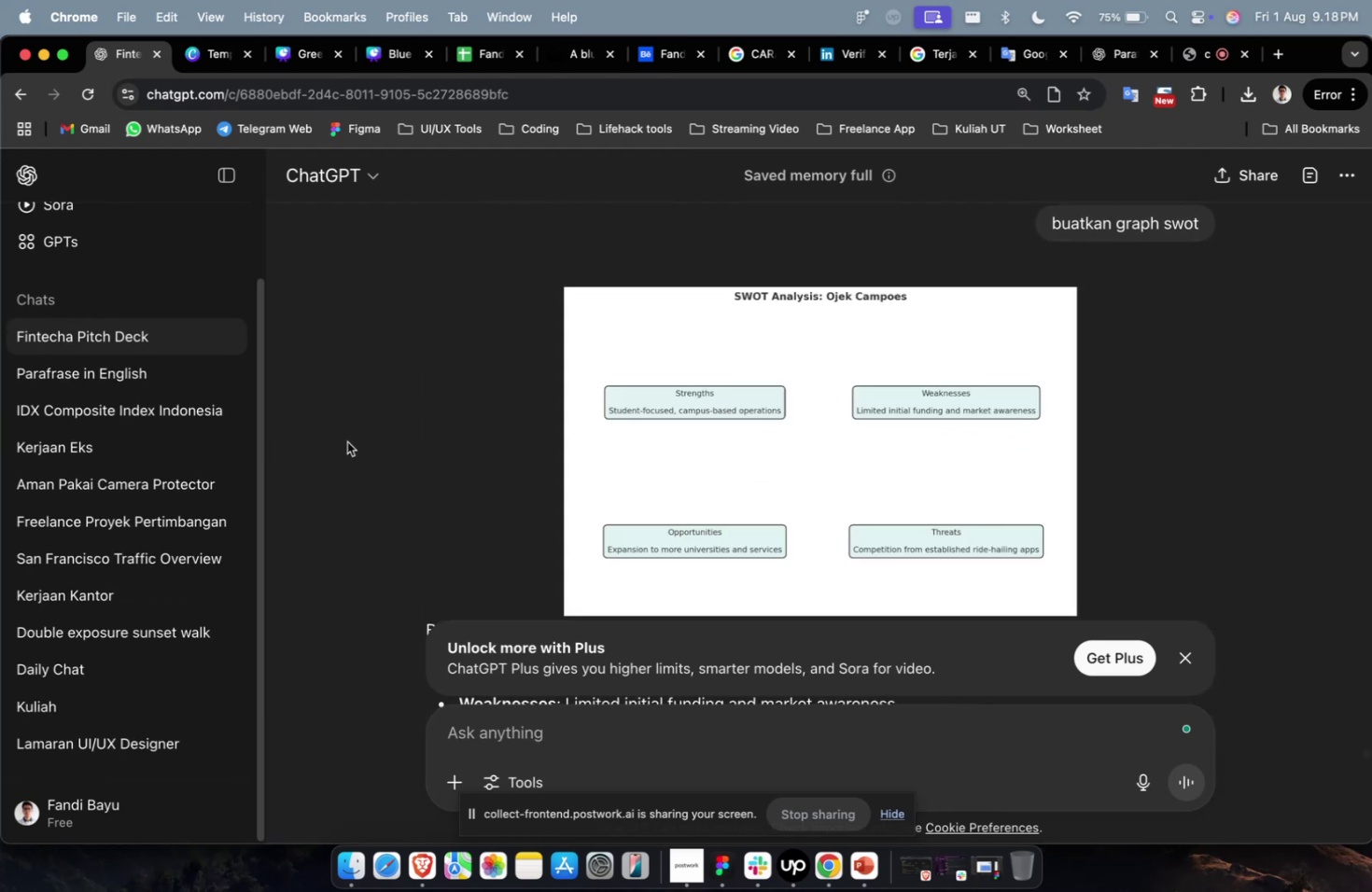 
scroll: coordinate [347, 441], scroll_direction: up, amount: 27.0
 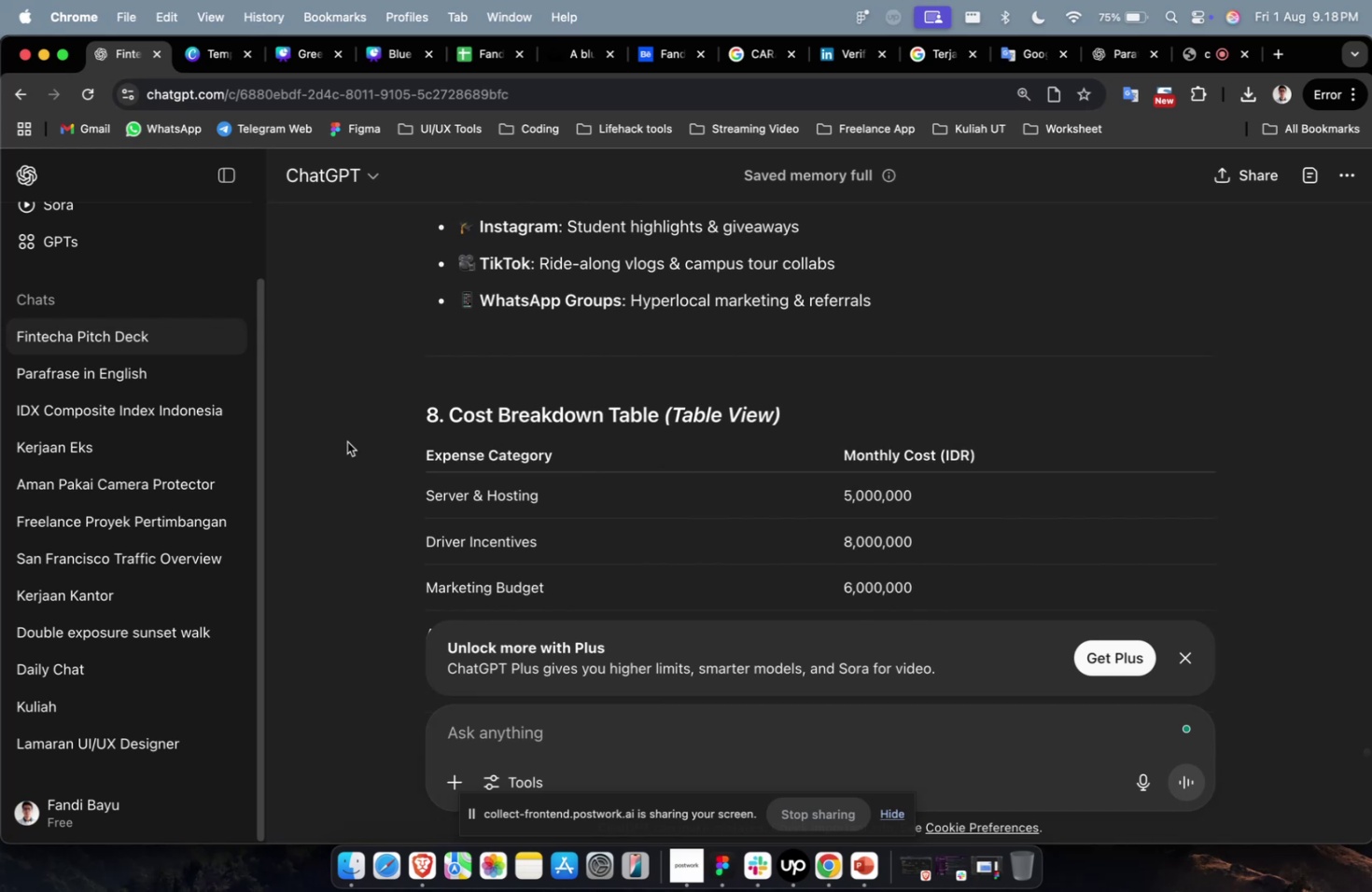 
wait(6.11)
 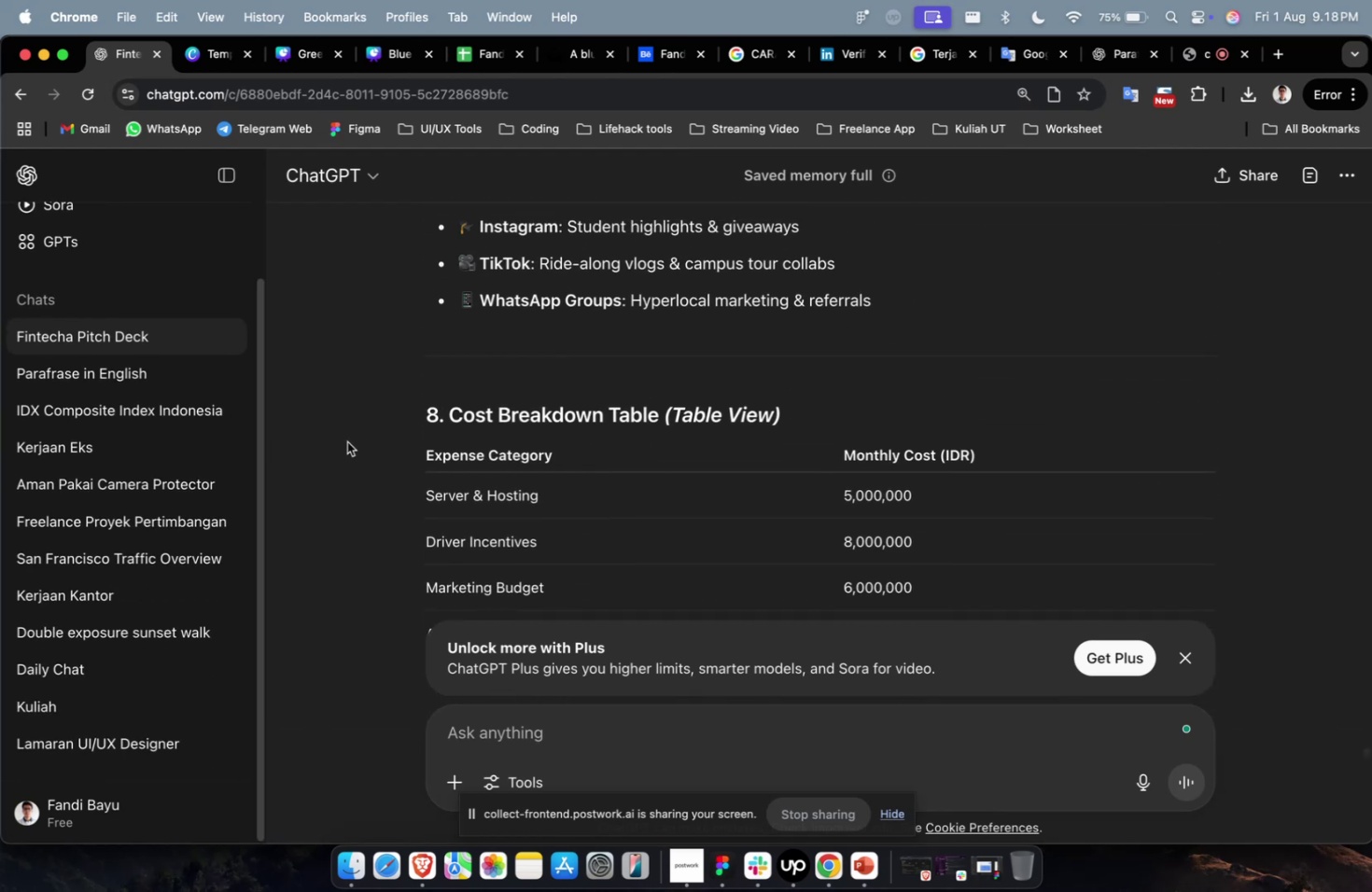 
scroll: coordinate [435, 428], scroll_direction: up, amount: 15.0
 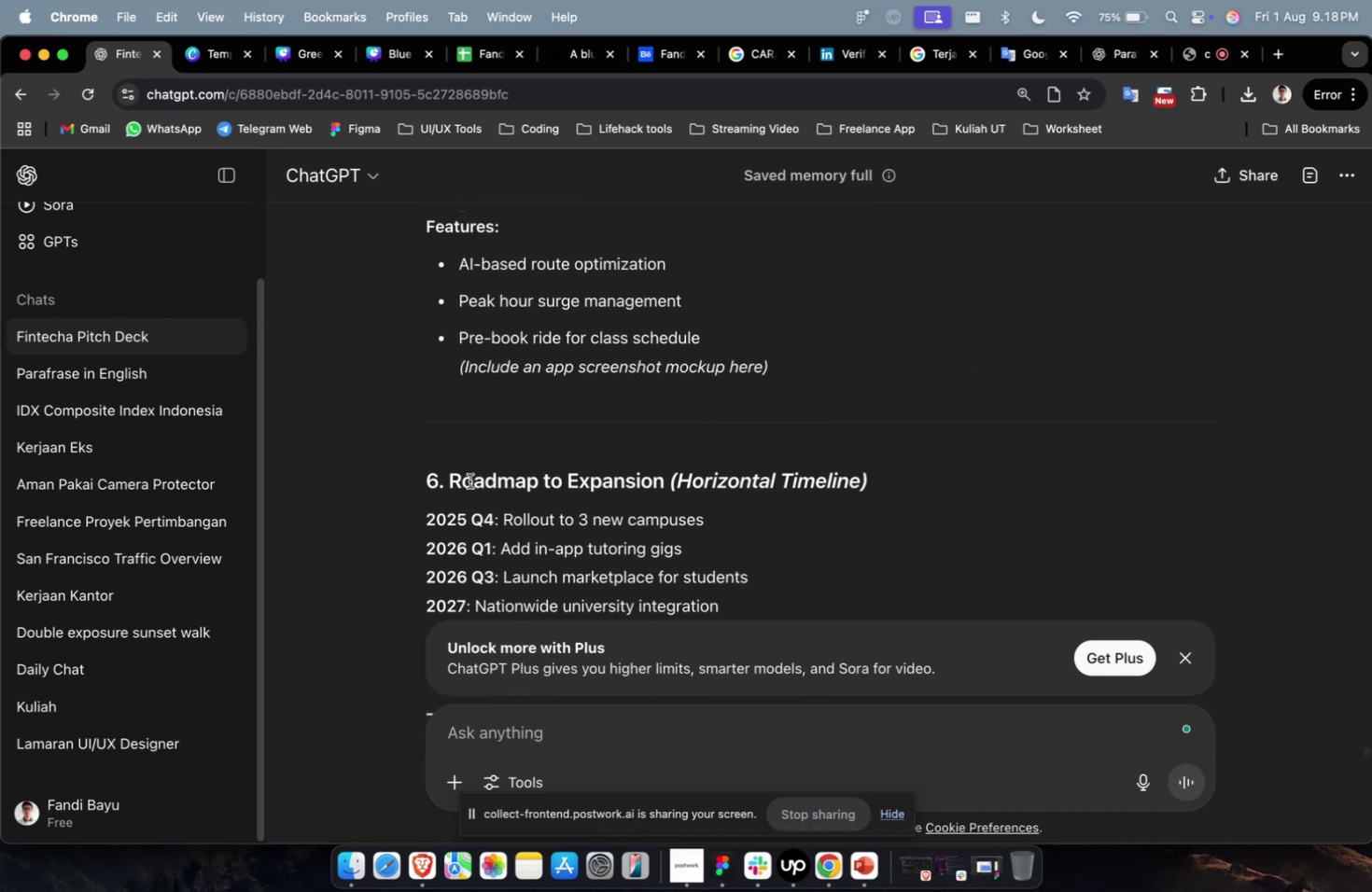 
wait(8.35)
 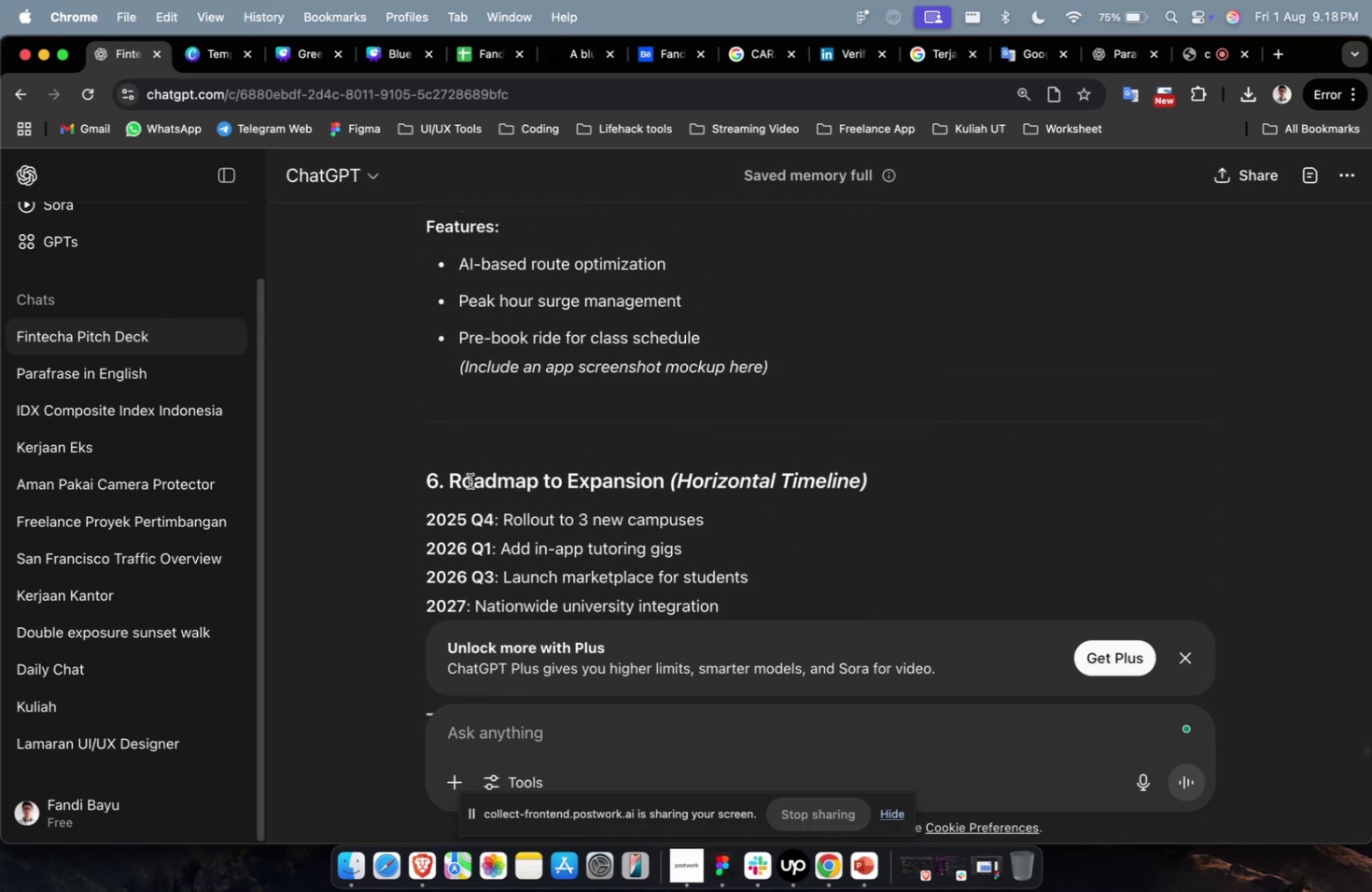 
scroll: coordinate [469, 481], scroll_direction: up, amount: 2.0
 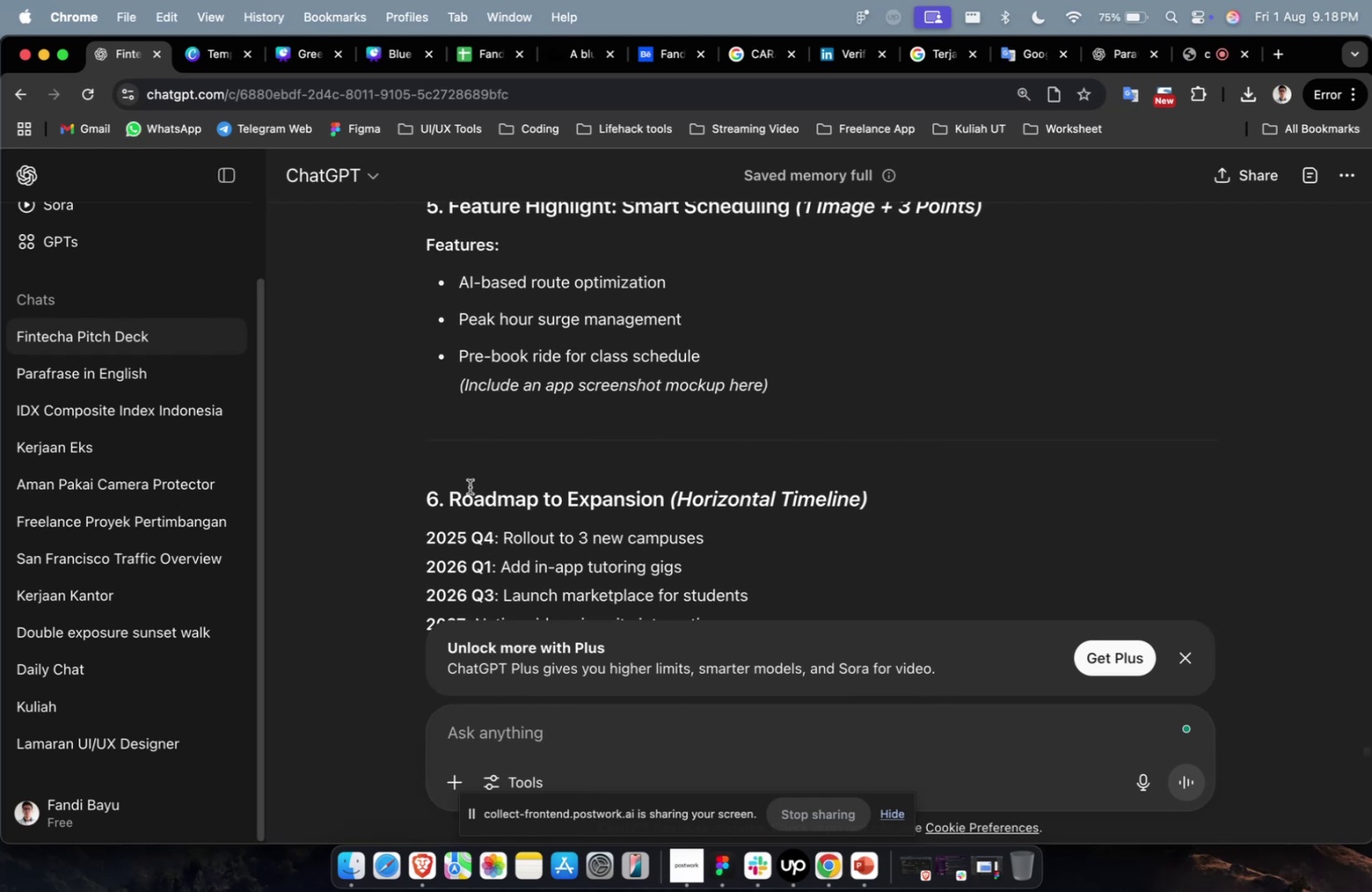 
wait(7.04)
 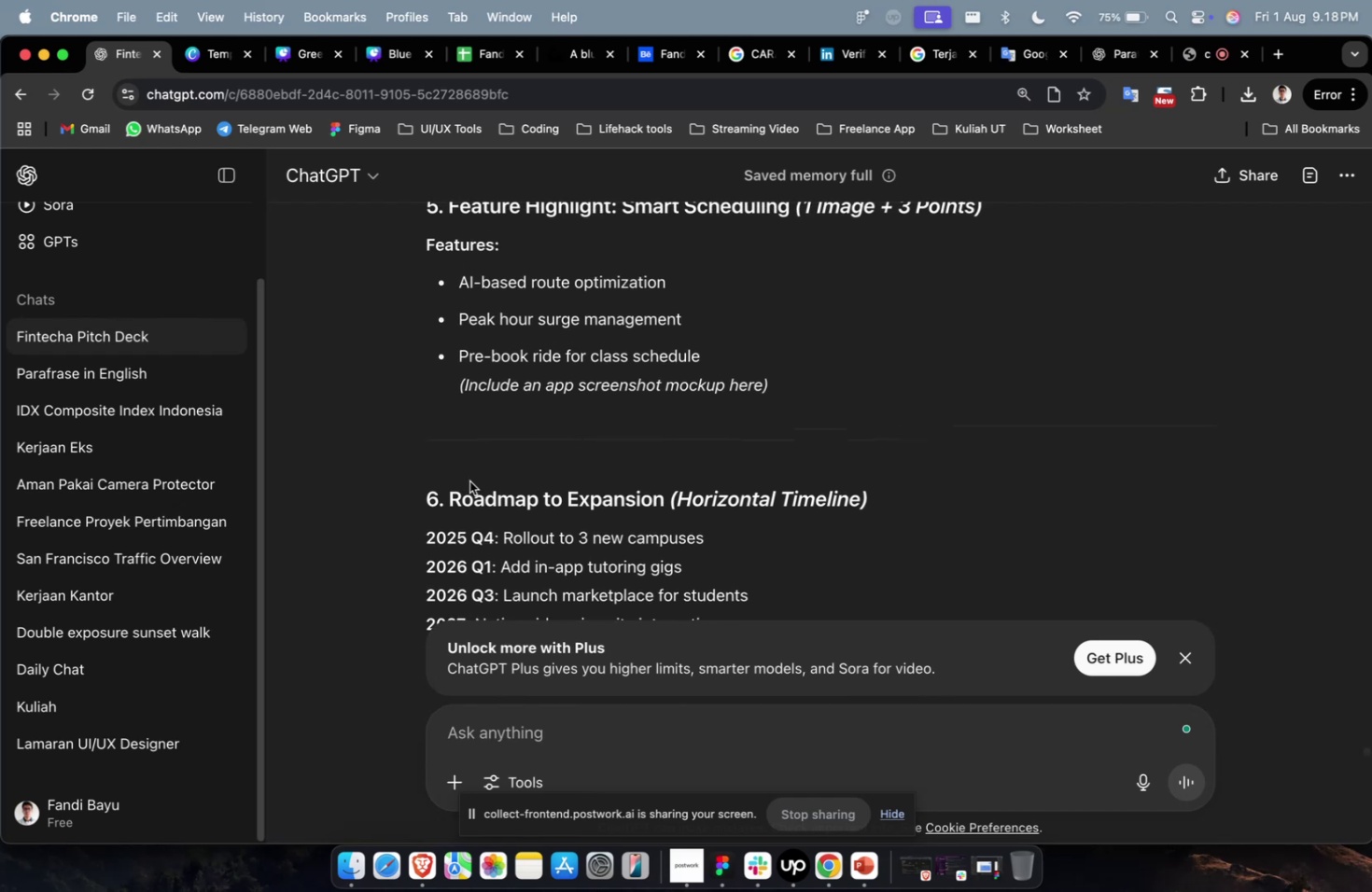 
scroll: coordinate [469, 486], scroll_direction: down, amount: 2.0
 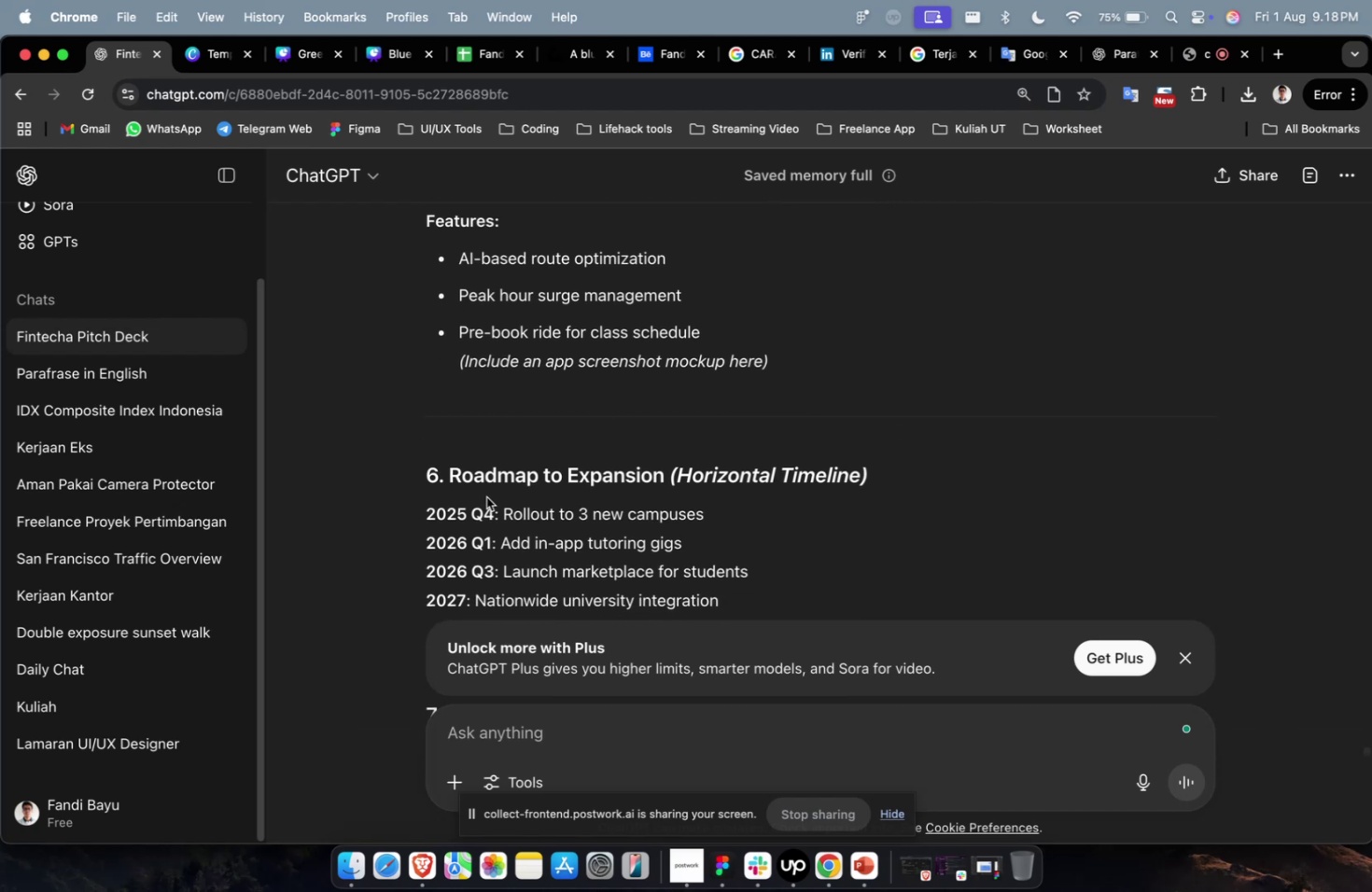 
wait(13.4)
 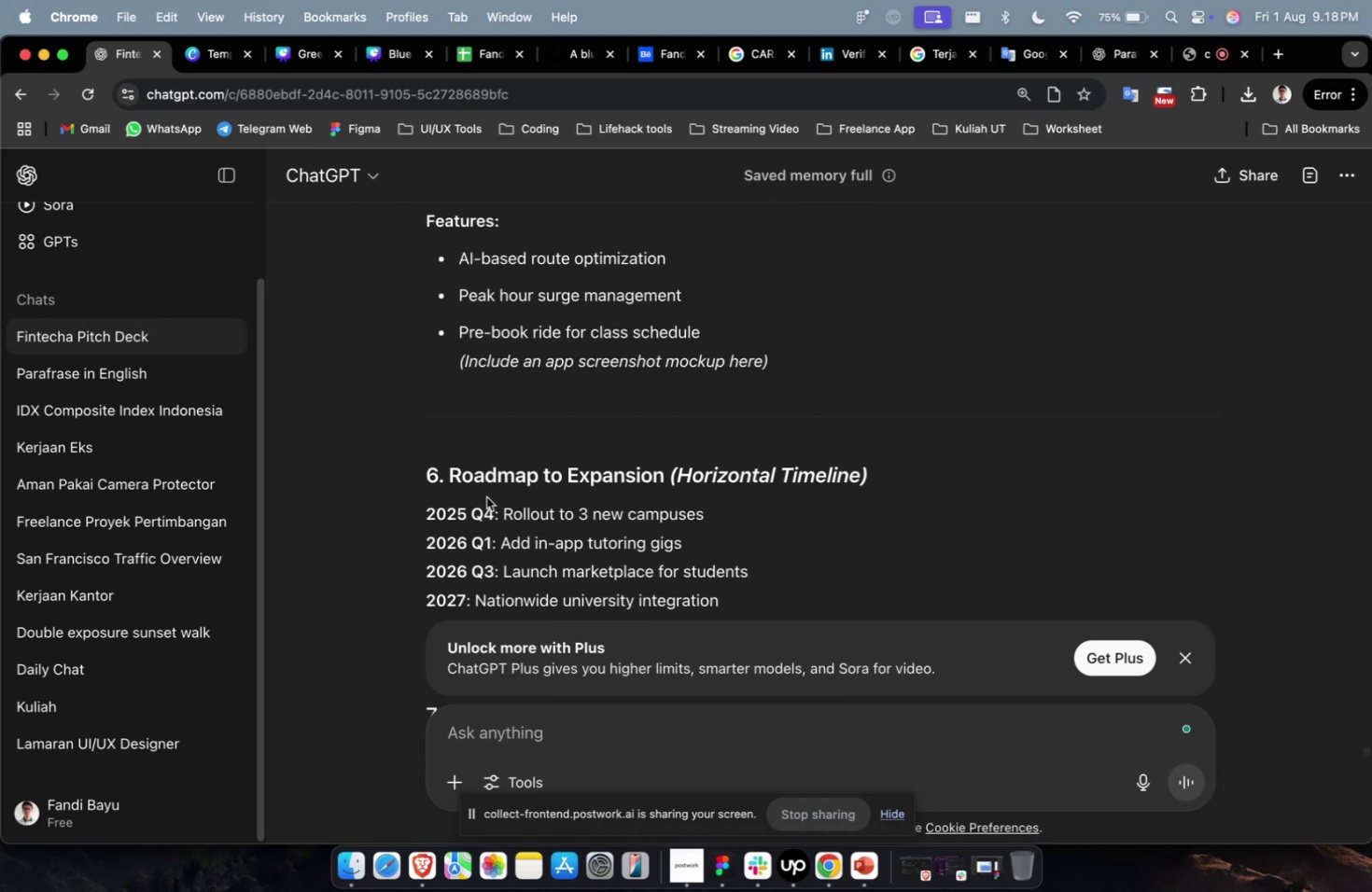 
scroll: coordinate [483, 484], scroll_direction: up, amount: 4.0
 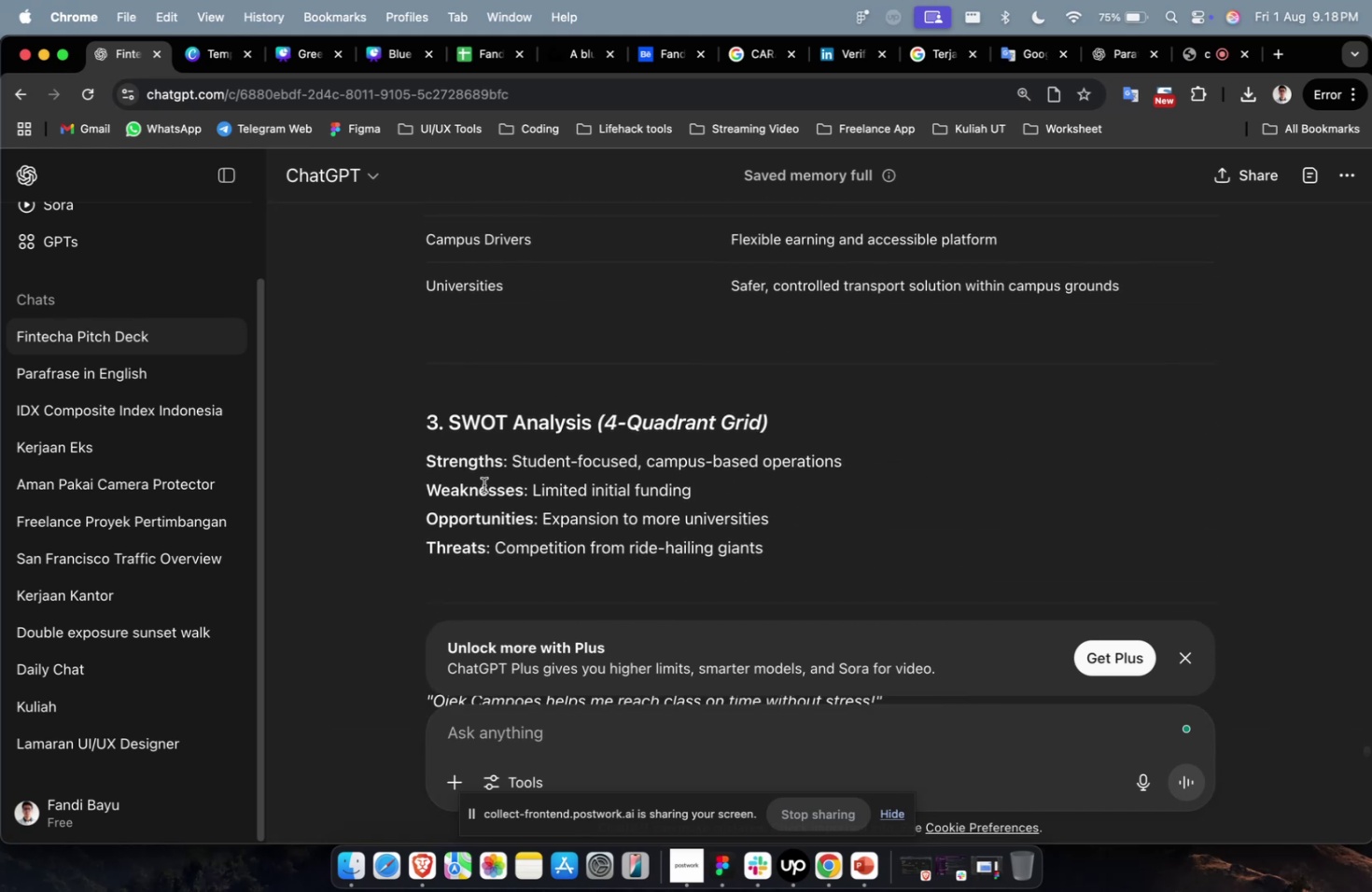 
scroll: coordinate [483, 484], scroll_direction: down, amount: 7.0
 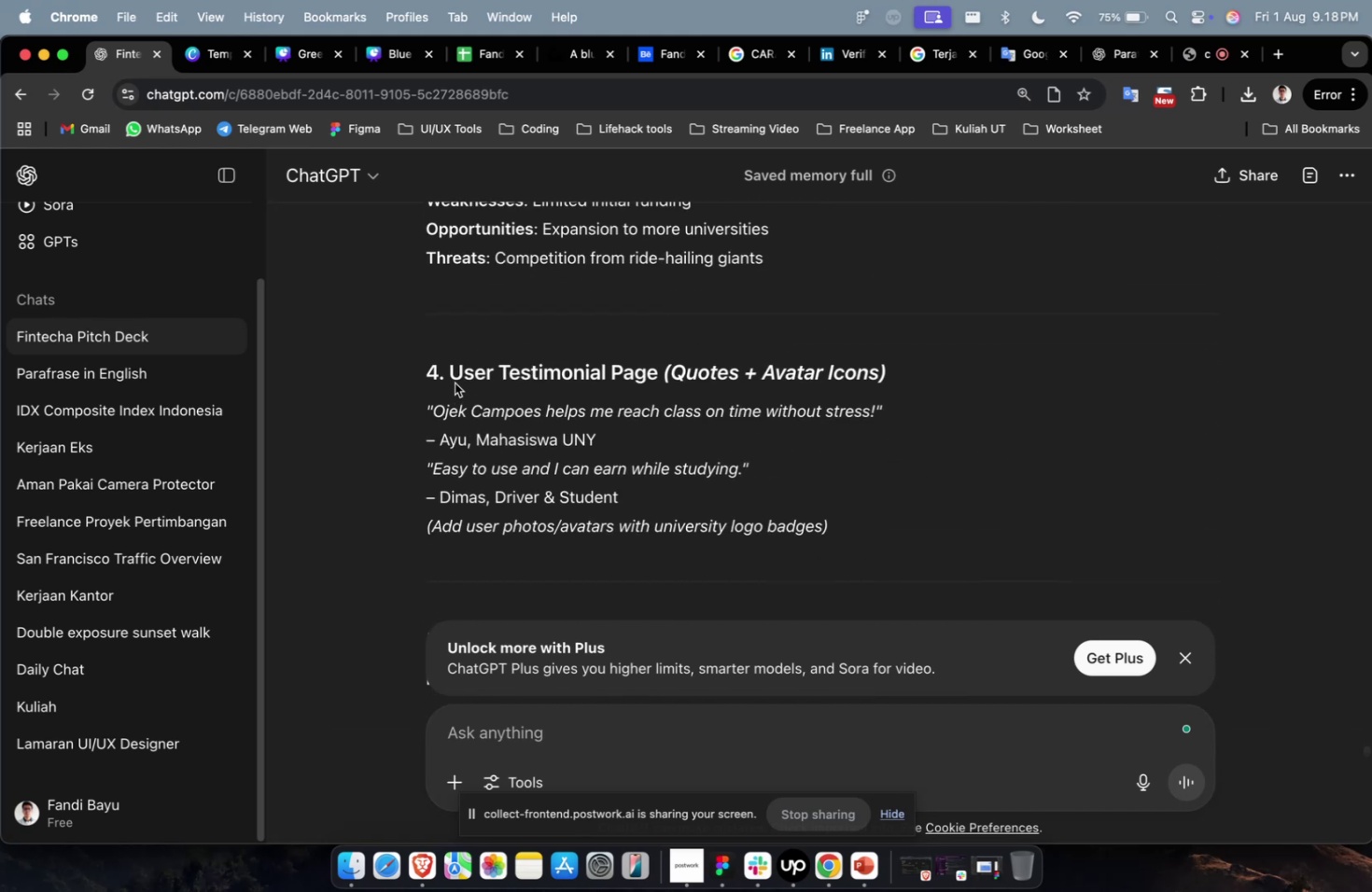 
left_click_drag(start_coordinate=[448, 371], to_coordinate=[655, 374])
 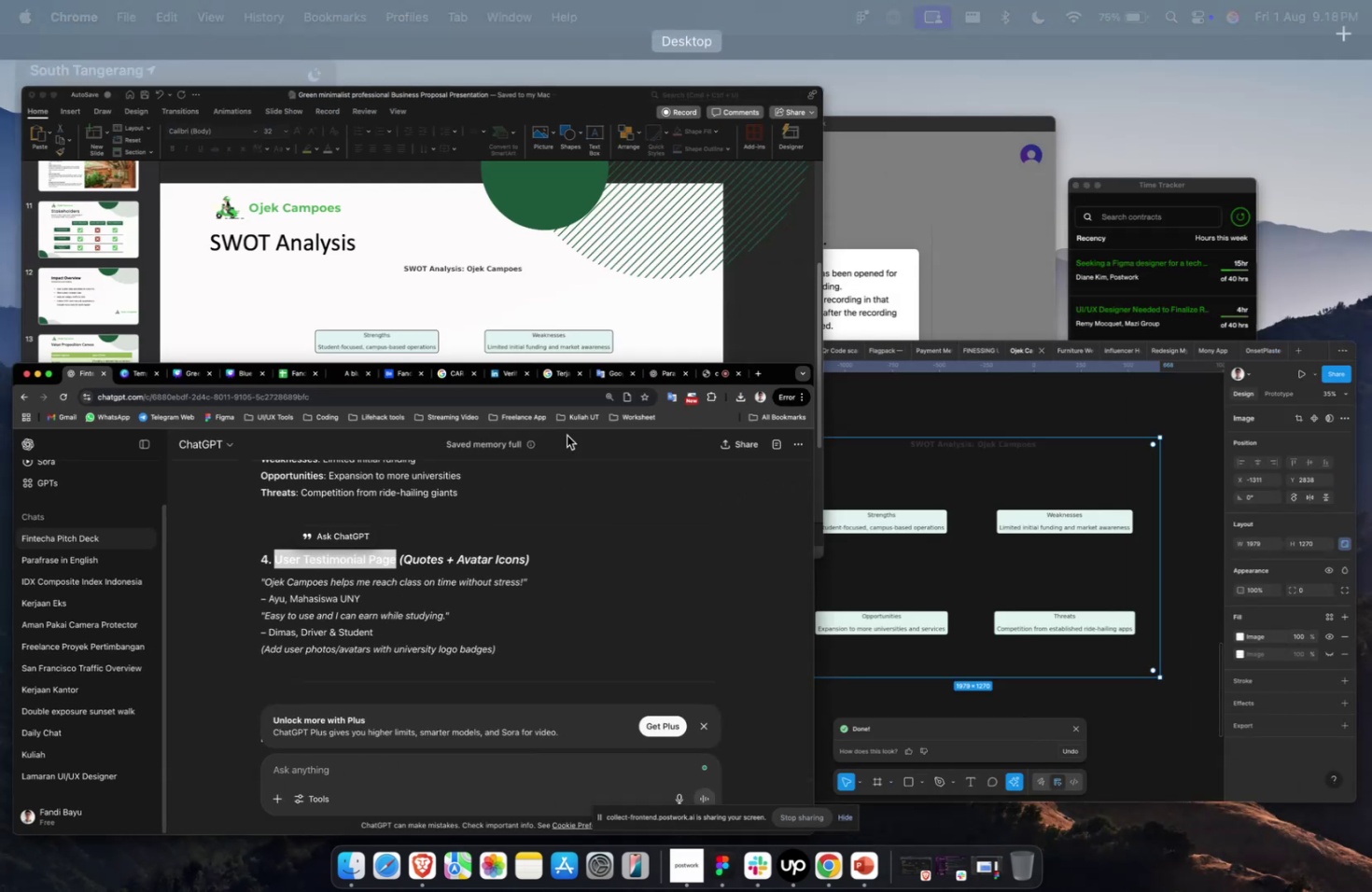 
key(Meta+C)
 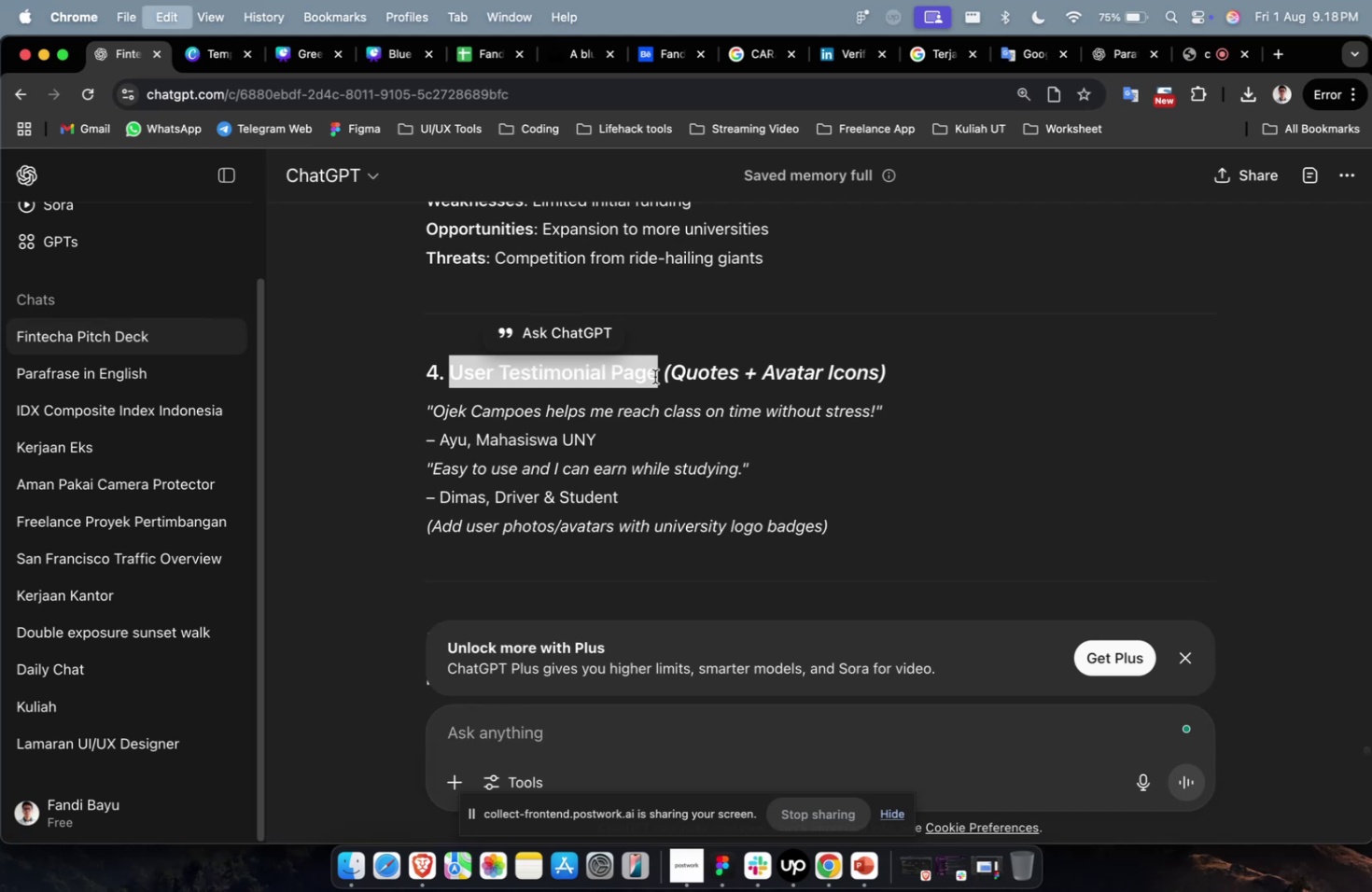 
key(Meta+1)
 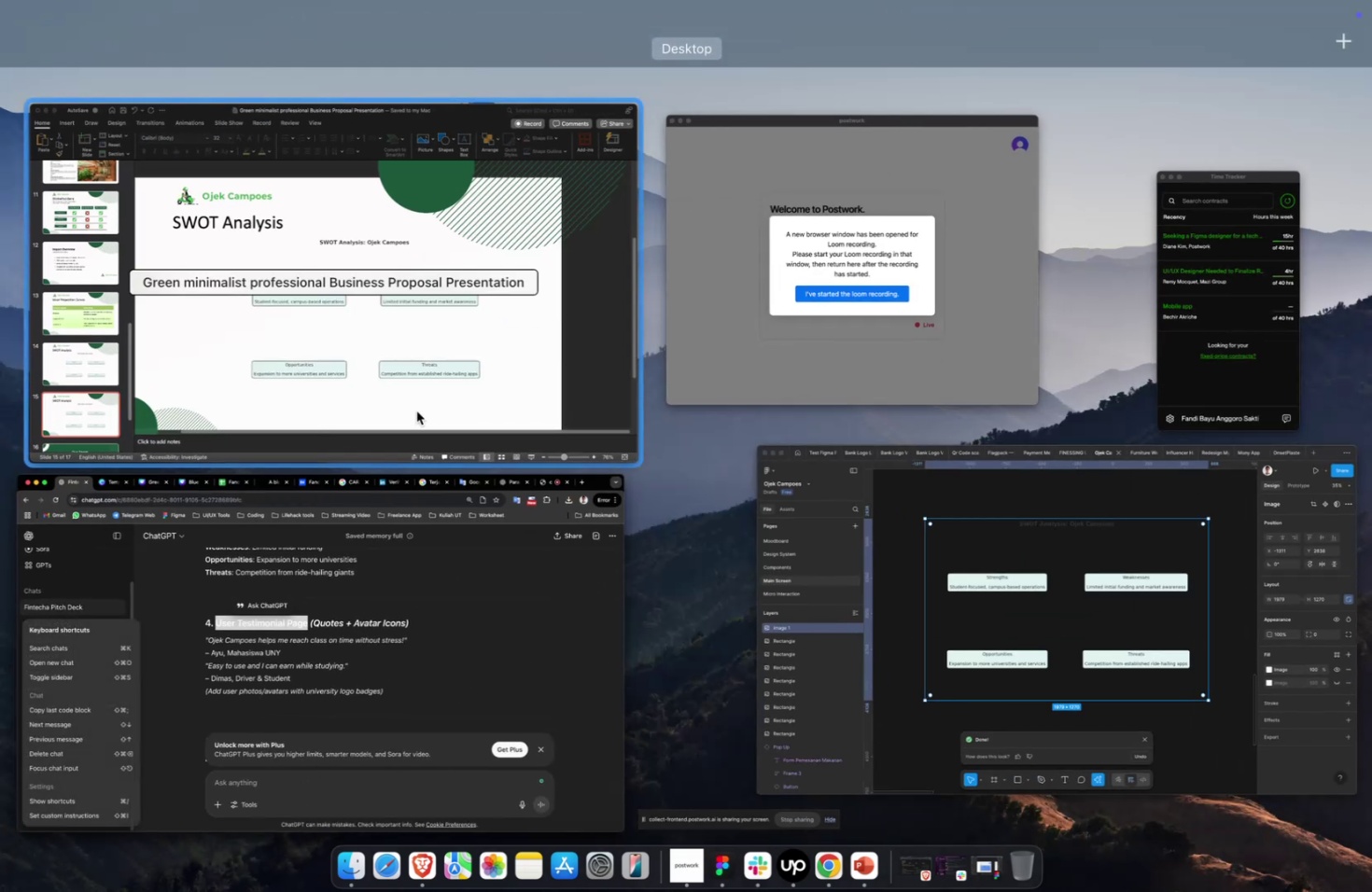 
left_click([415, 411])
 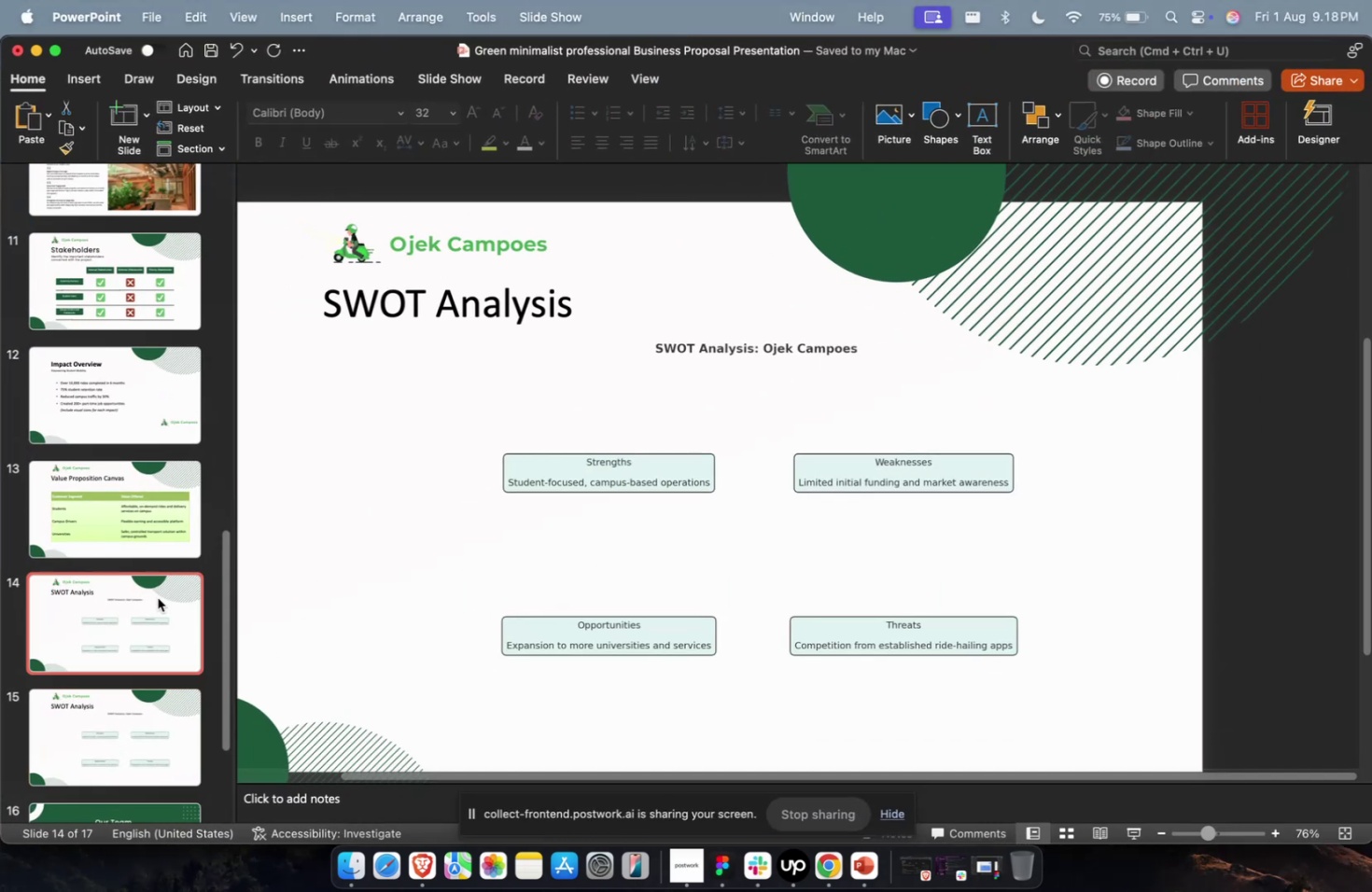 
double_click([159, 662])
 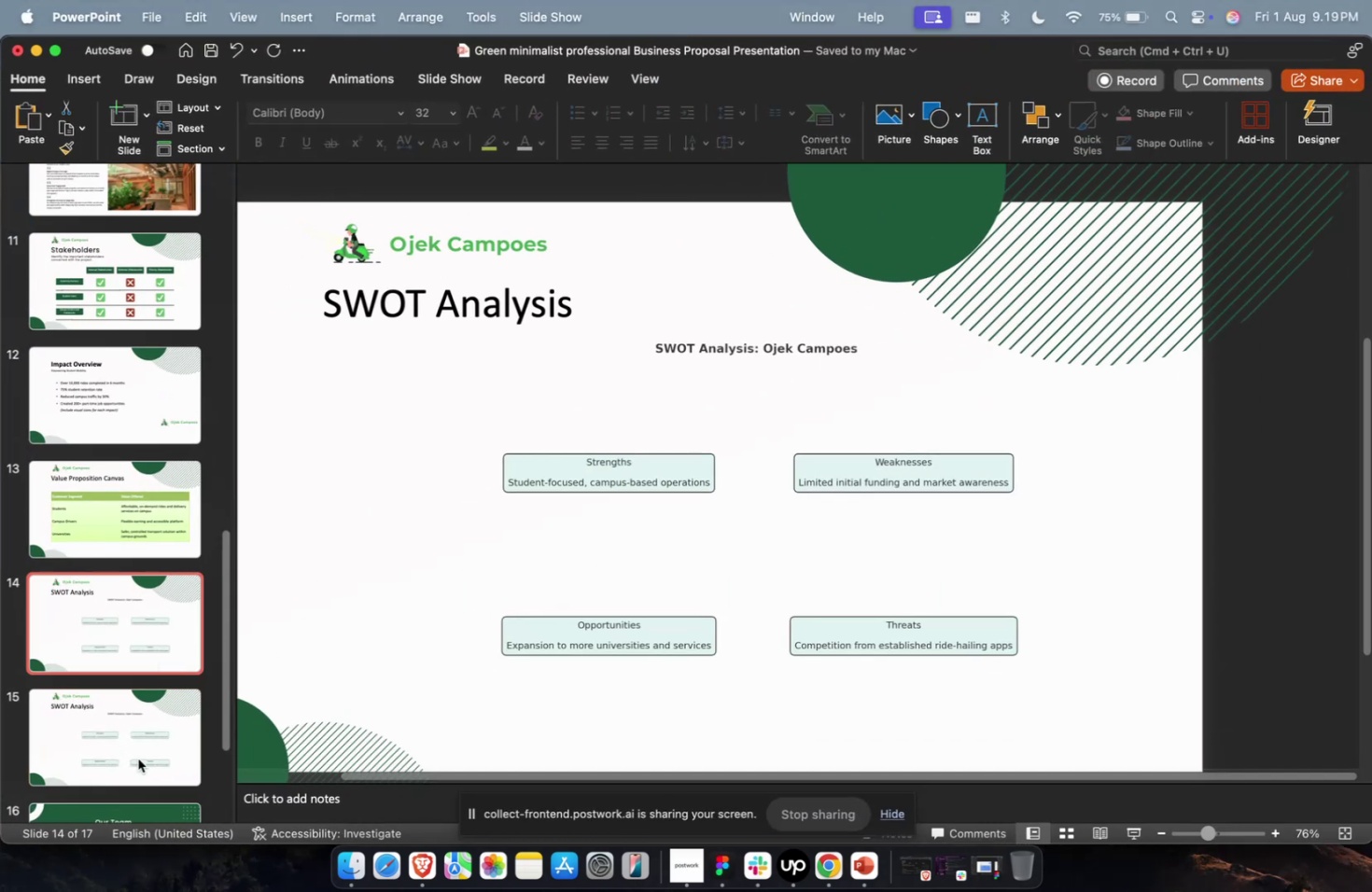 
triple_click([138, 758])
 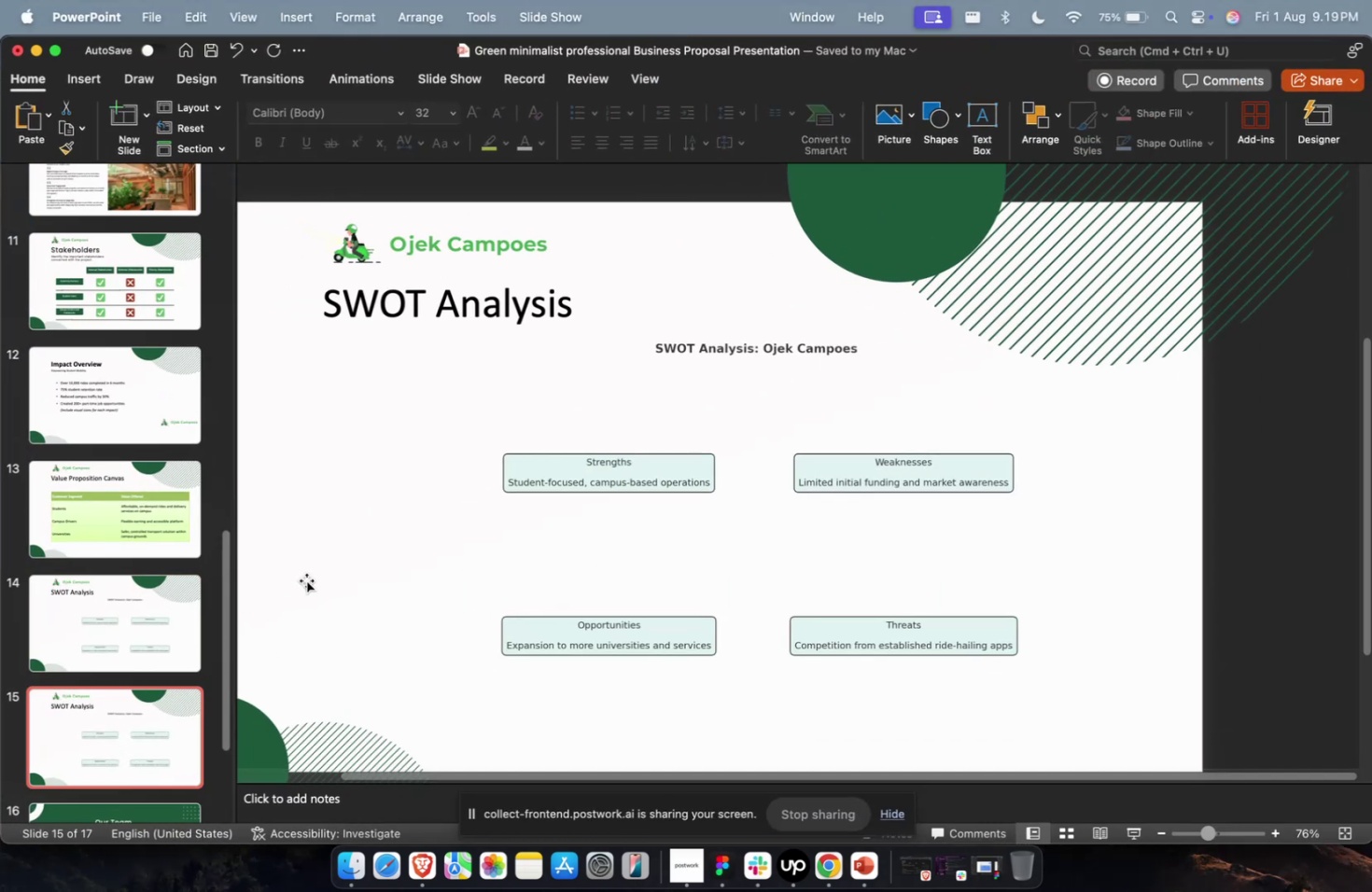 
left_click([476, 291])
 